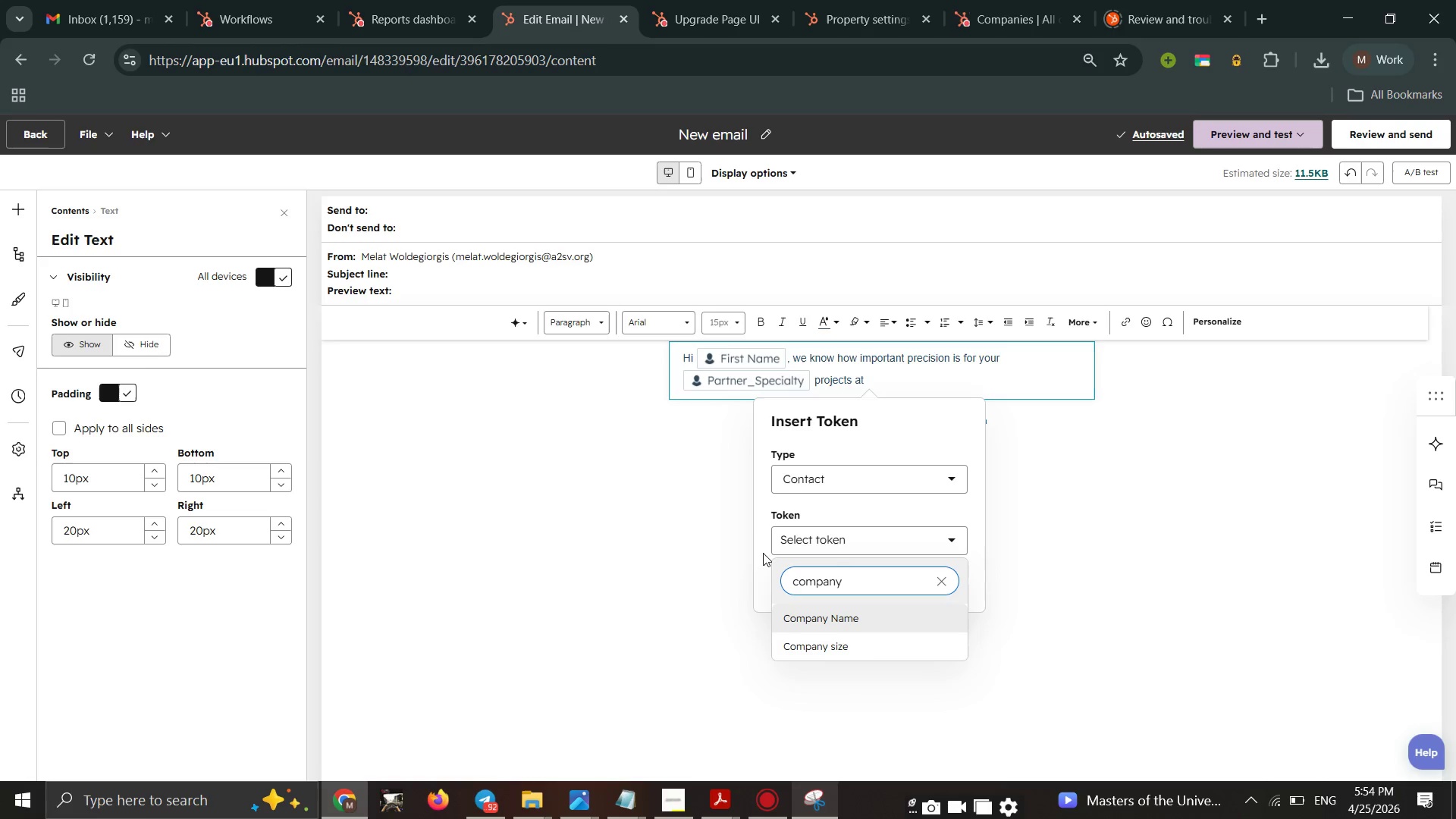 
wait(5.5)
 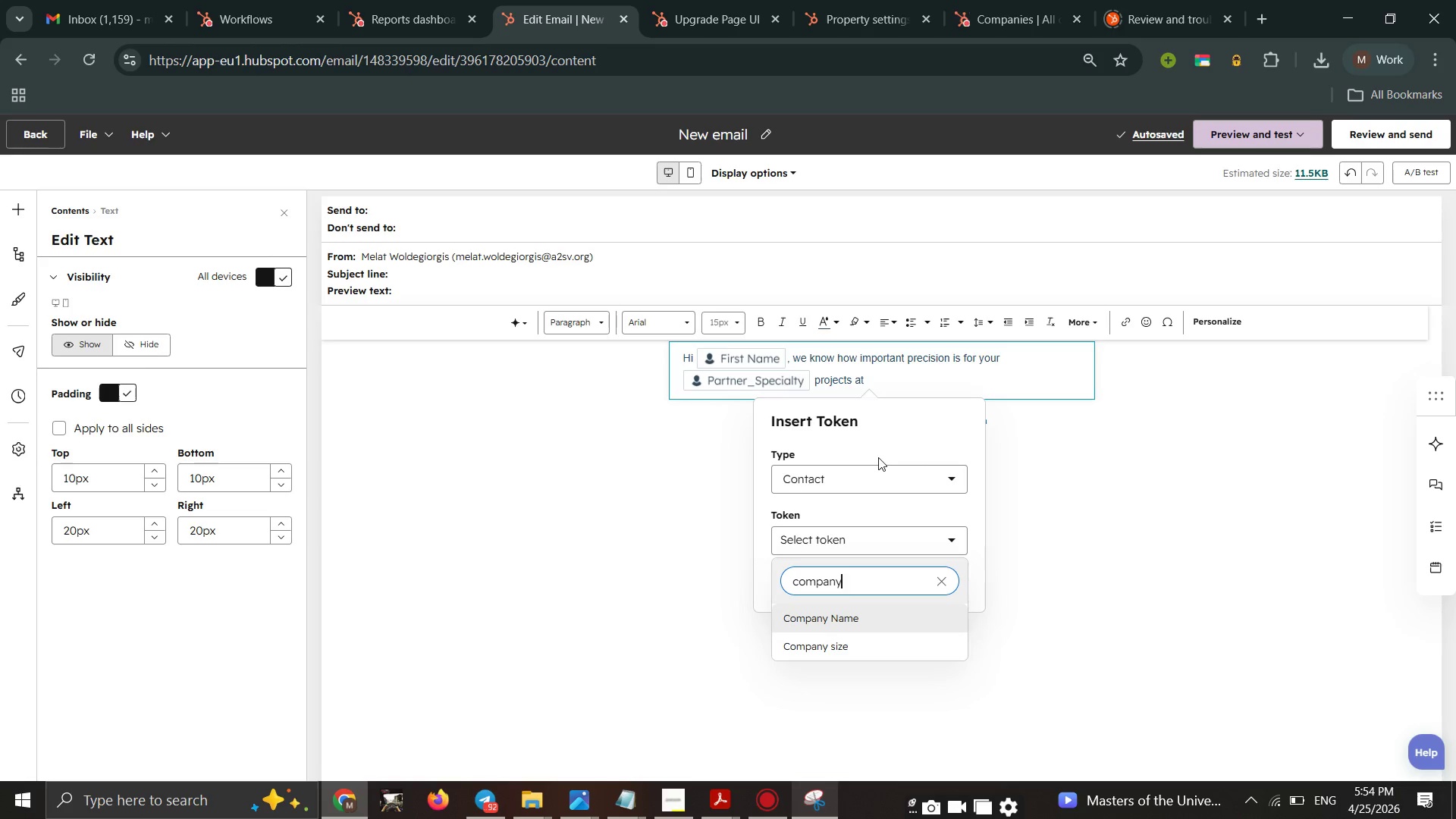 
double_click([761, 556])
 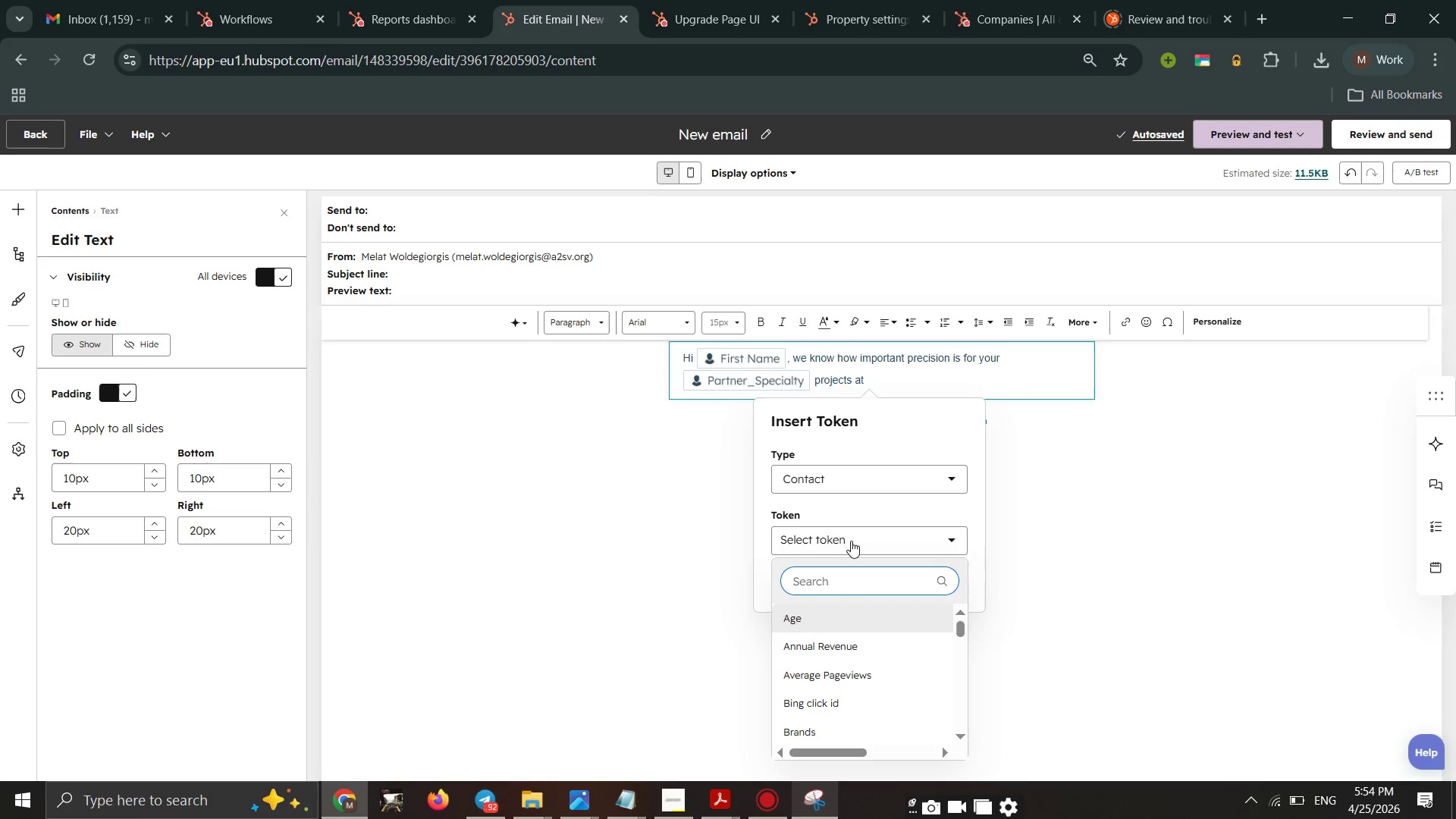 
wait(5.61)
 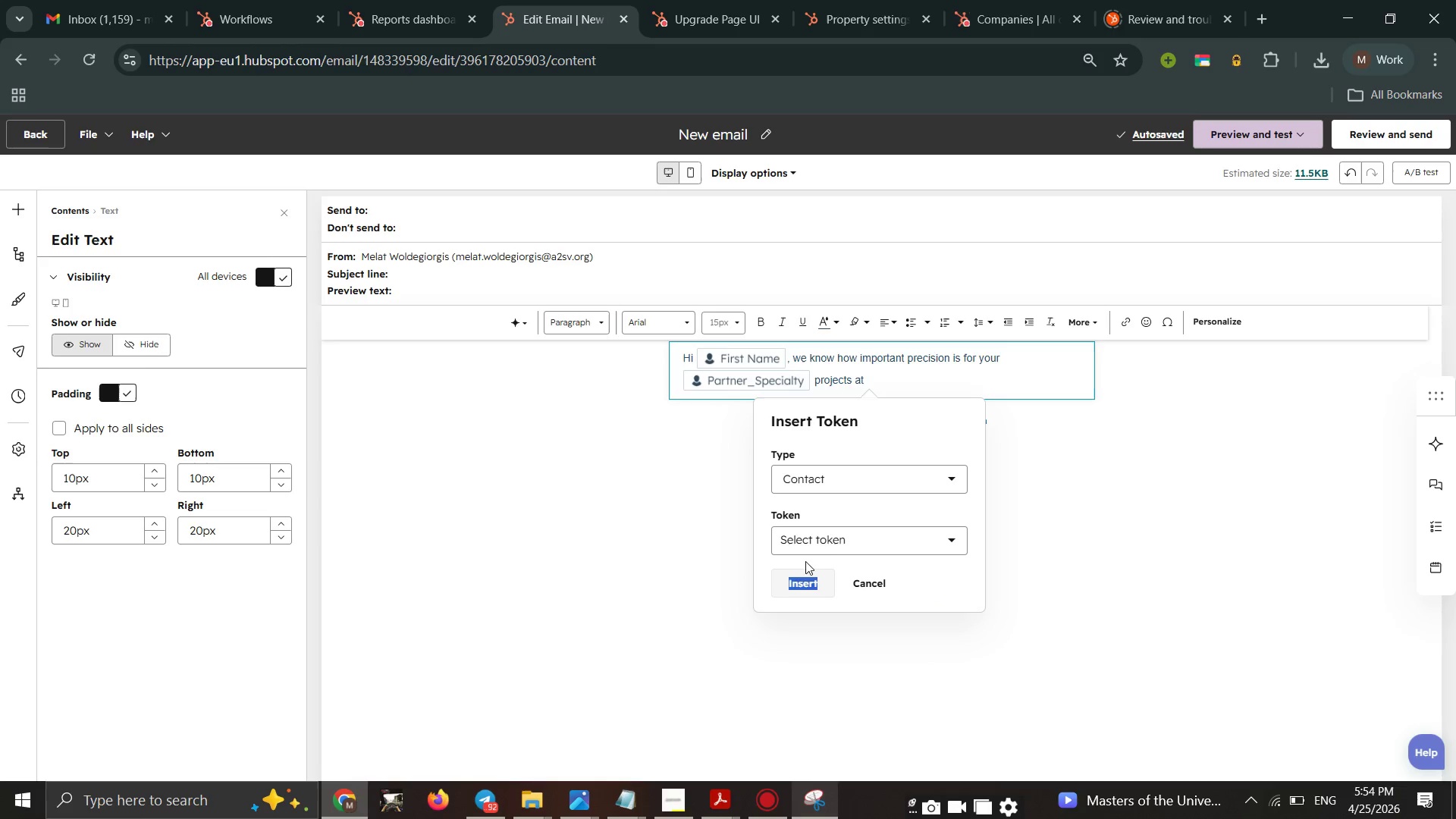 
key(C)
 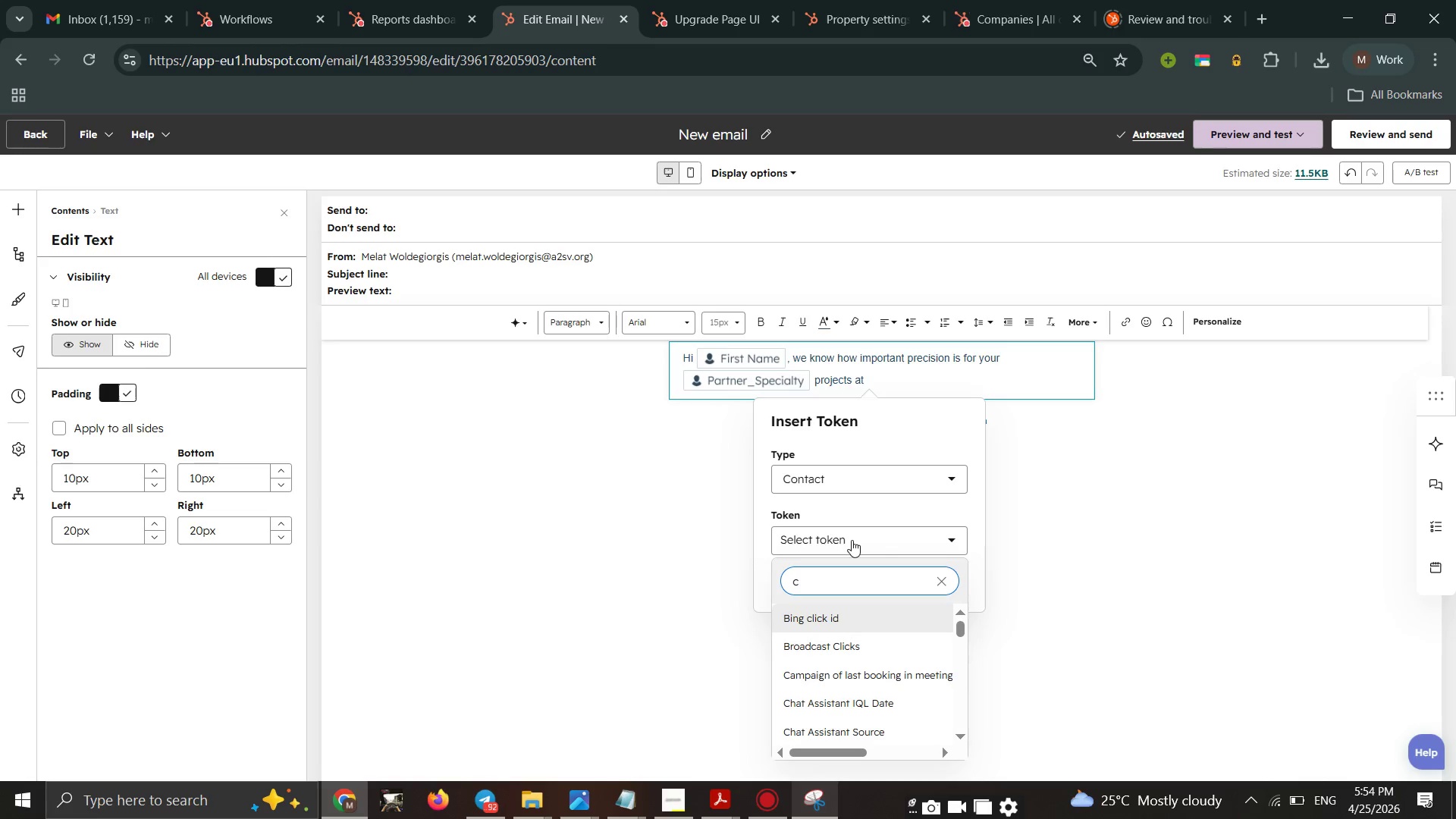 
key(O)
 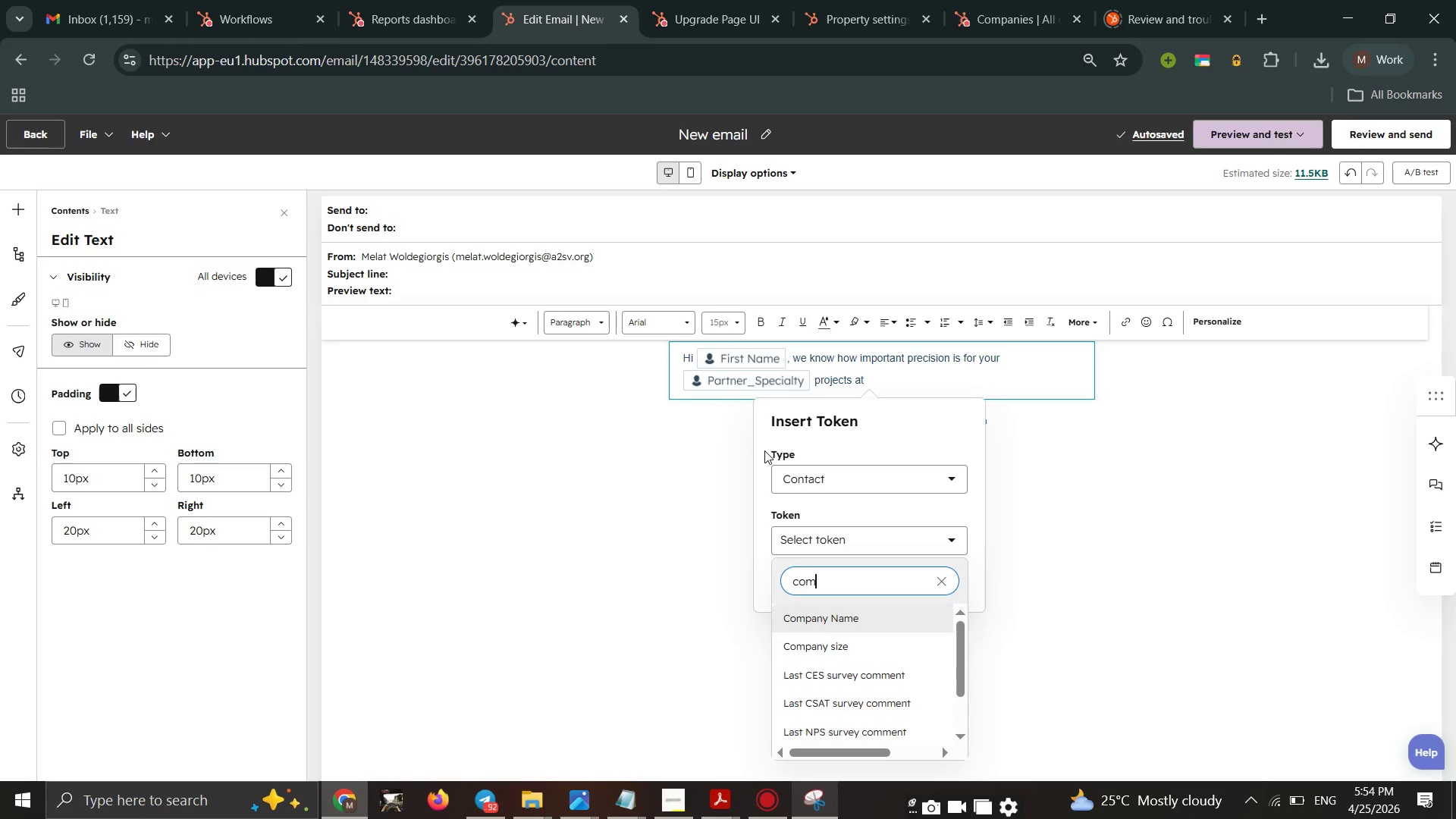 
type(mpany)
 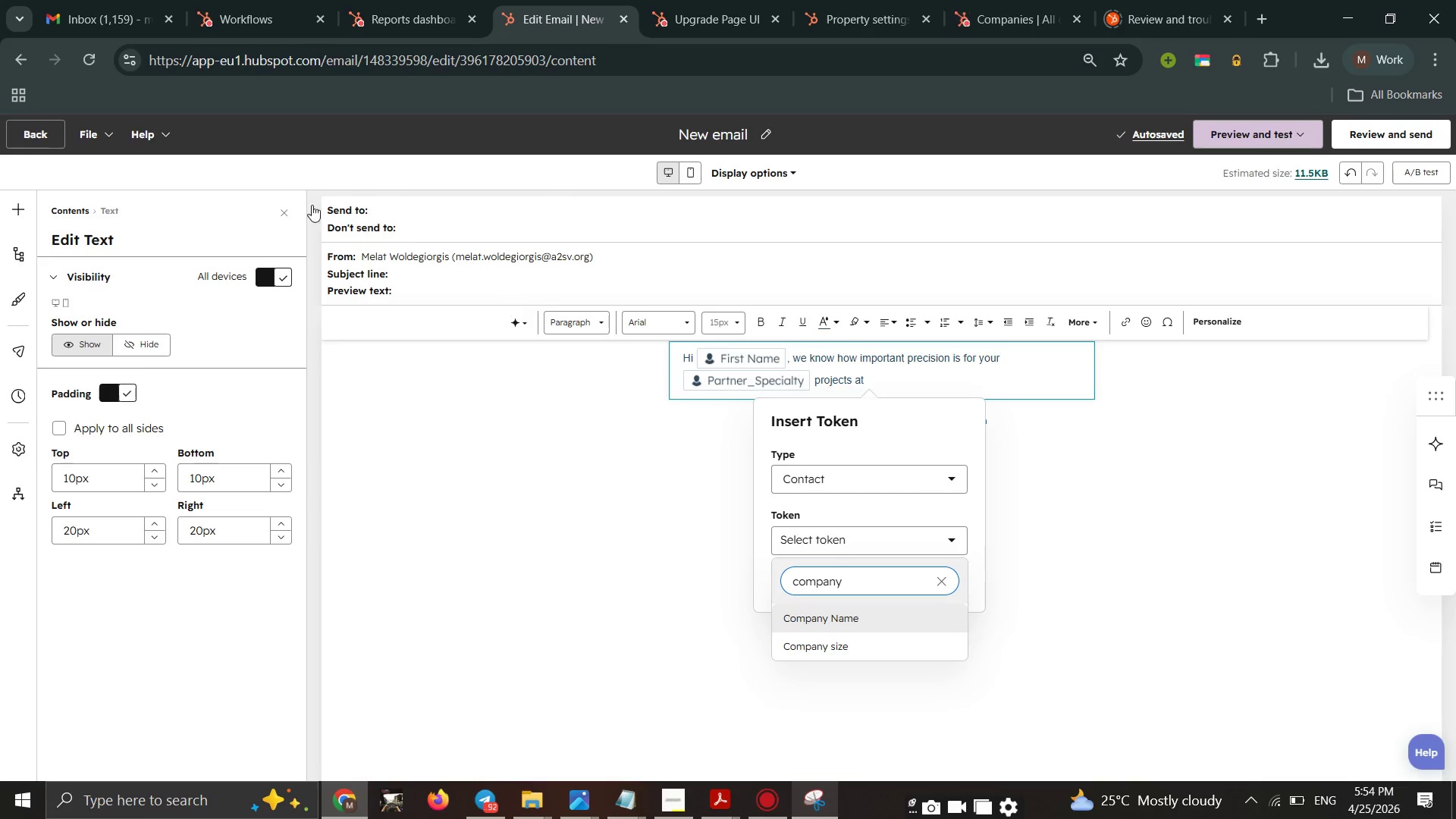 
wait(9.09)
 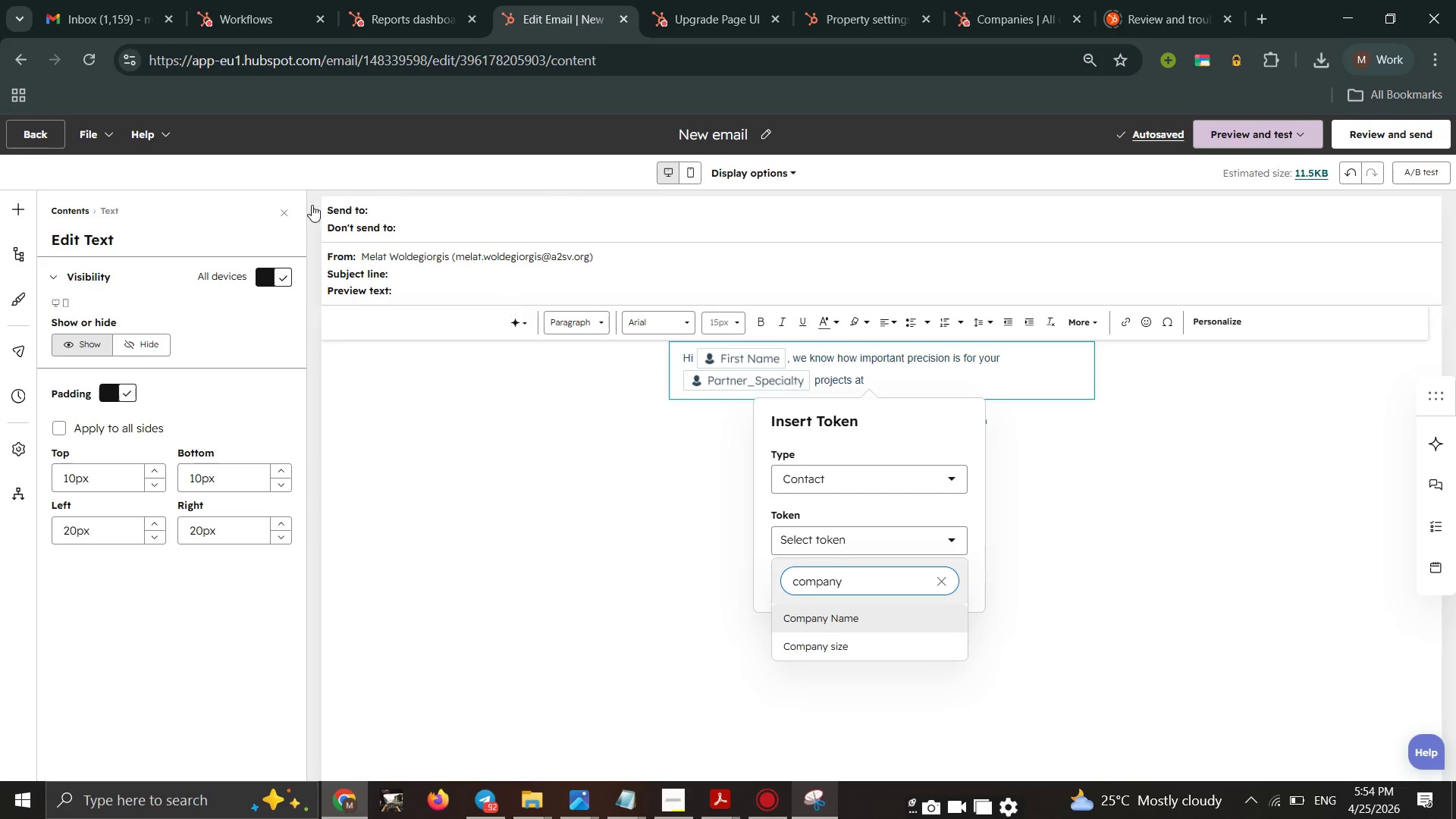 
left_click([858, 608])
 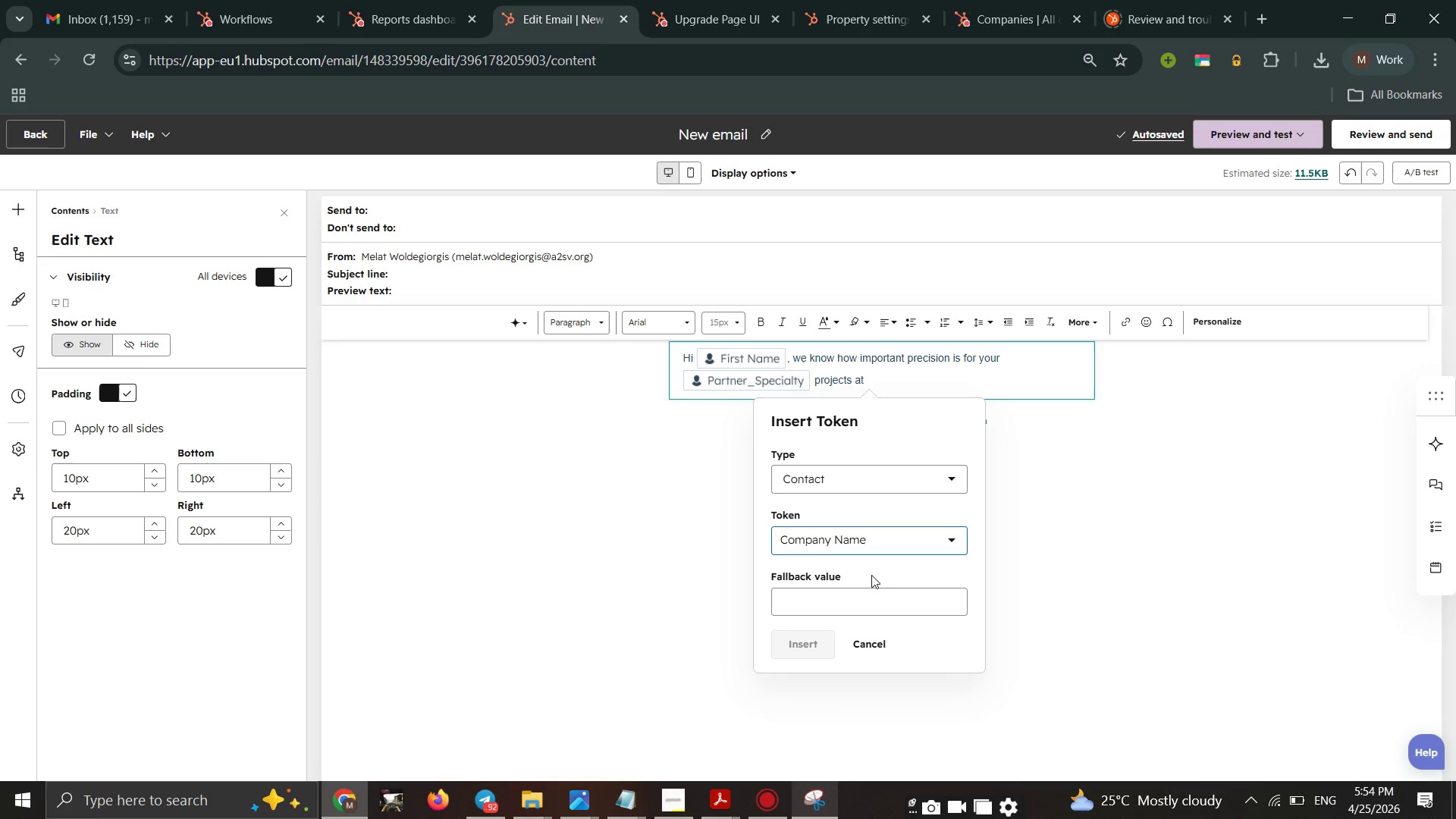 
left_click([843, 598])
 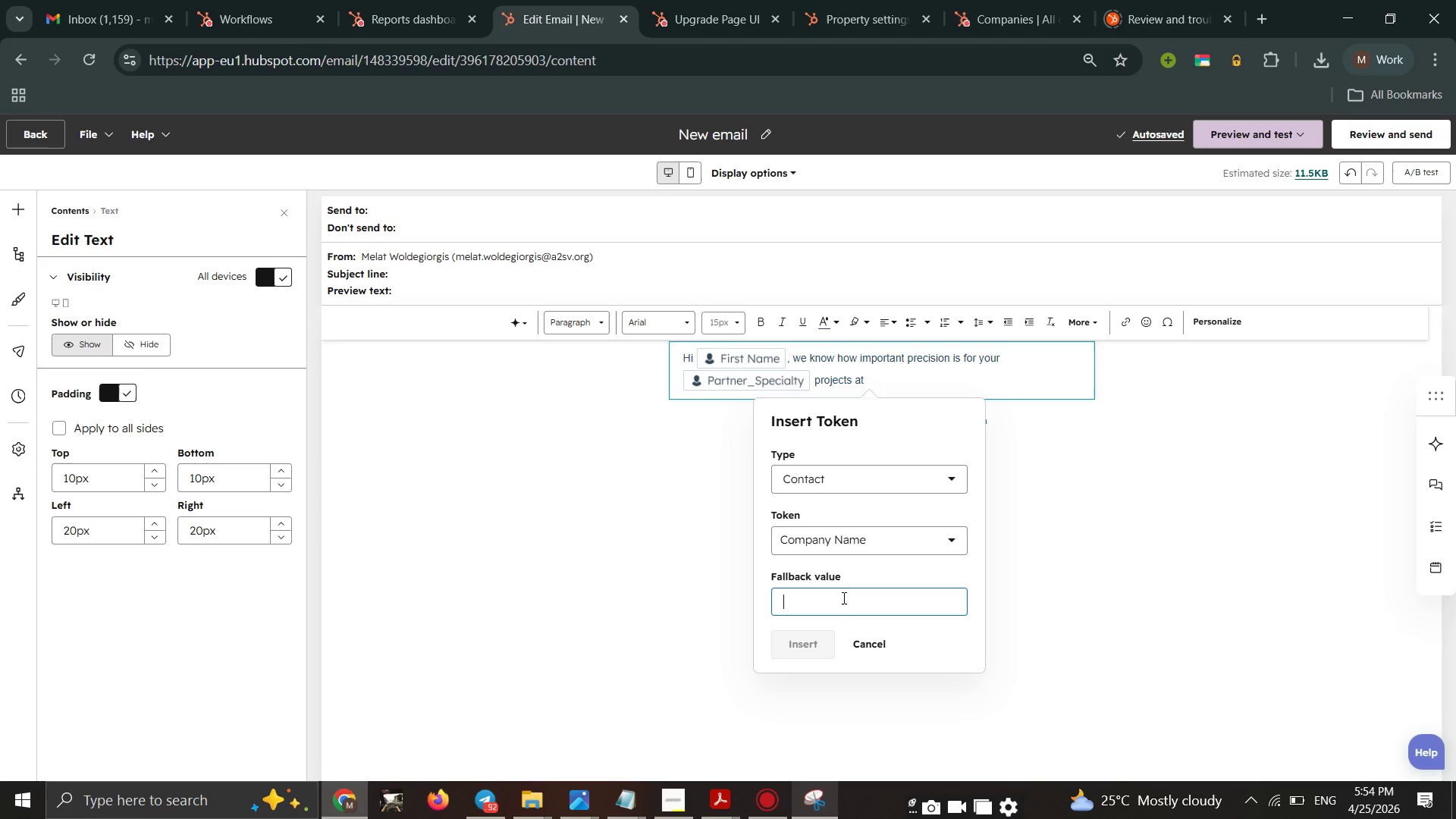 
left_click([843, 598])
 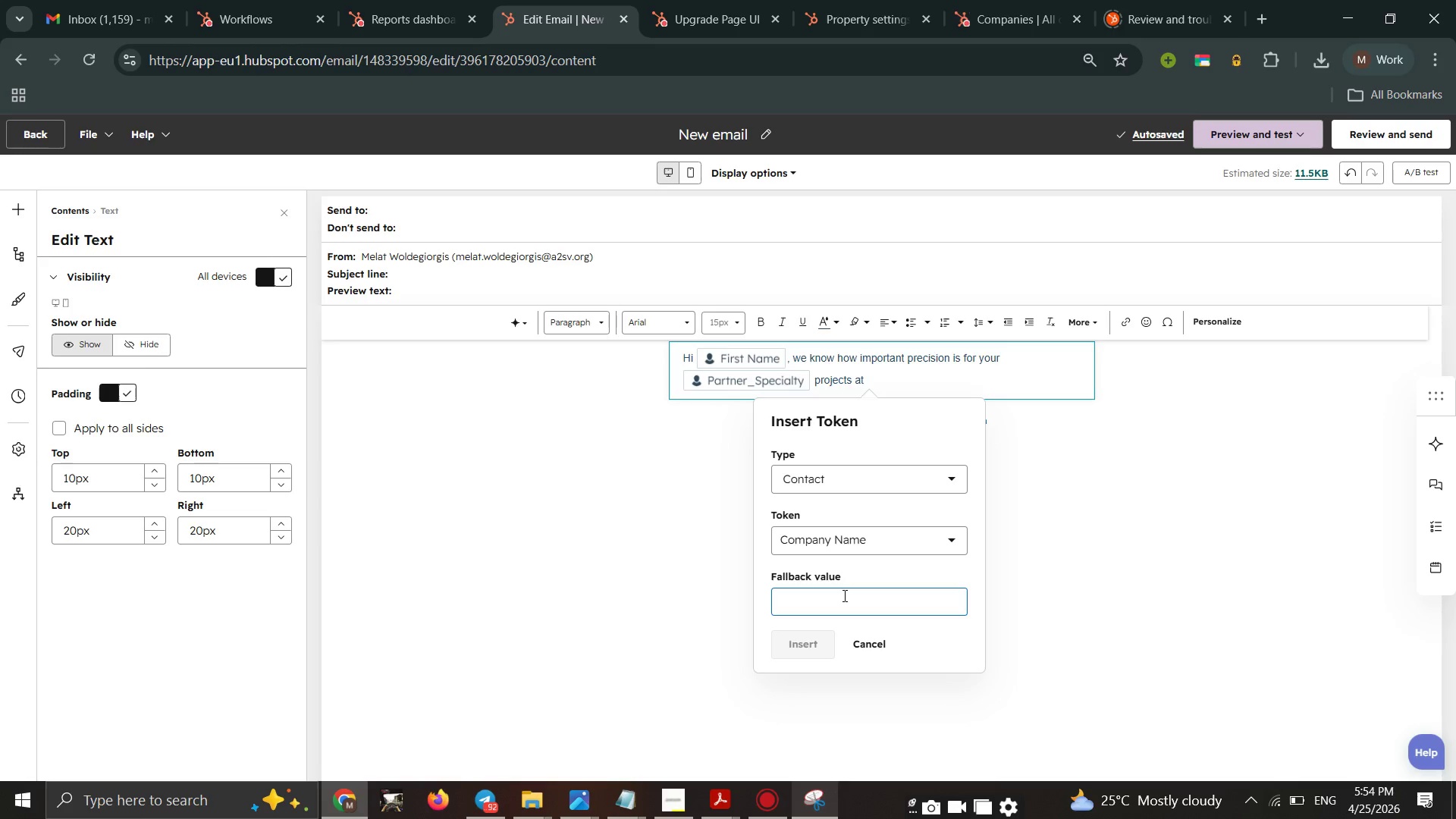 
wait(6.44)
 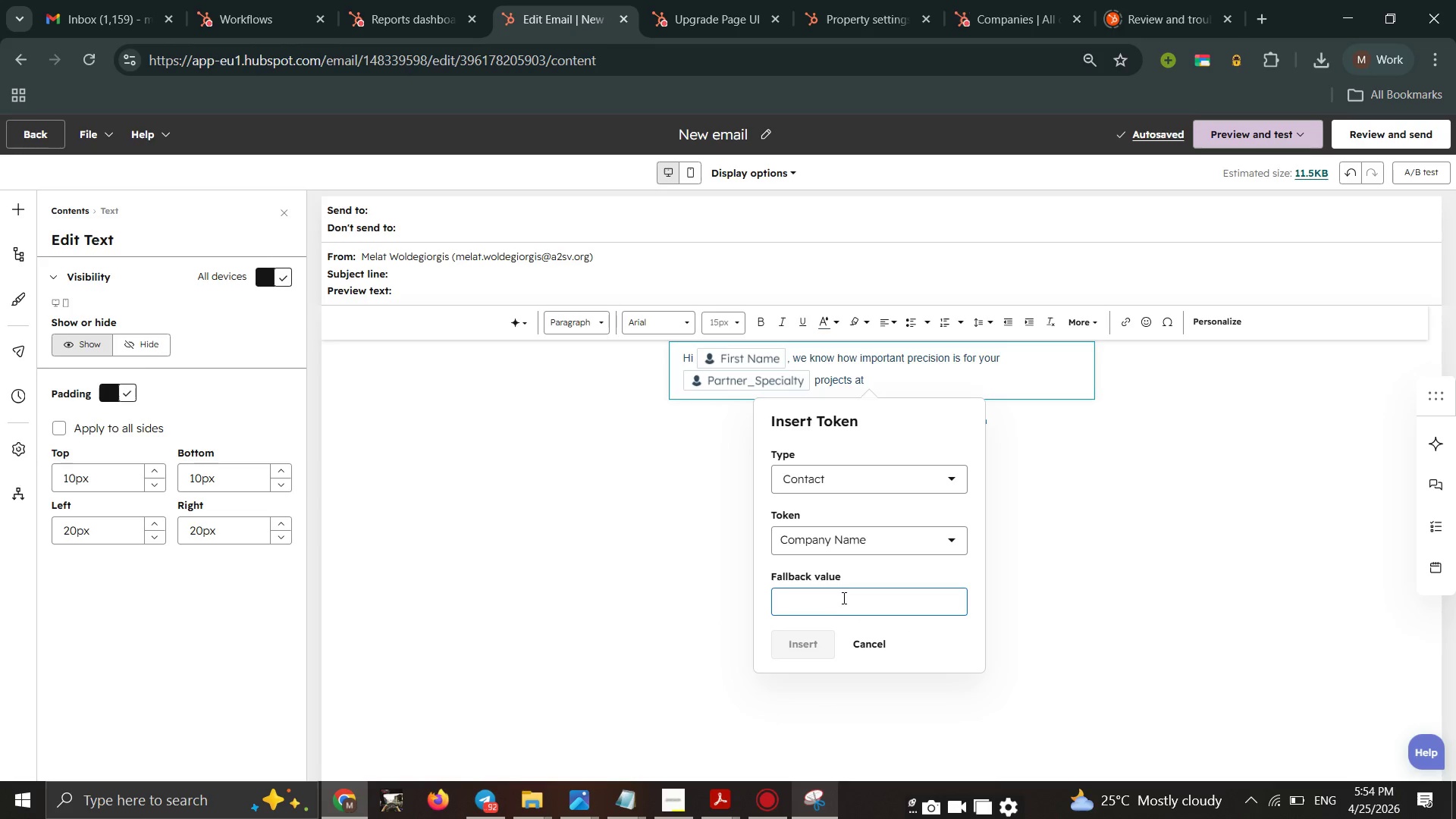 
type(yo)
 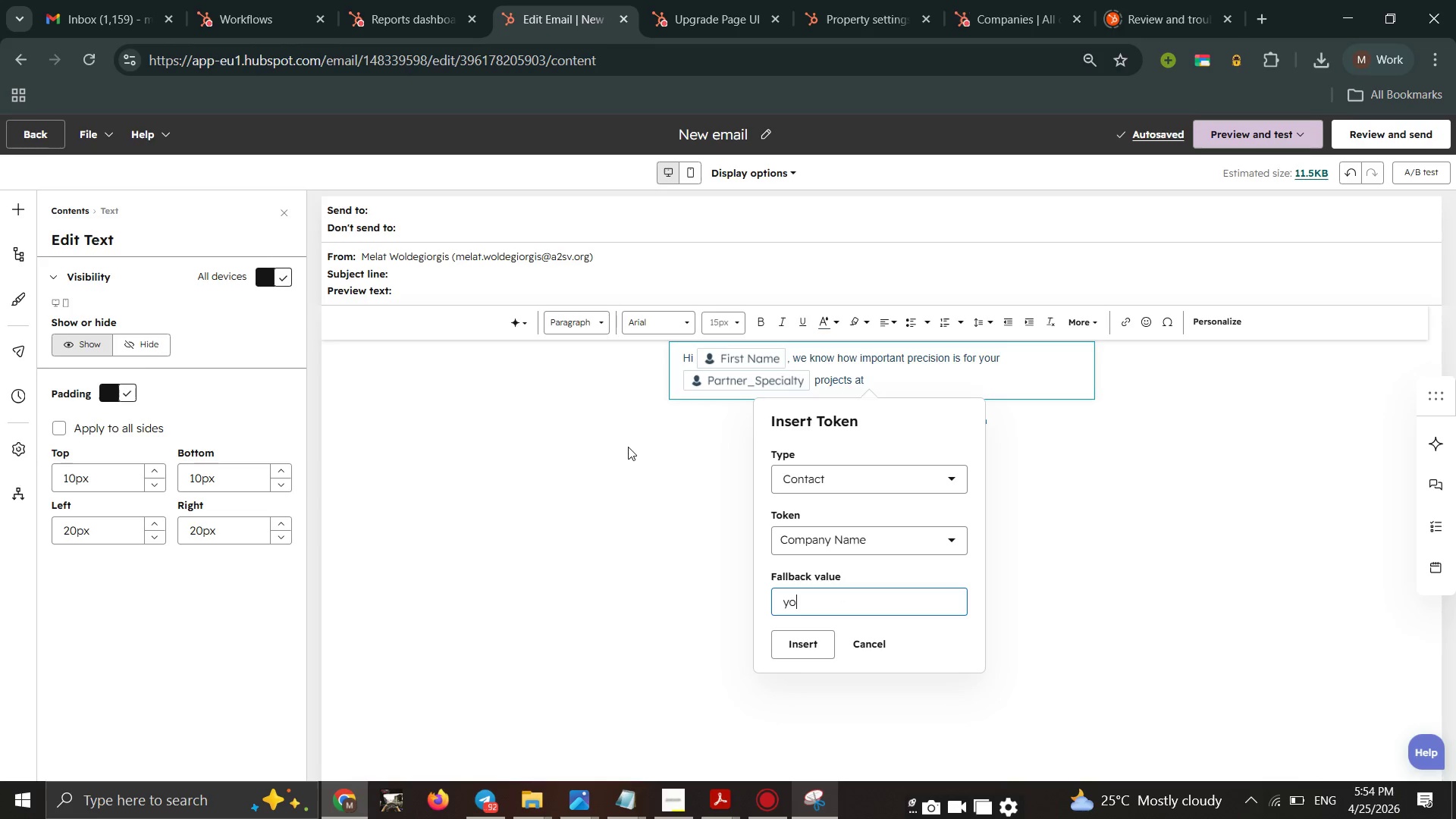 
type(ur company)
 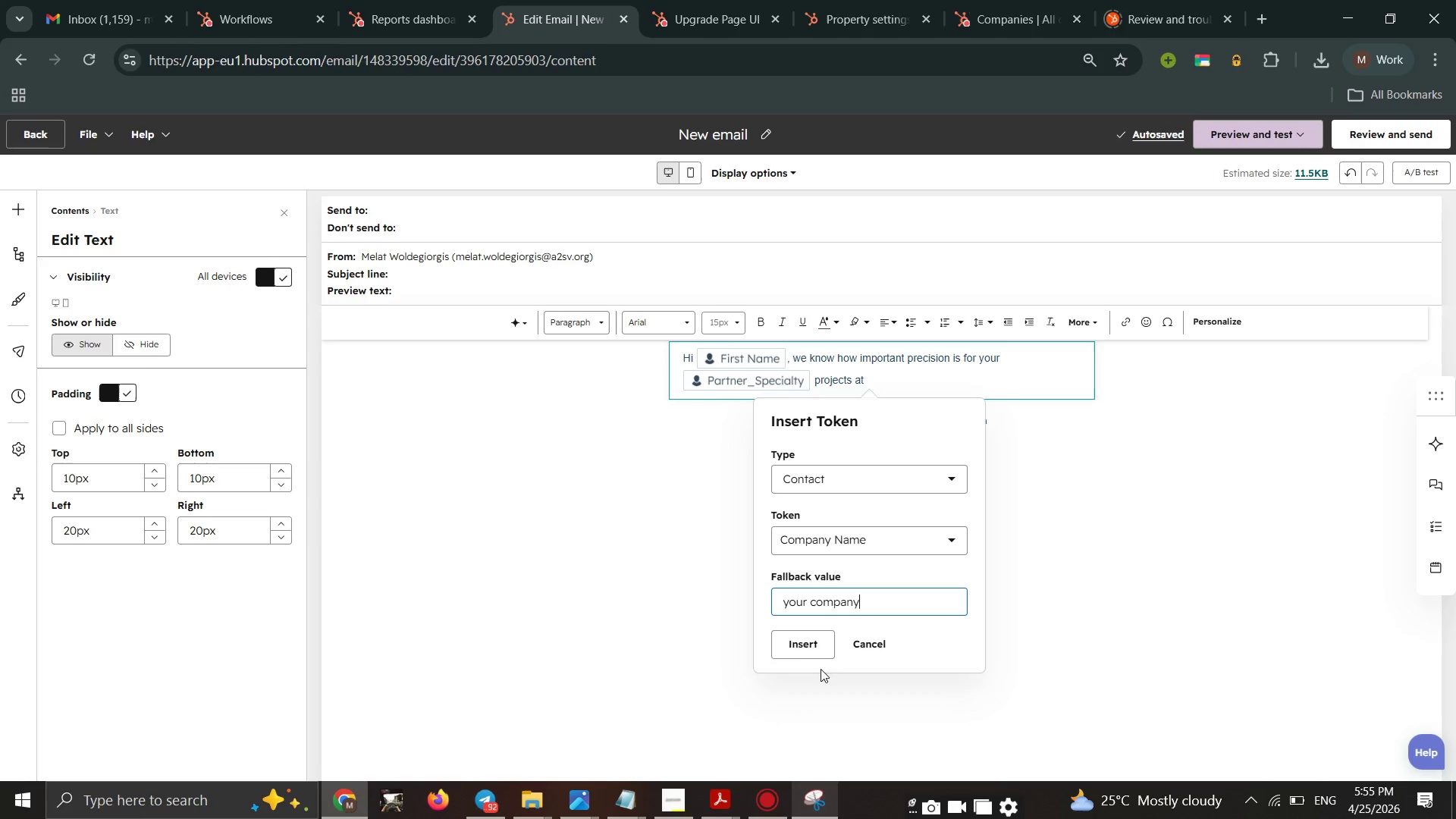 
left_click([800, 642])
 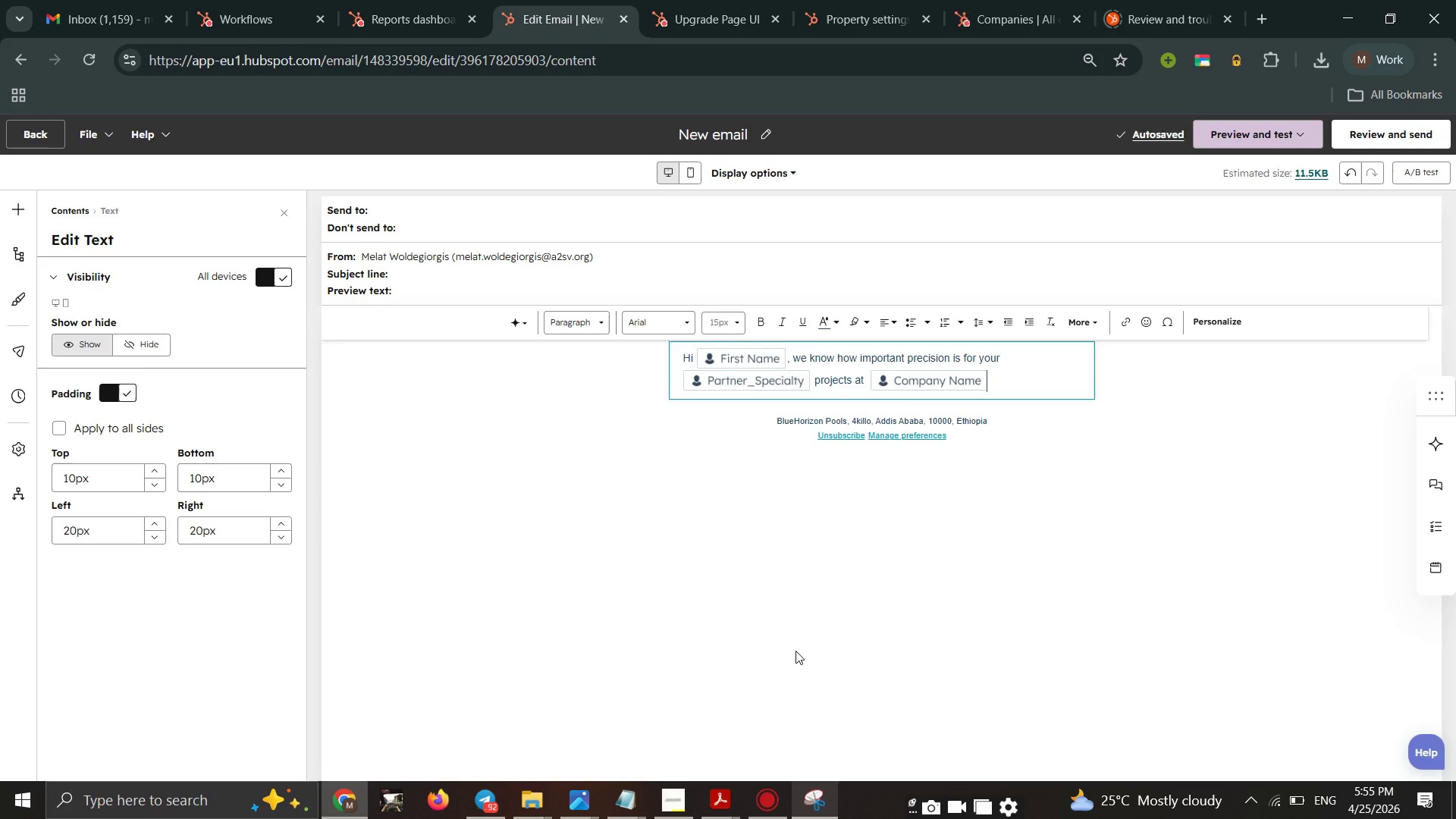 
wait(7.56)
 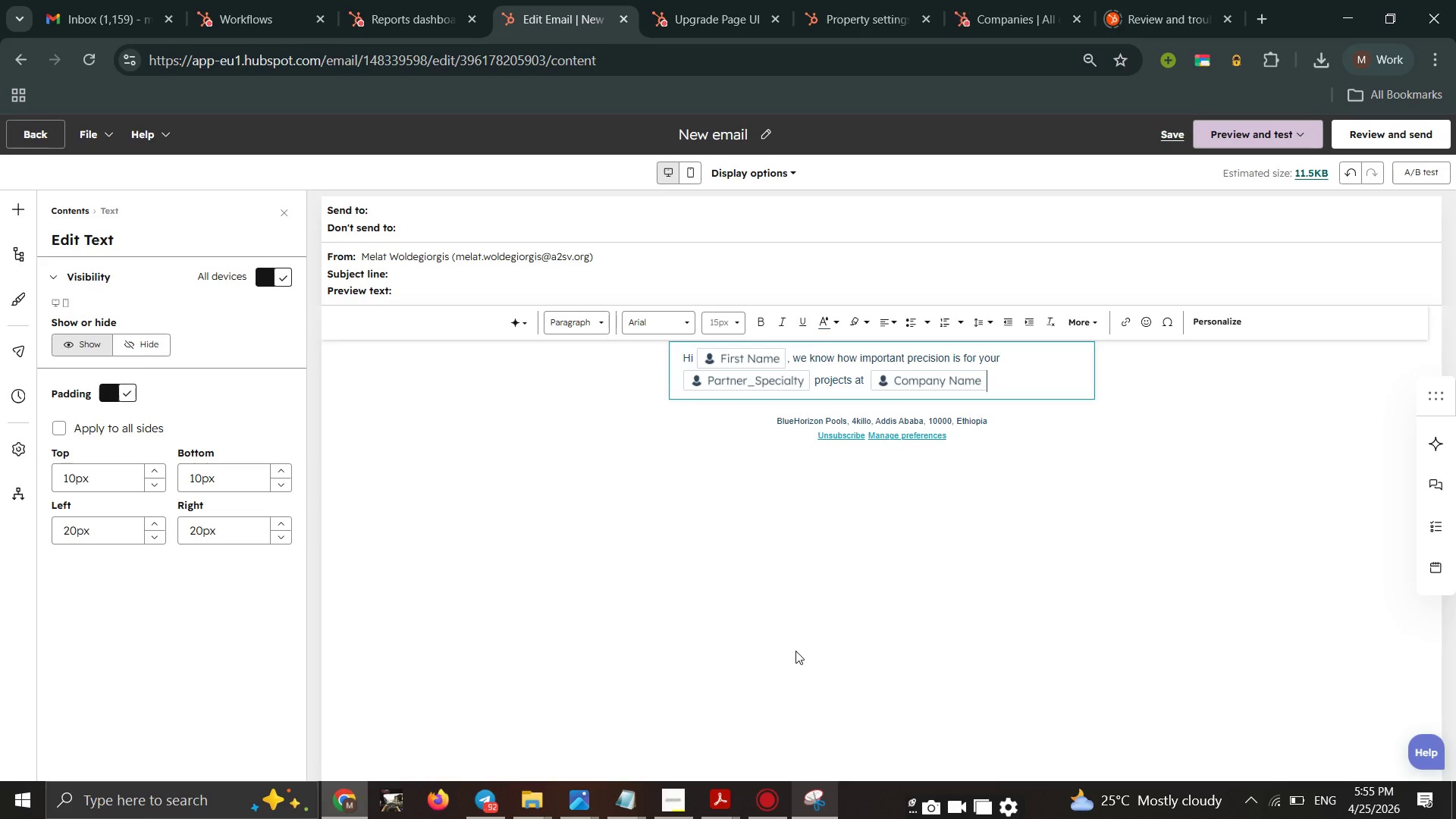 
key(Enter)
 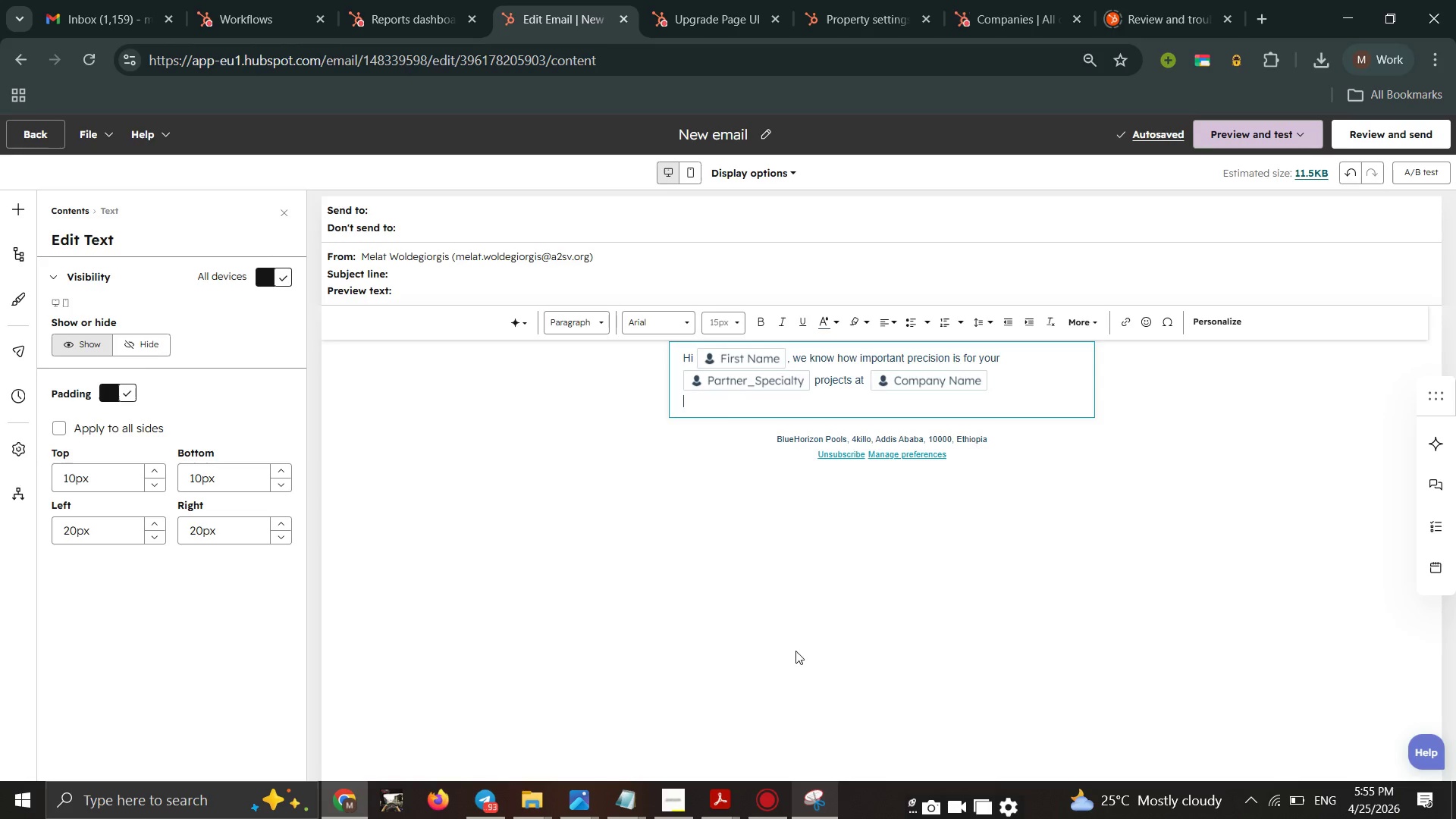 
wait(5.8)
 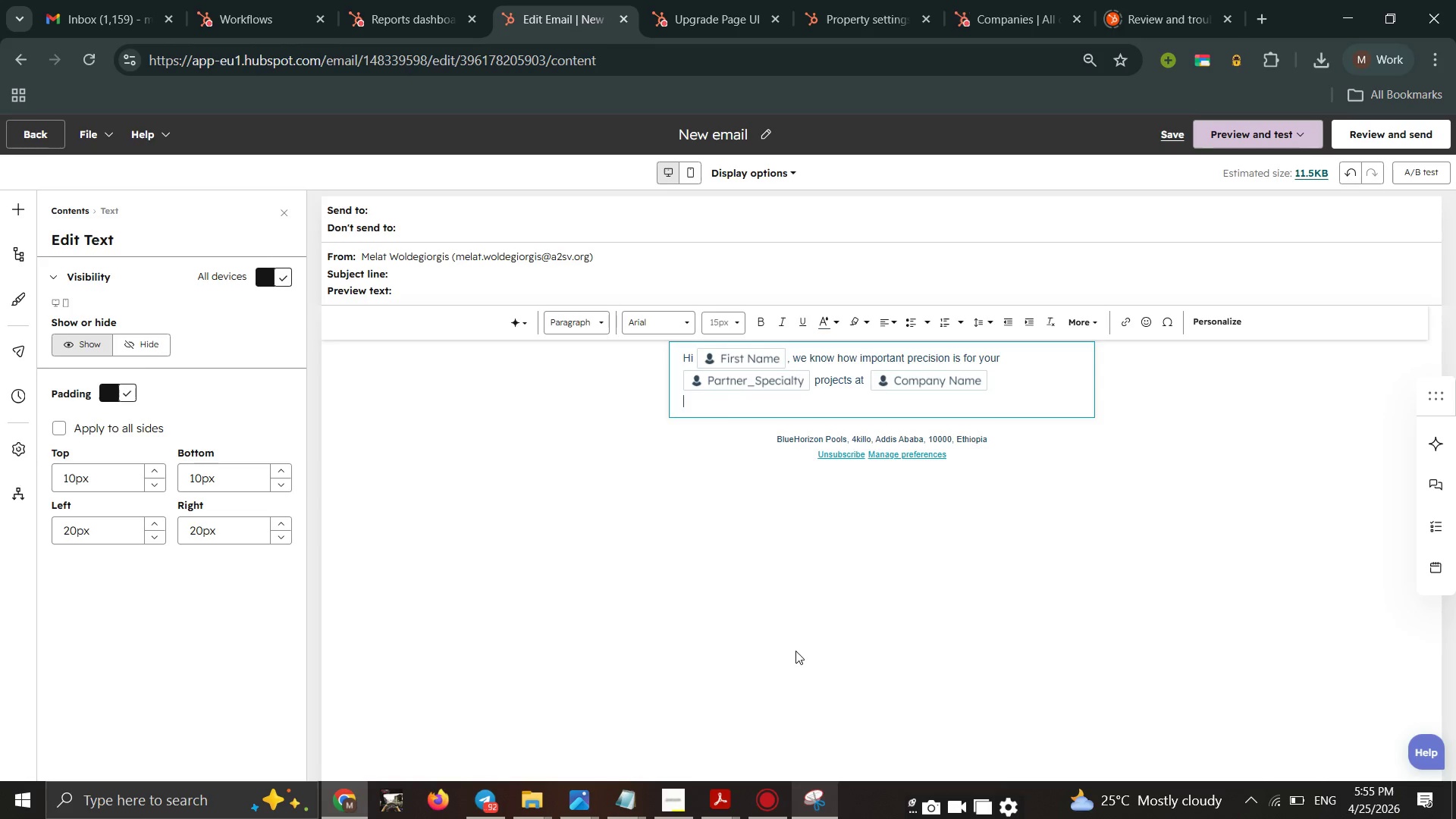 
type(Featured Wood S)
 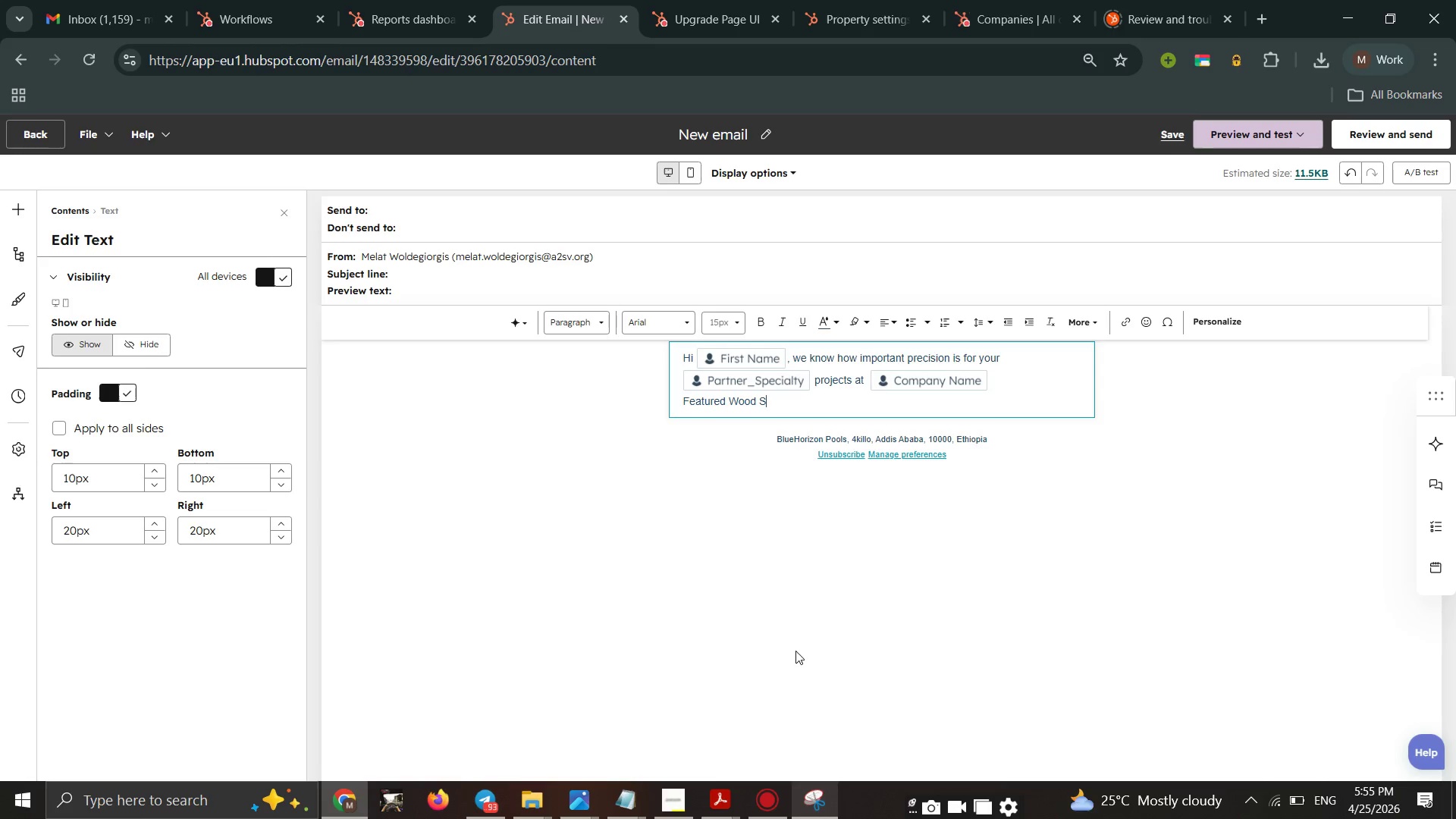 
type(pecies)
 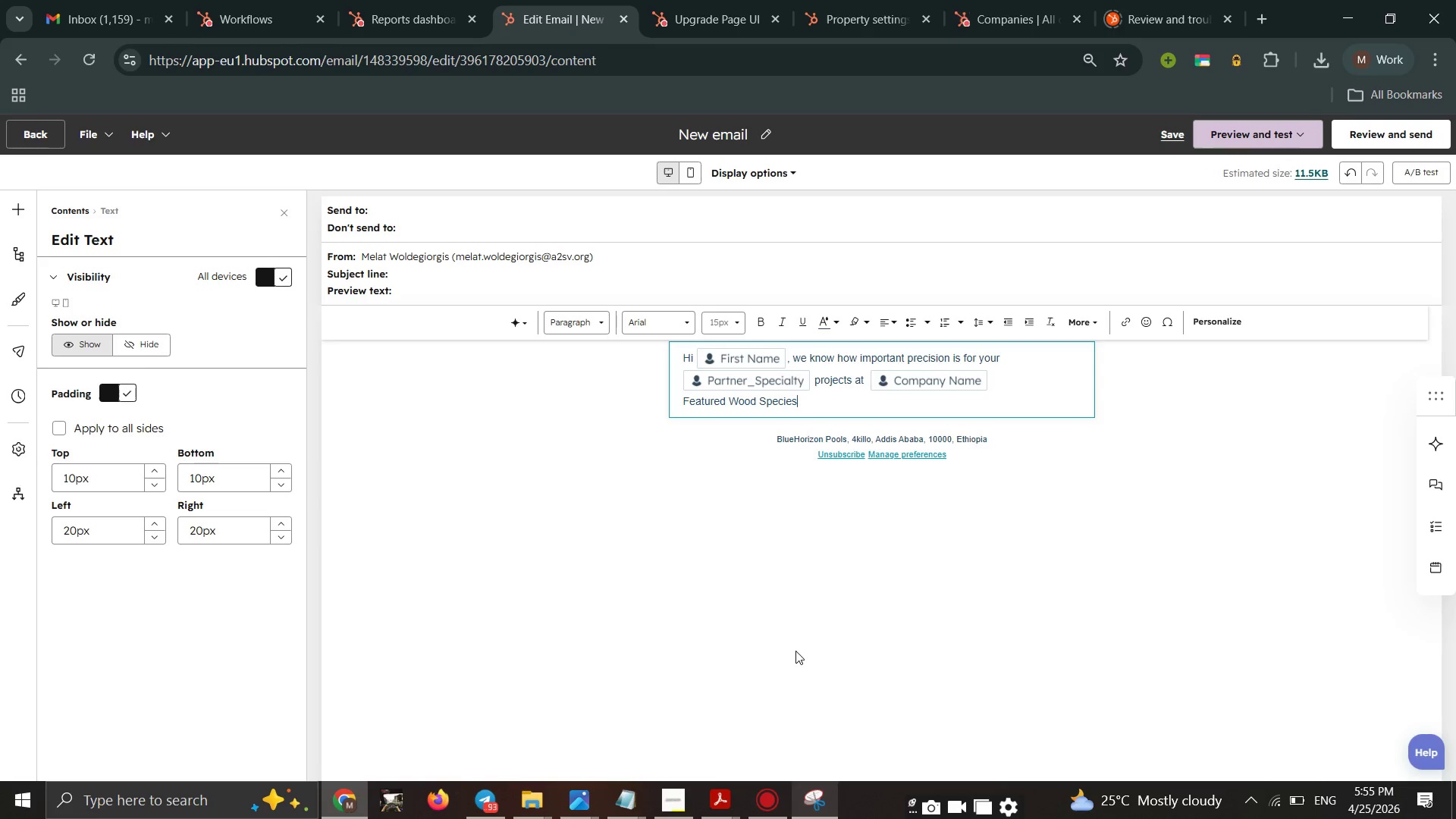 
key(Shift+Period)
 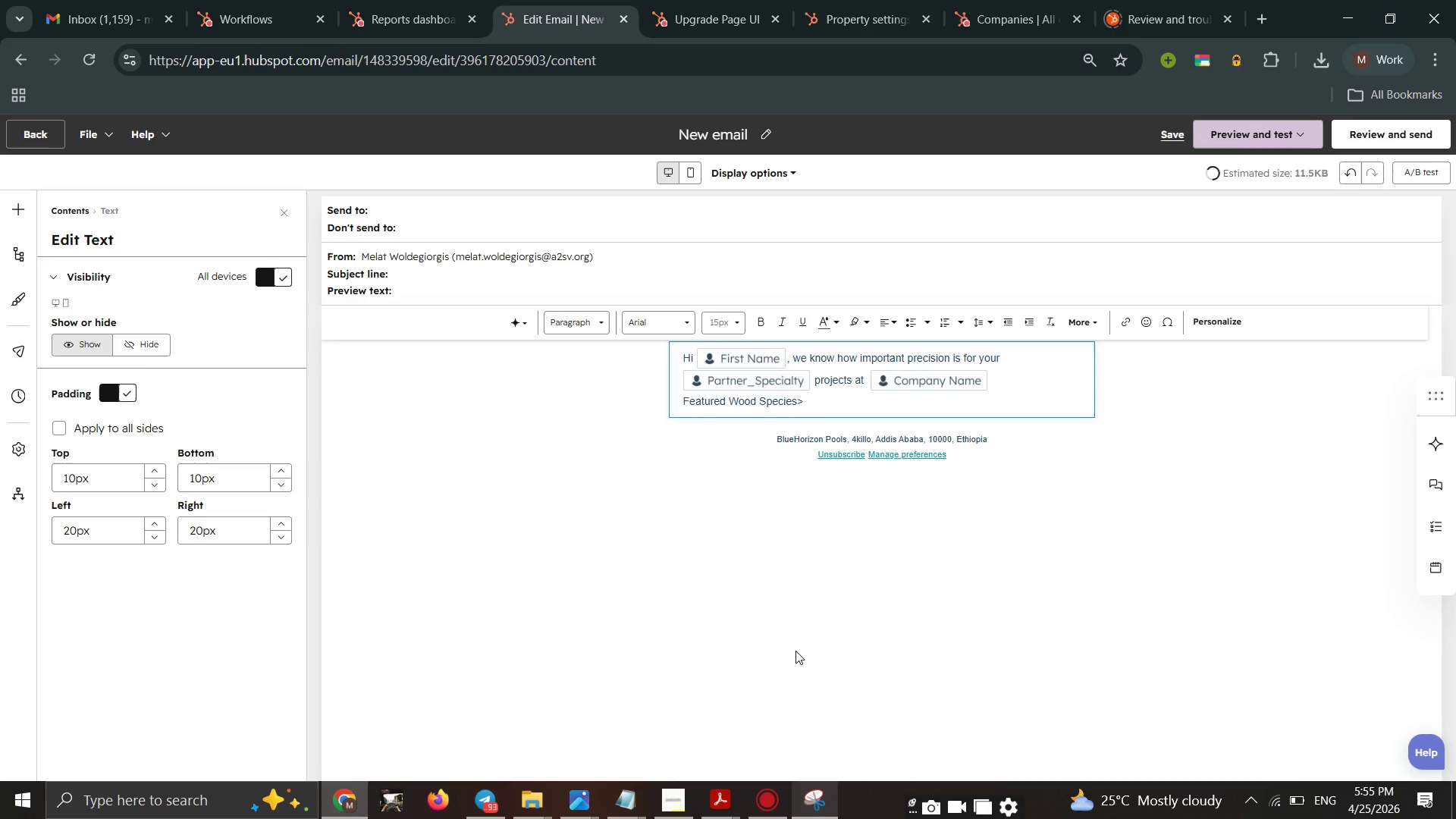 
key(Backspace)
 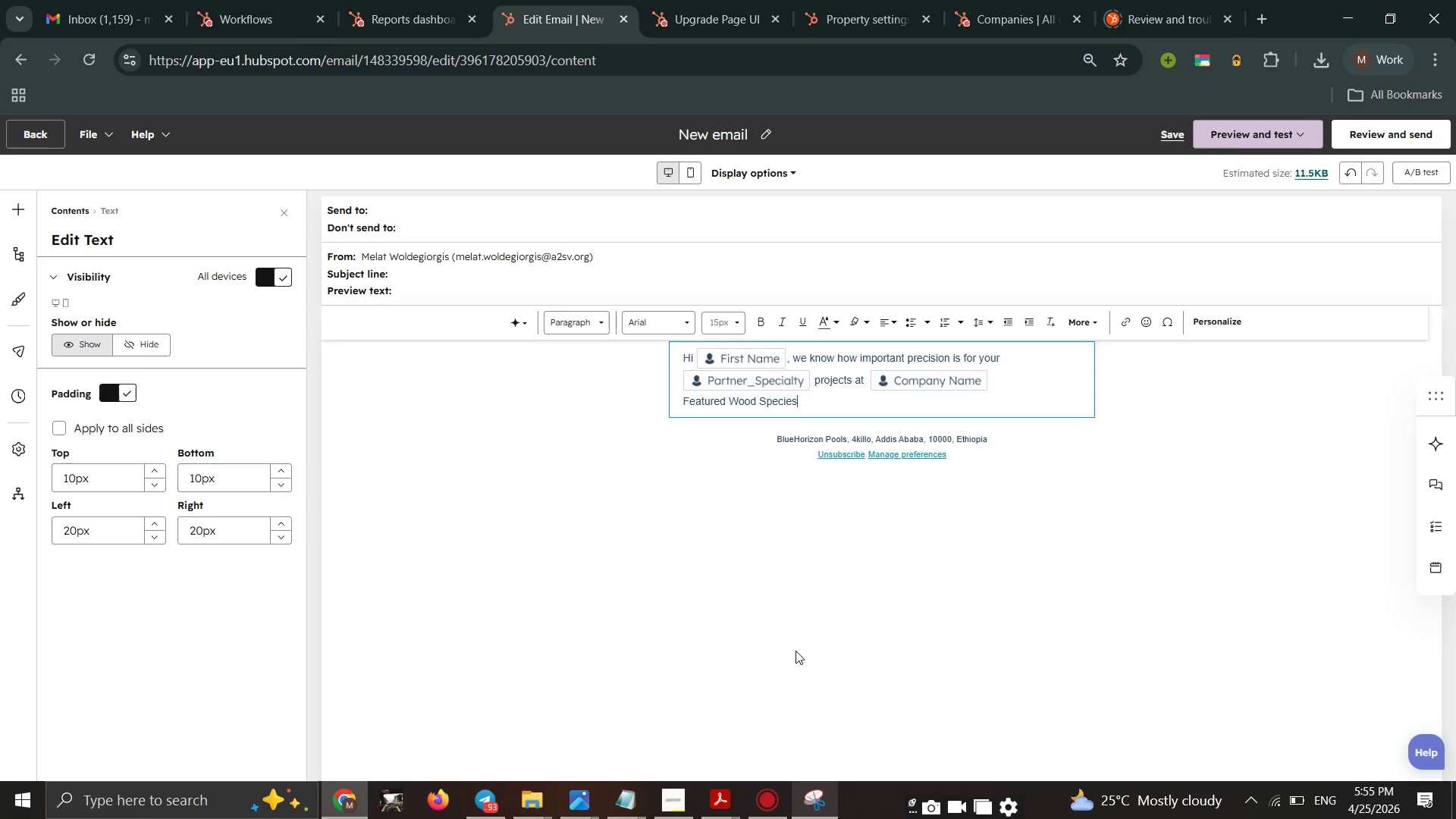 
key(Period)
 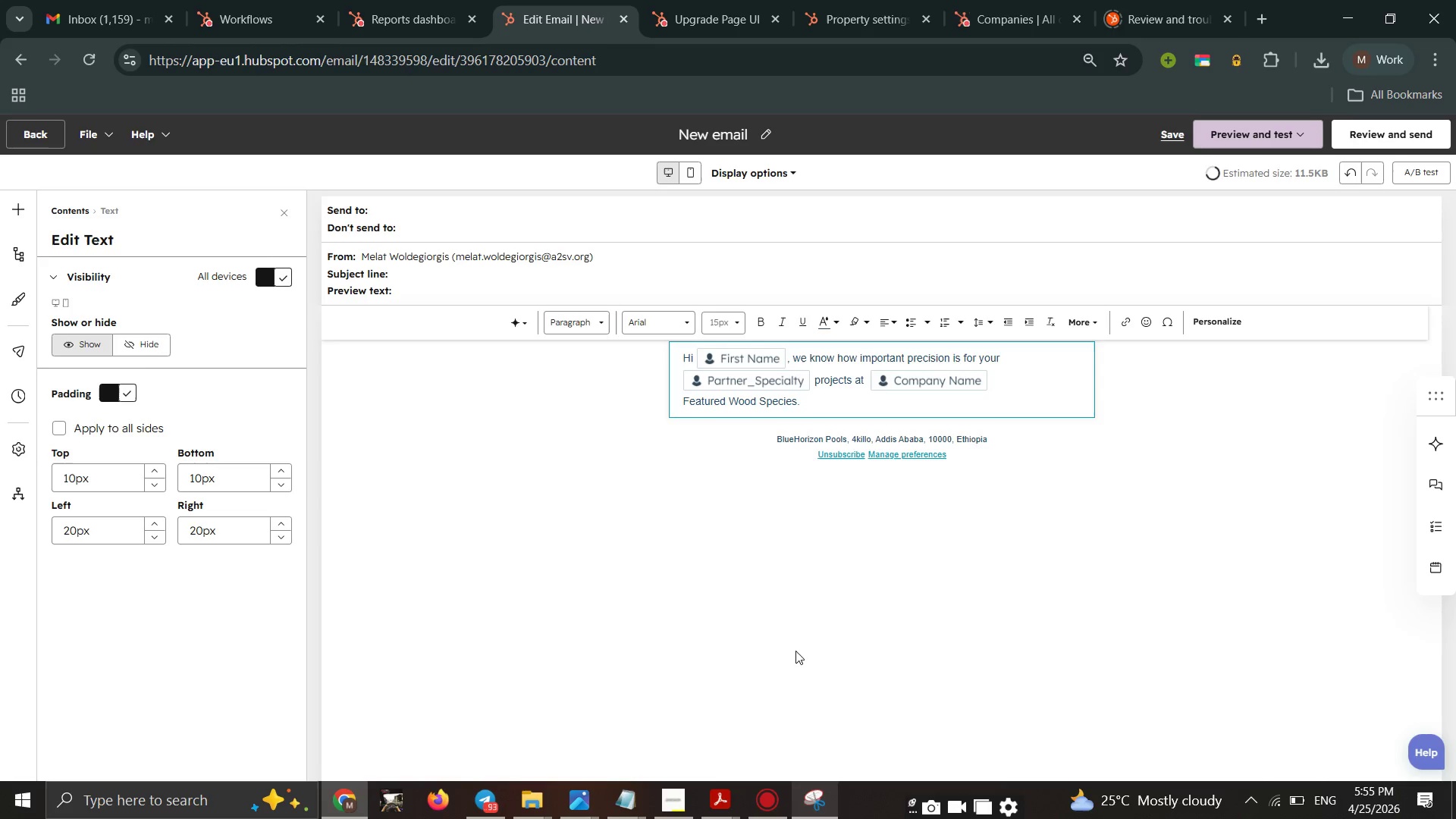 
key(Backspace)
 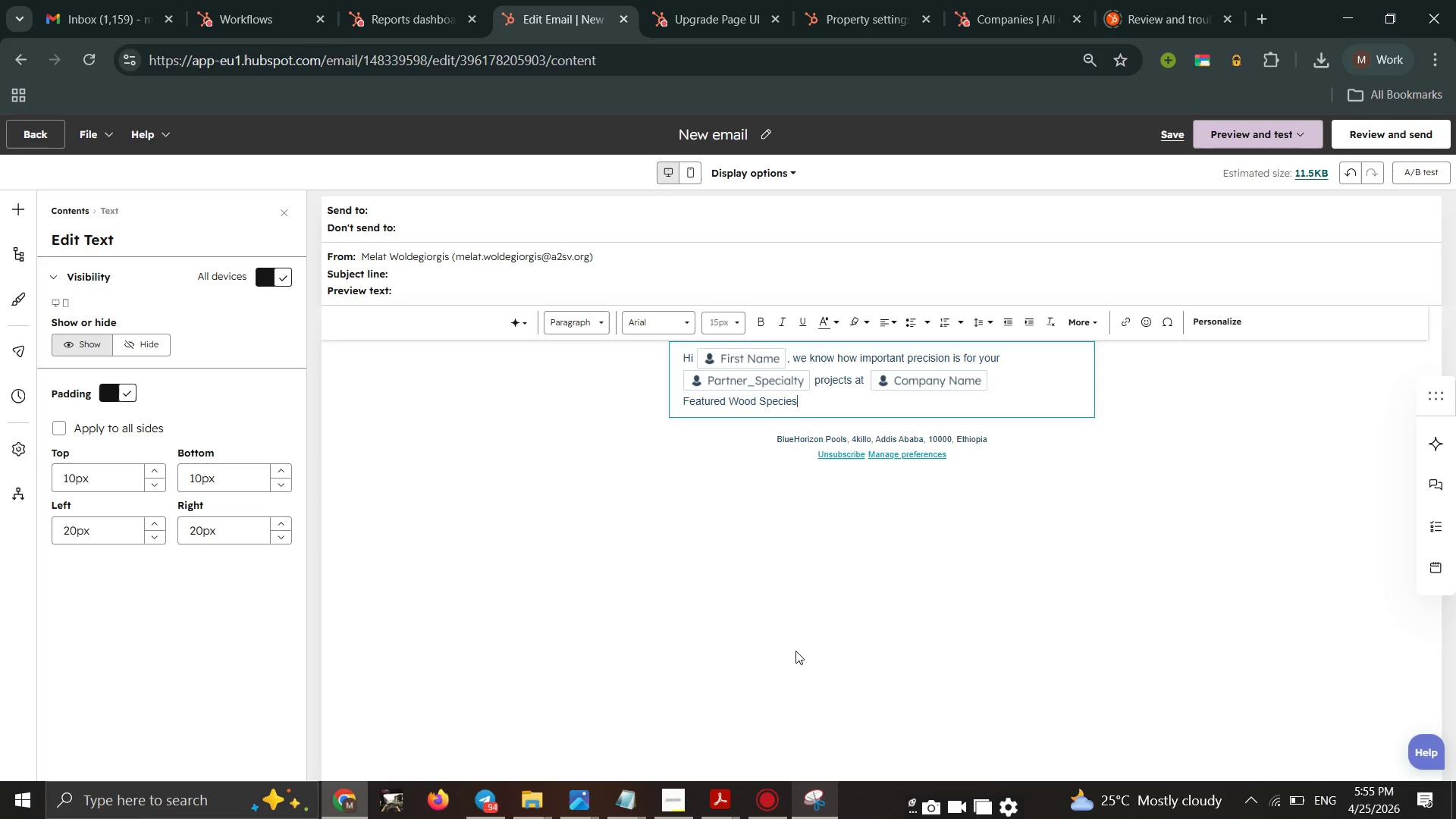 
key(Enter)
 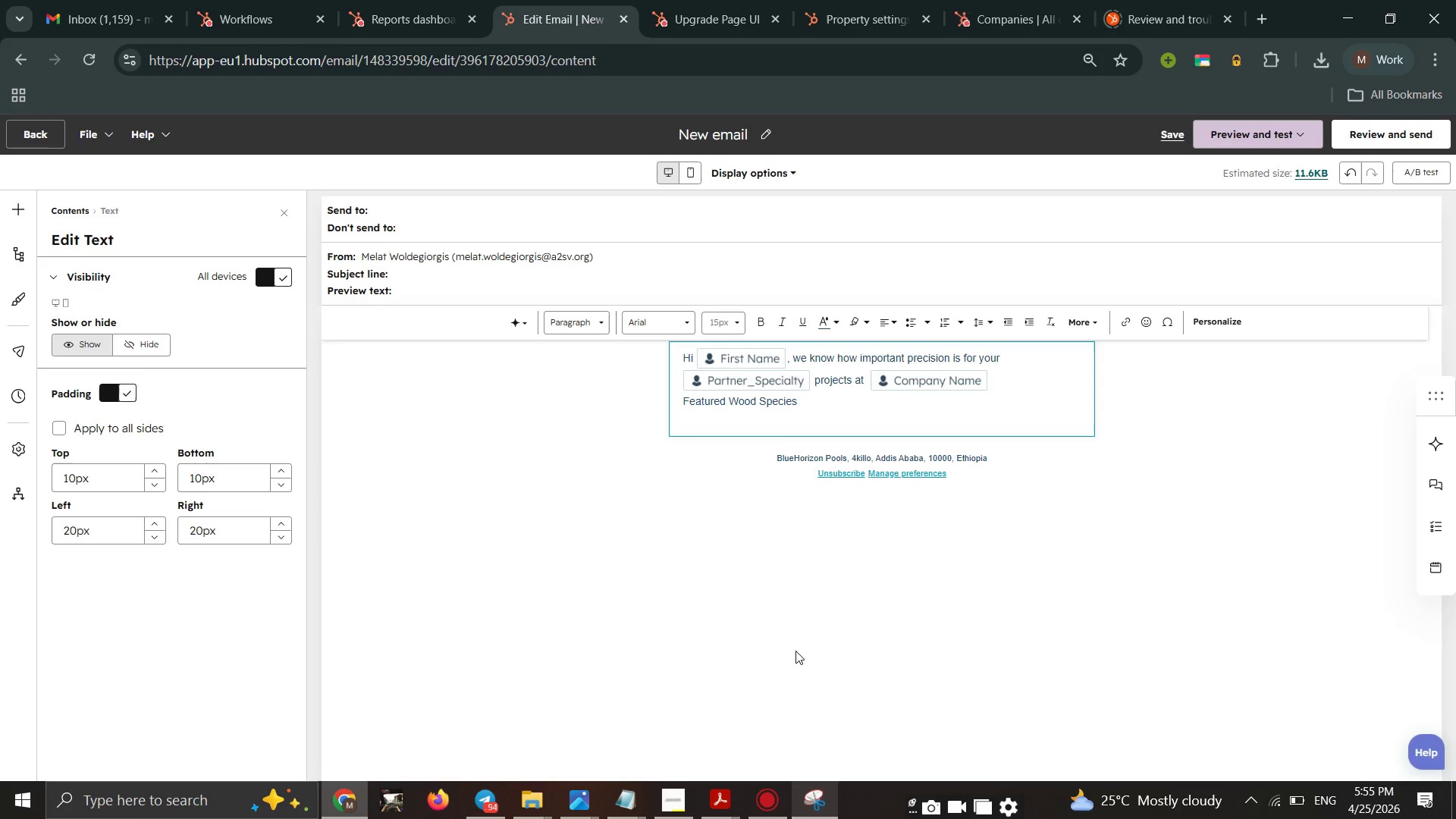 
type(wh)
 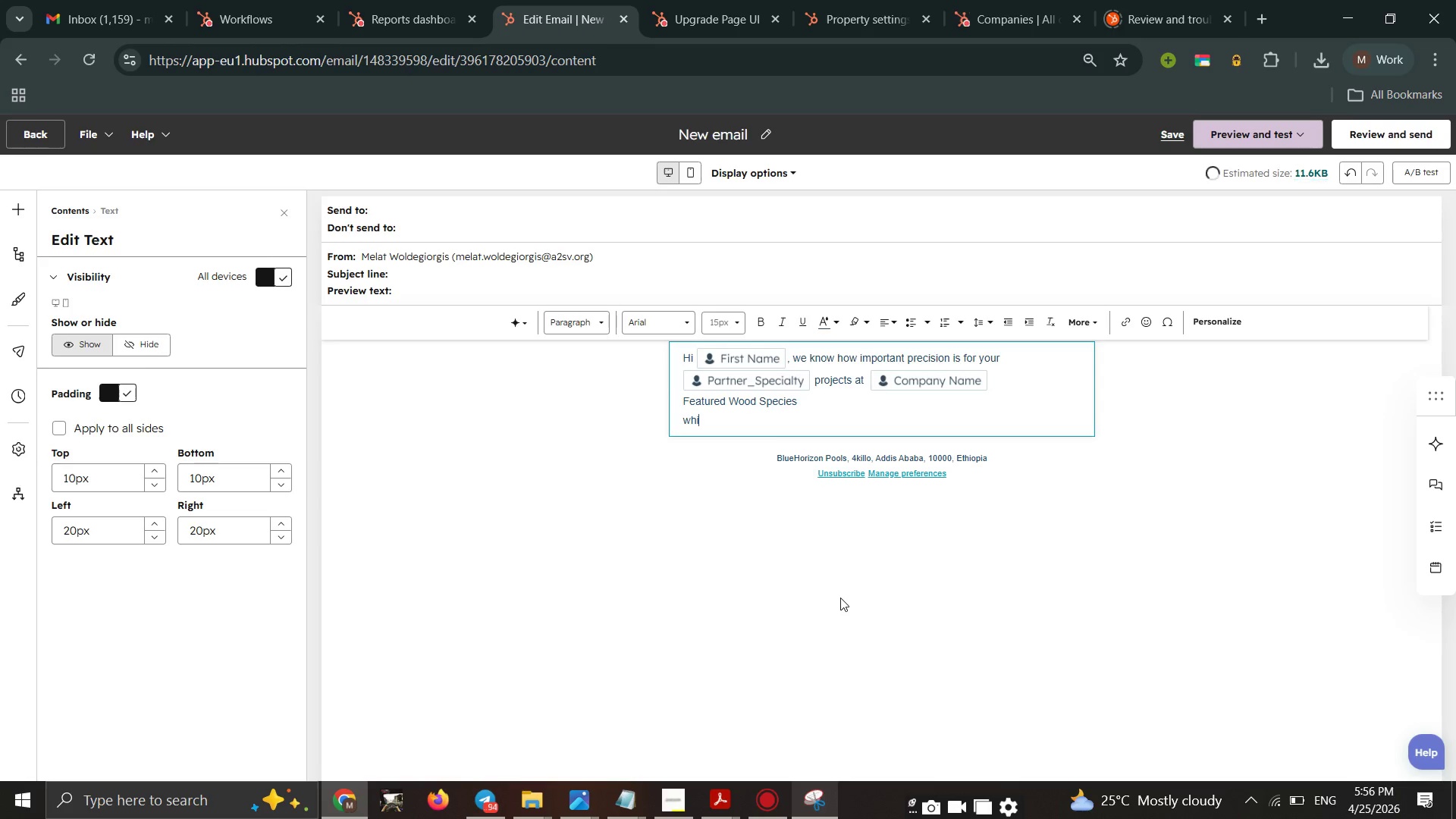 
type(ite oak )
 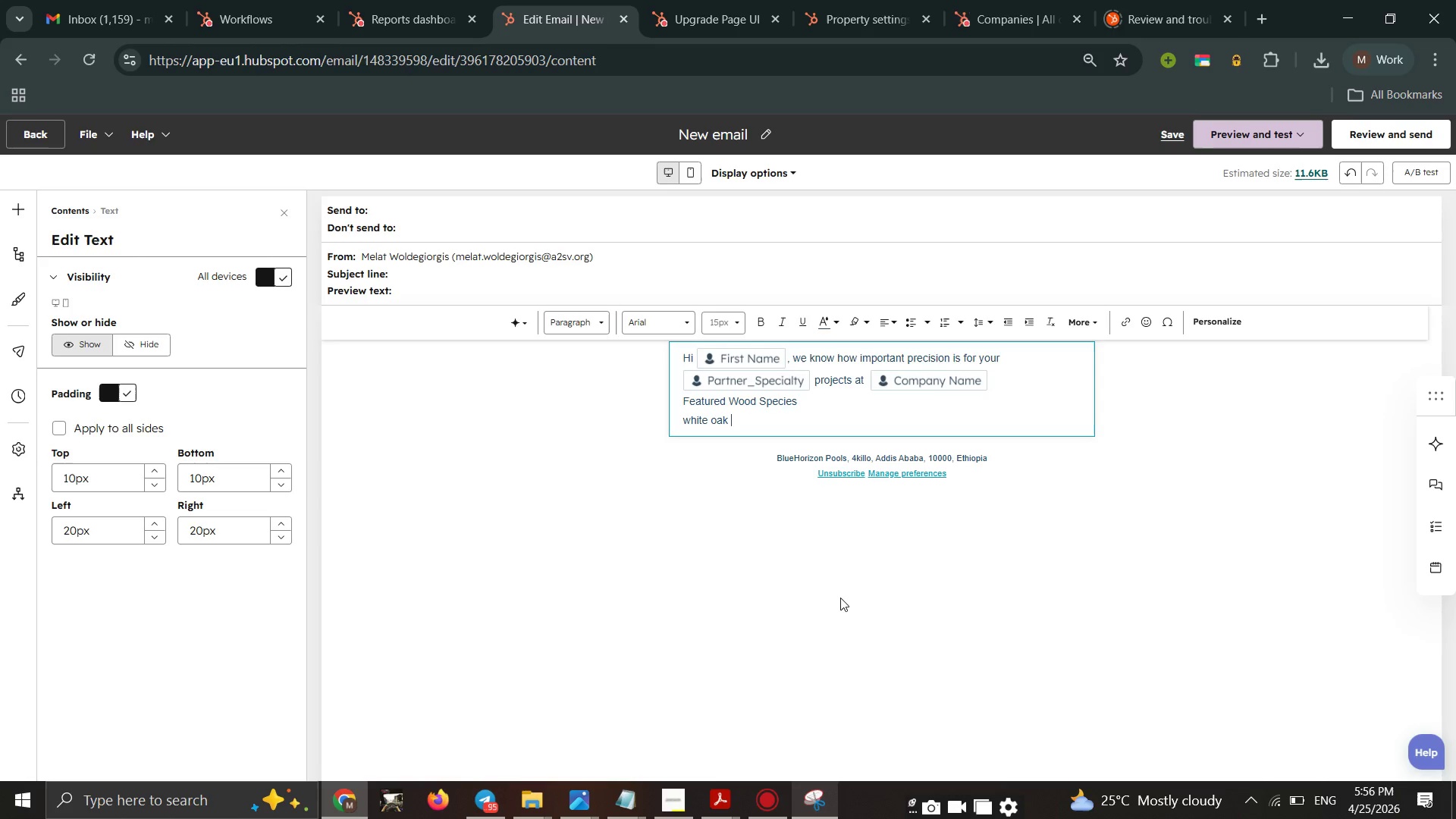 
key(8)
 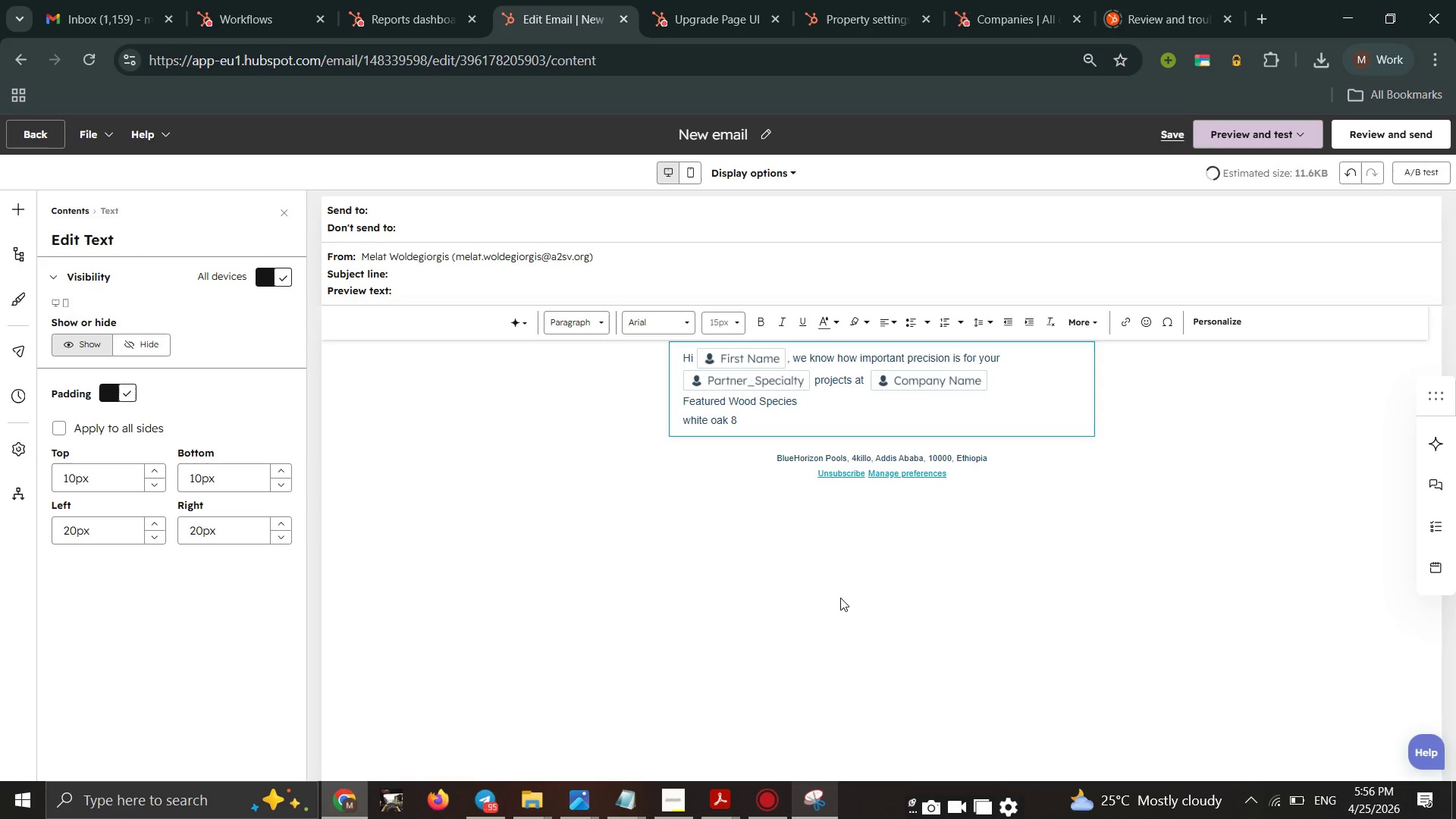 
key(Backspace)
 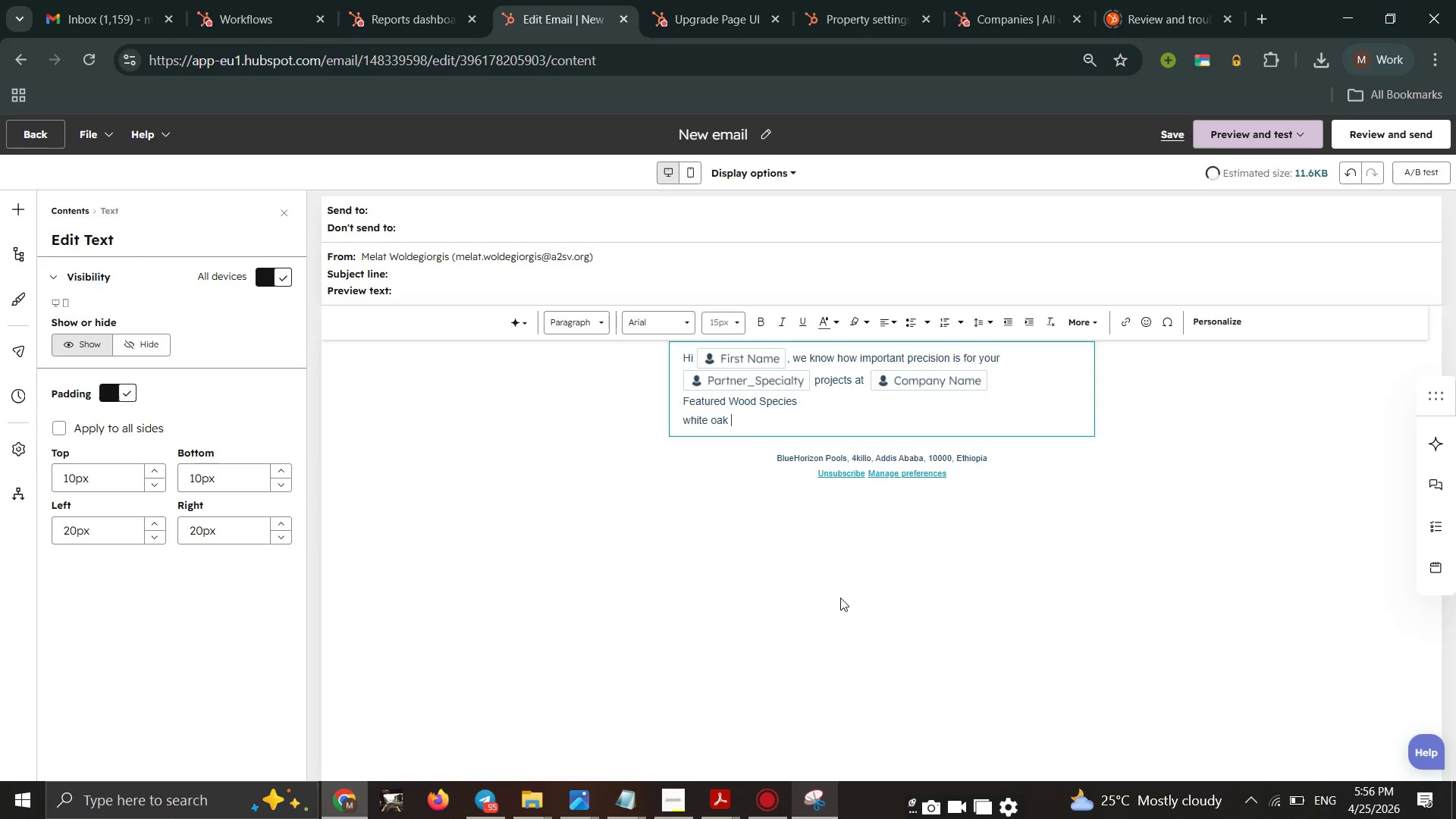 
key(Shift+8)
 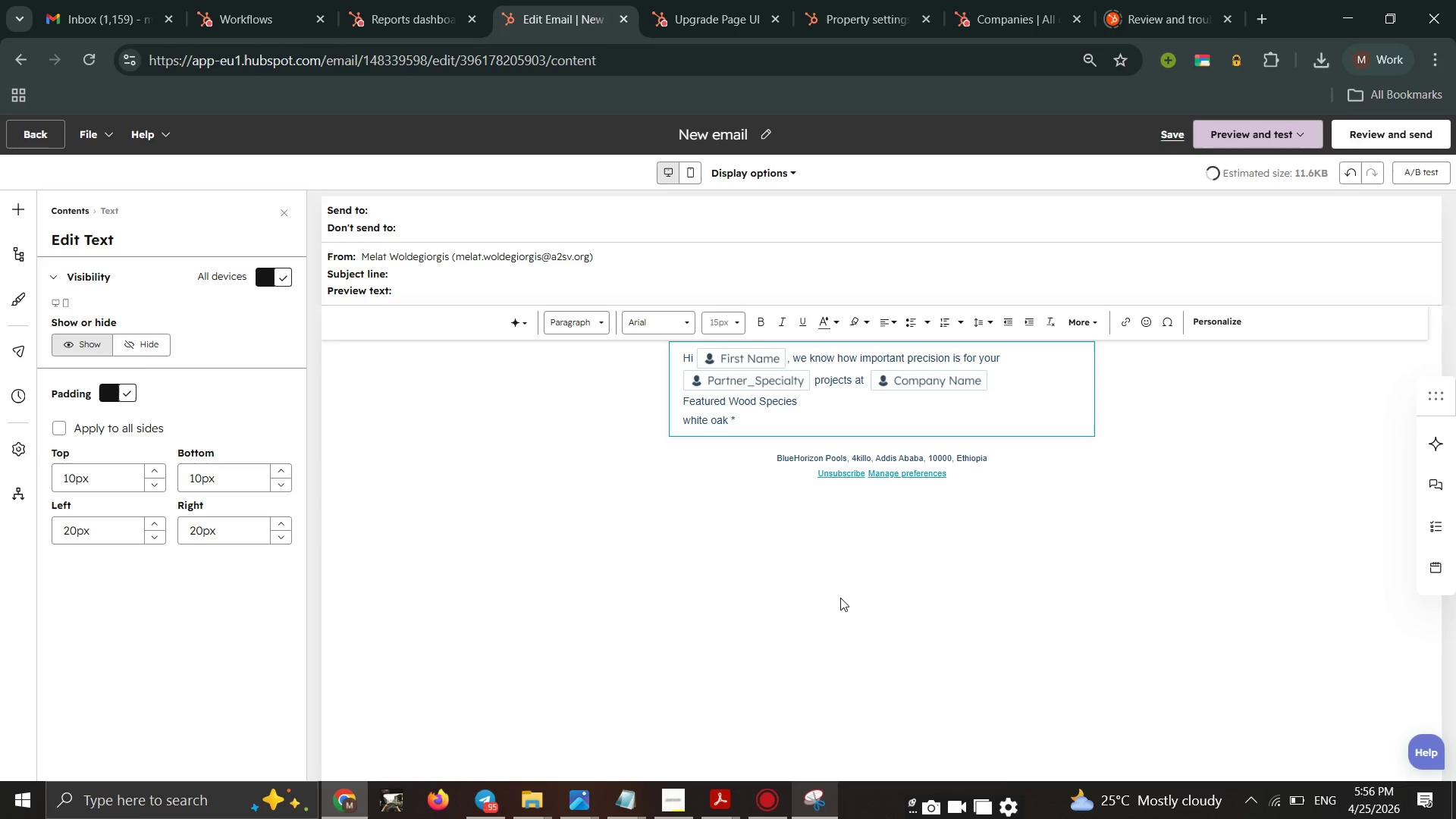 
key(Backspace)
 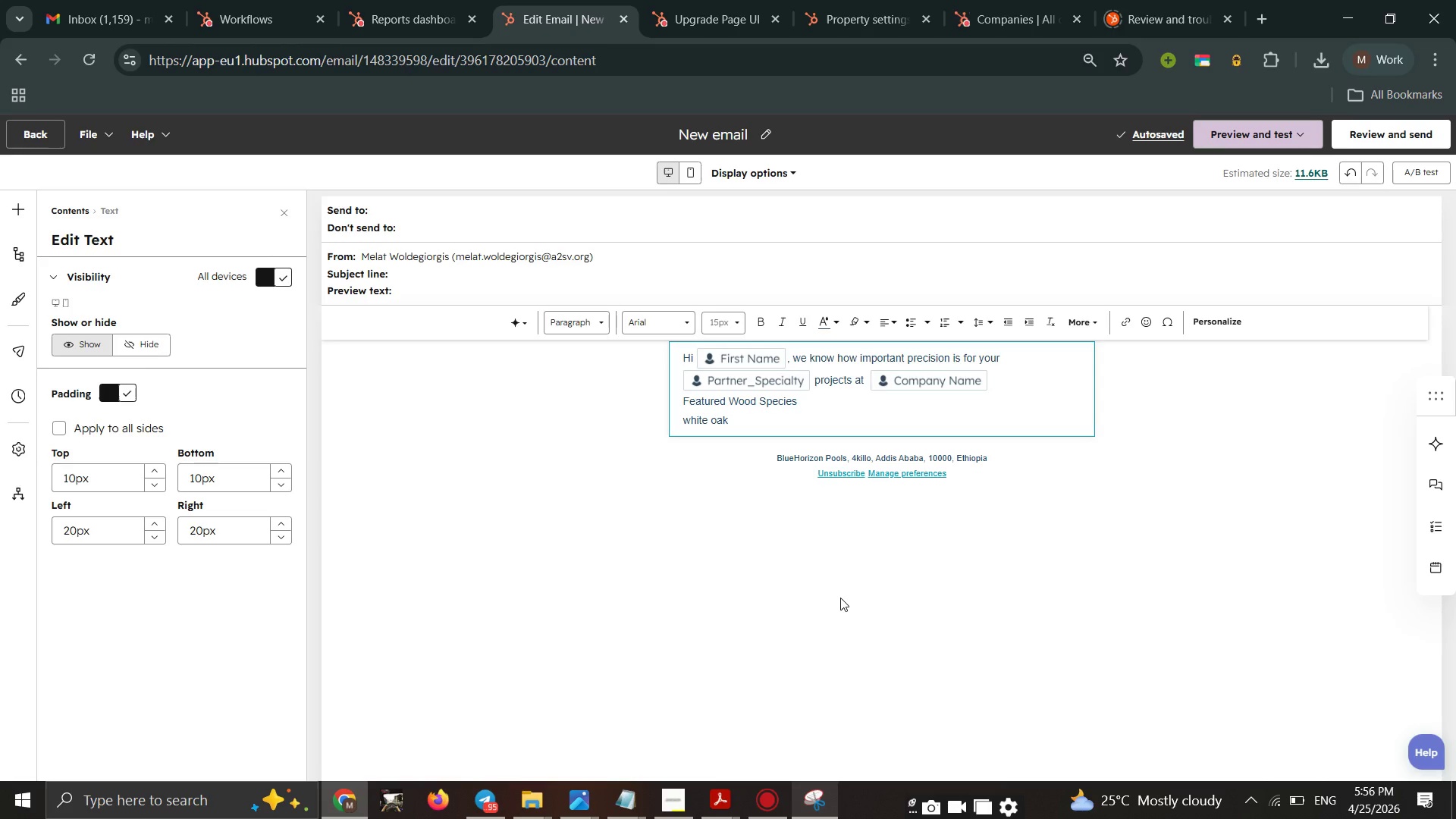 
wait(6.86)
 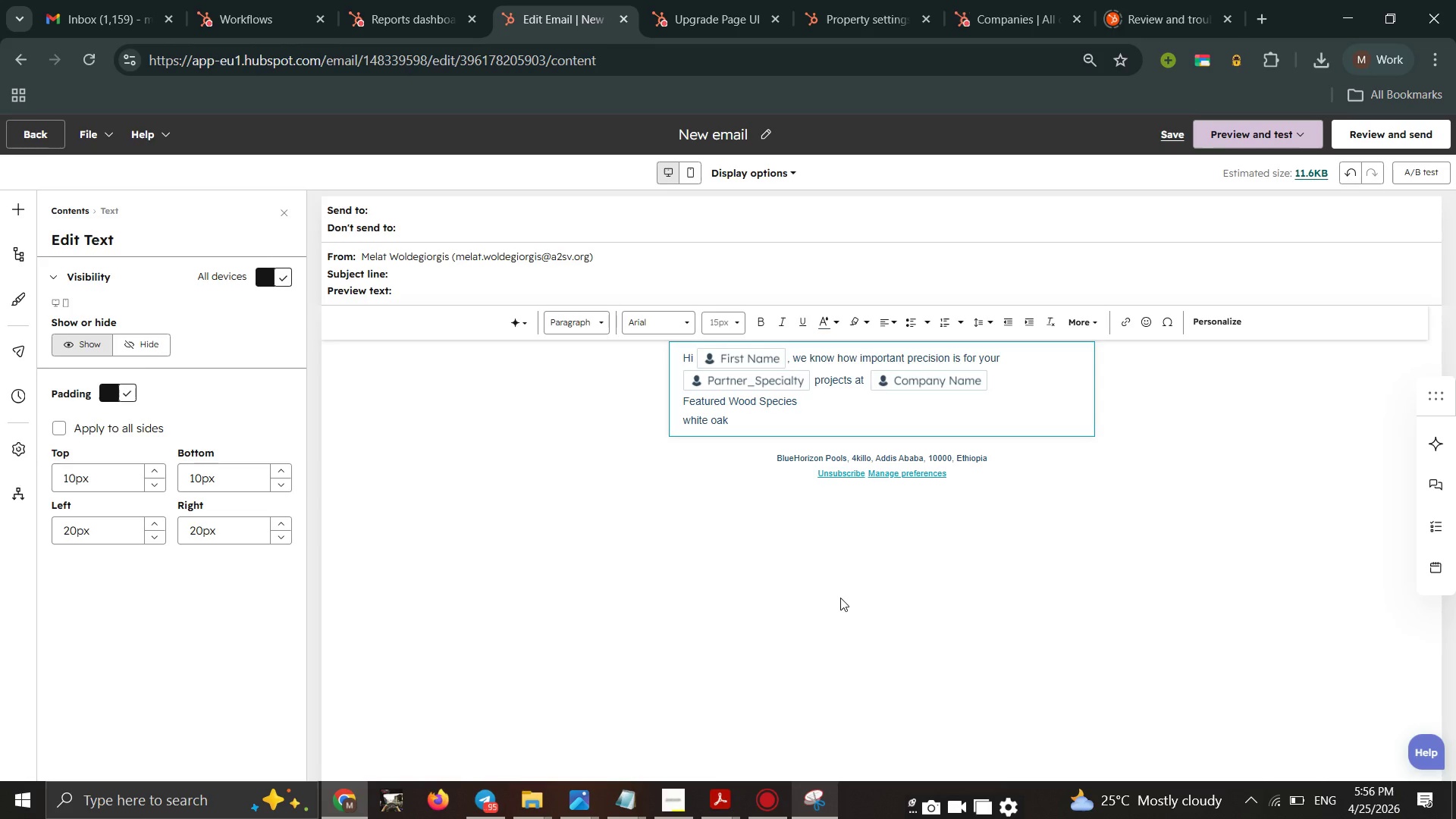 
key(Shift+BracketRight)
 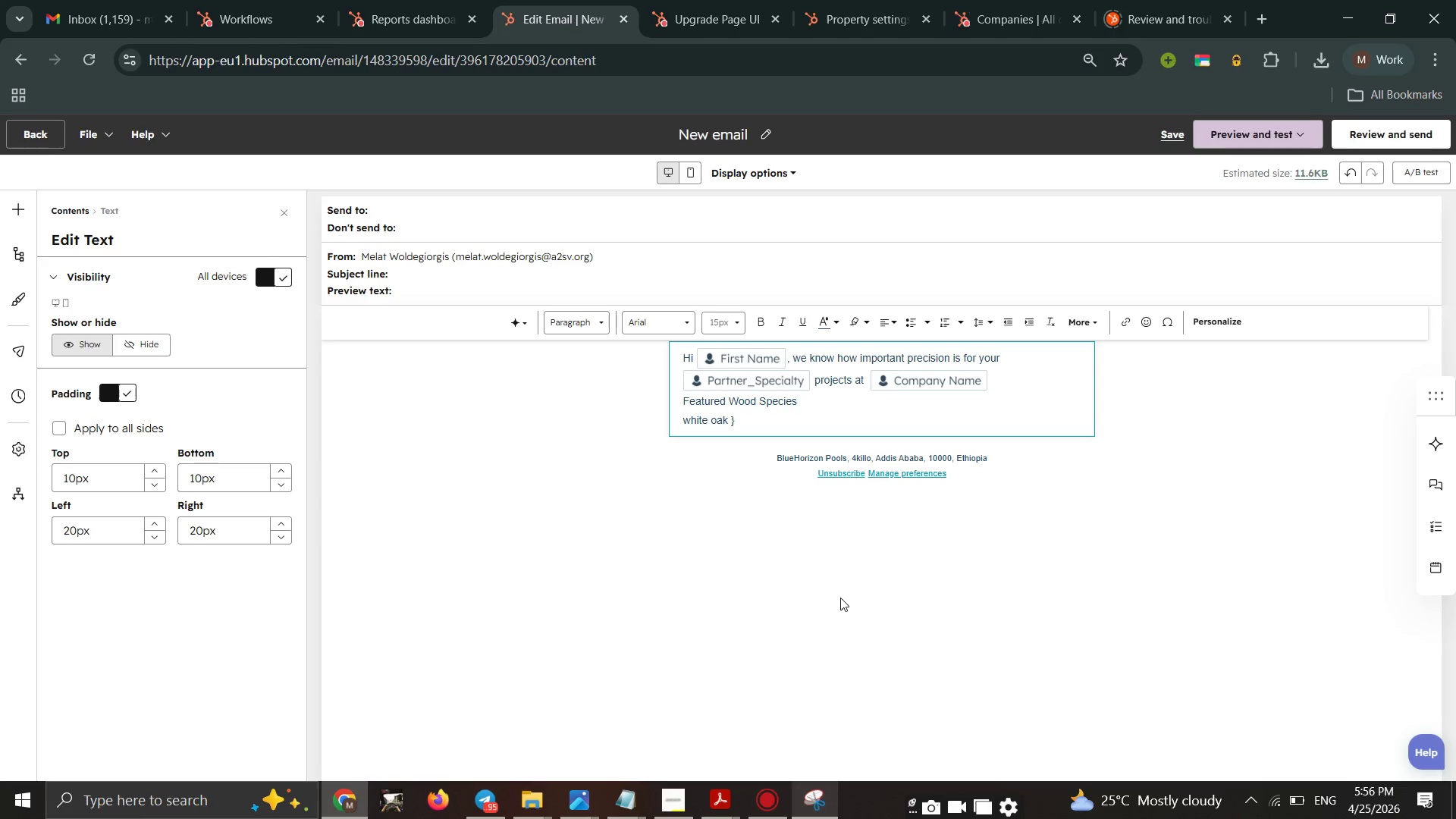 
key(Backspace)
 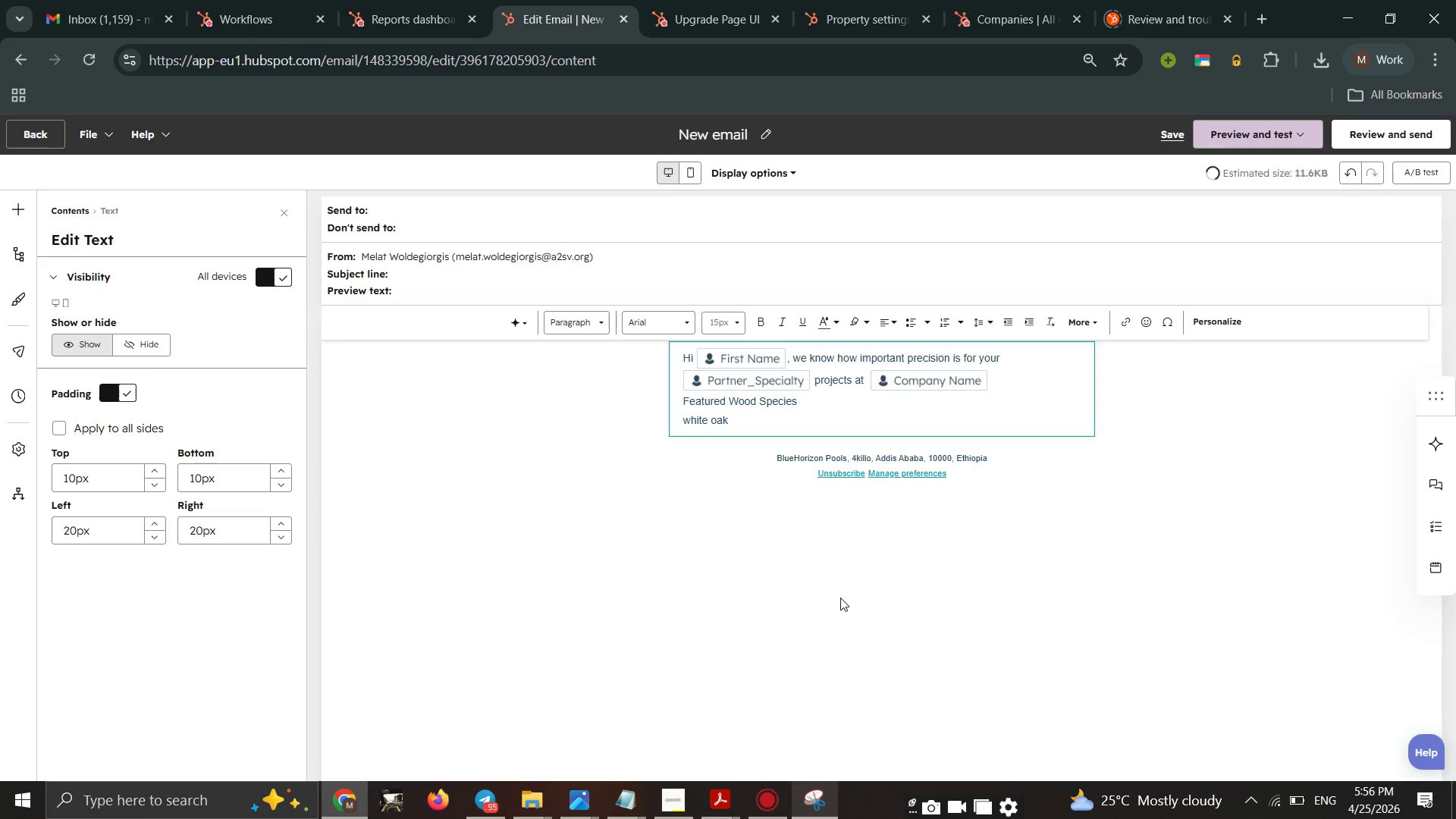 
key(Shift+Backslash)
 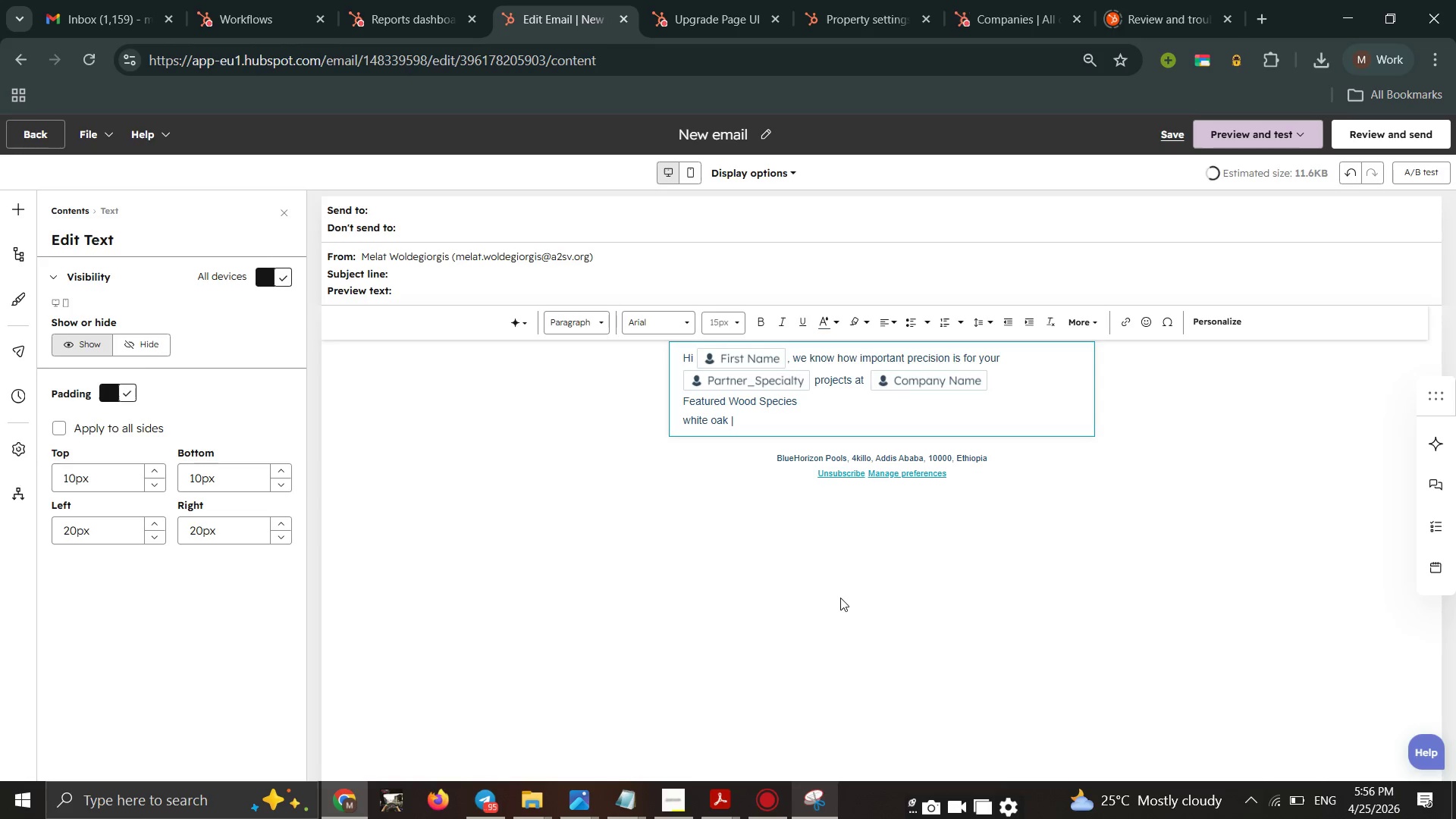 
key(Backspace)
 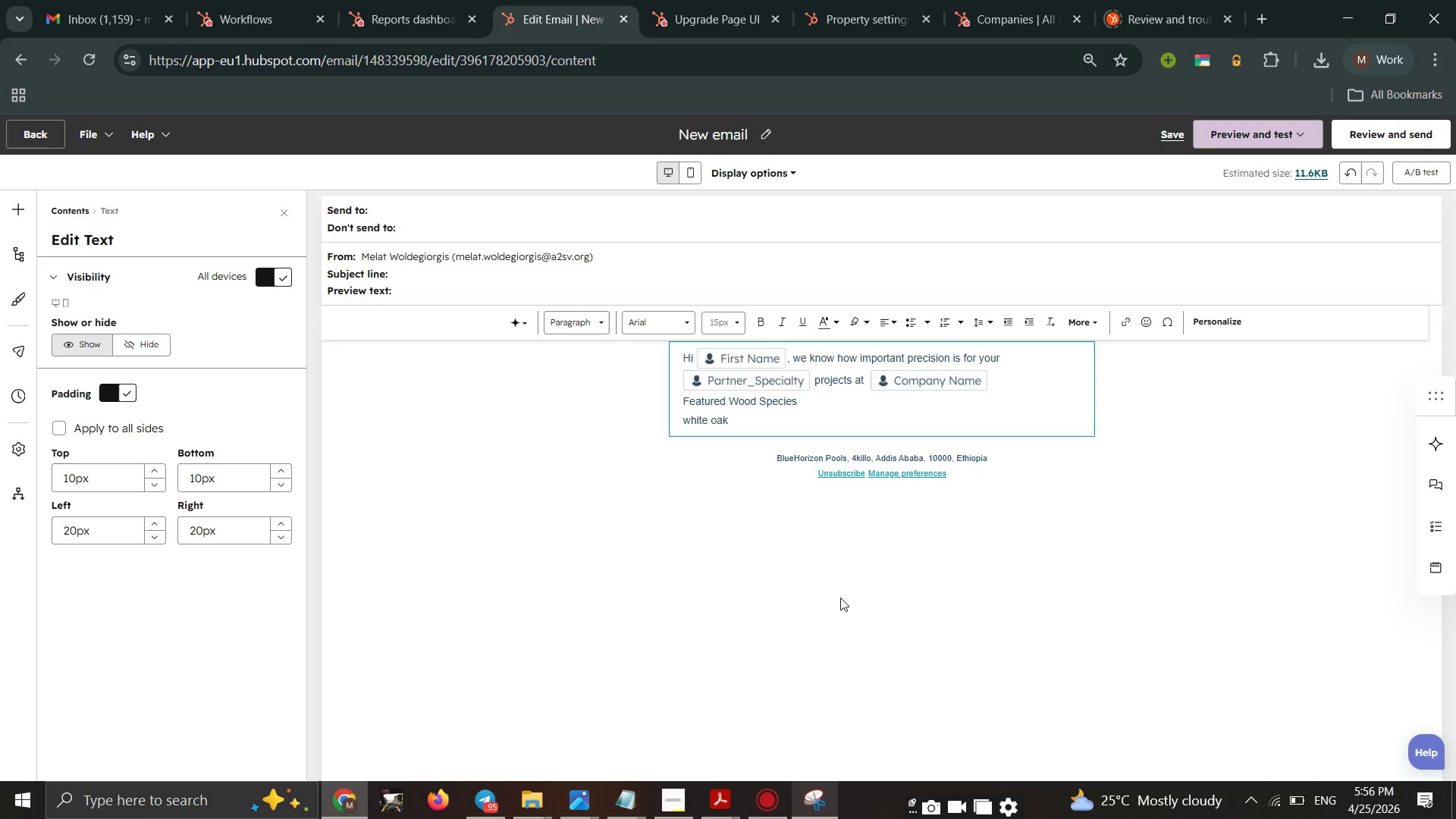 
key(Shift+Equal)
 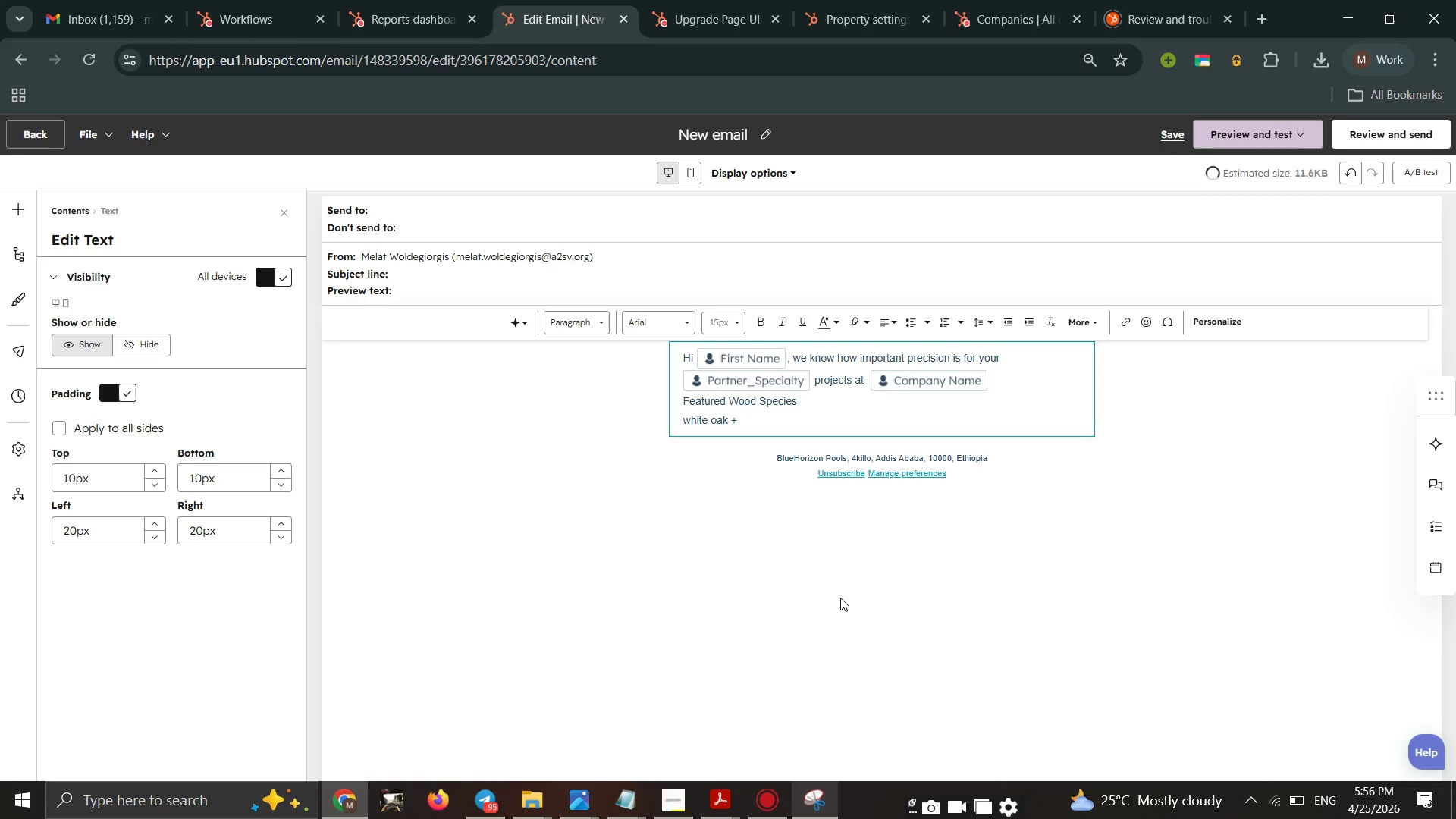 
key(Backspace)
 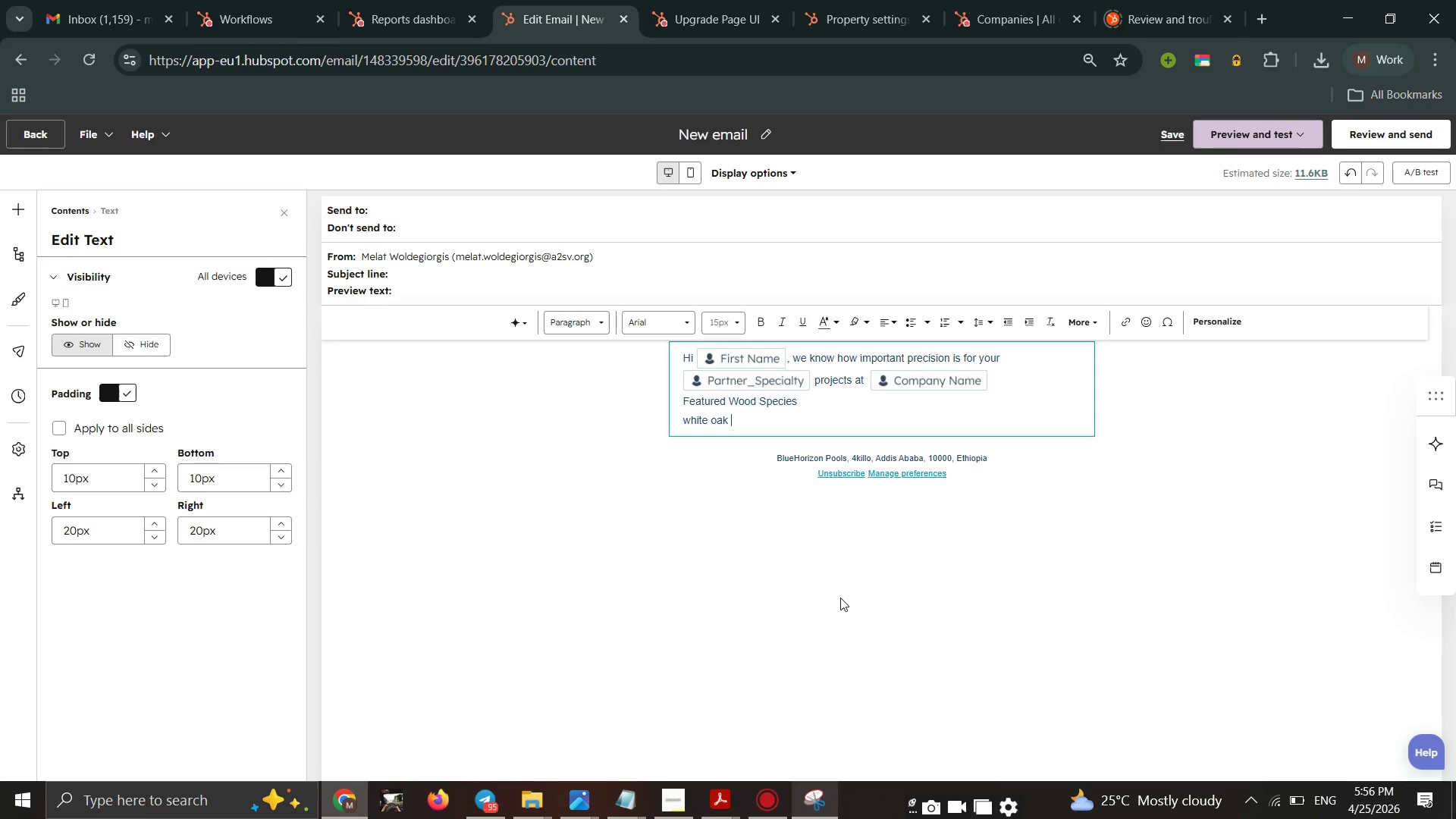 
key(Equal)
 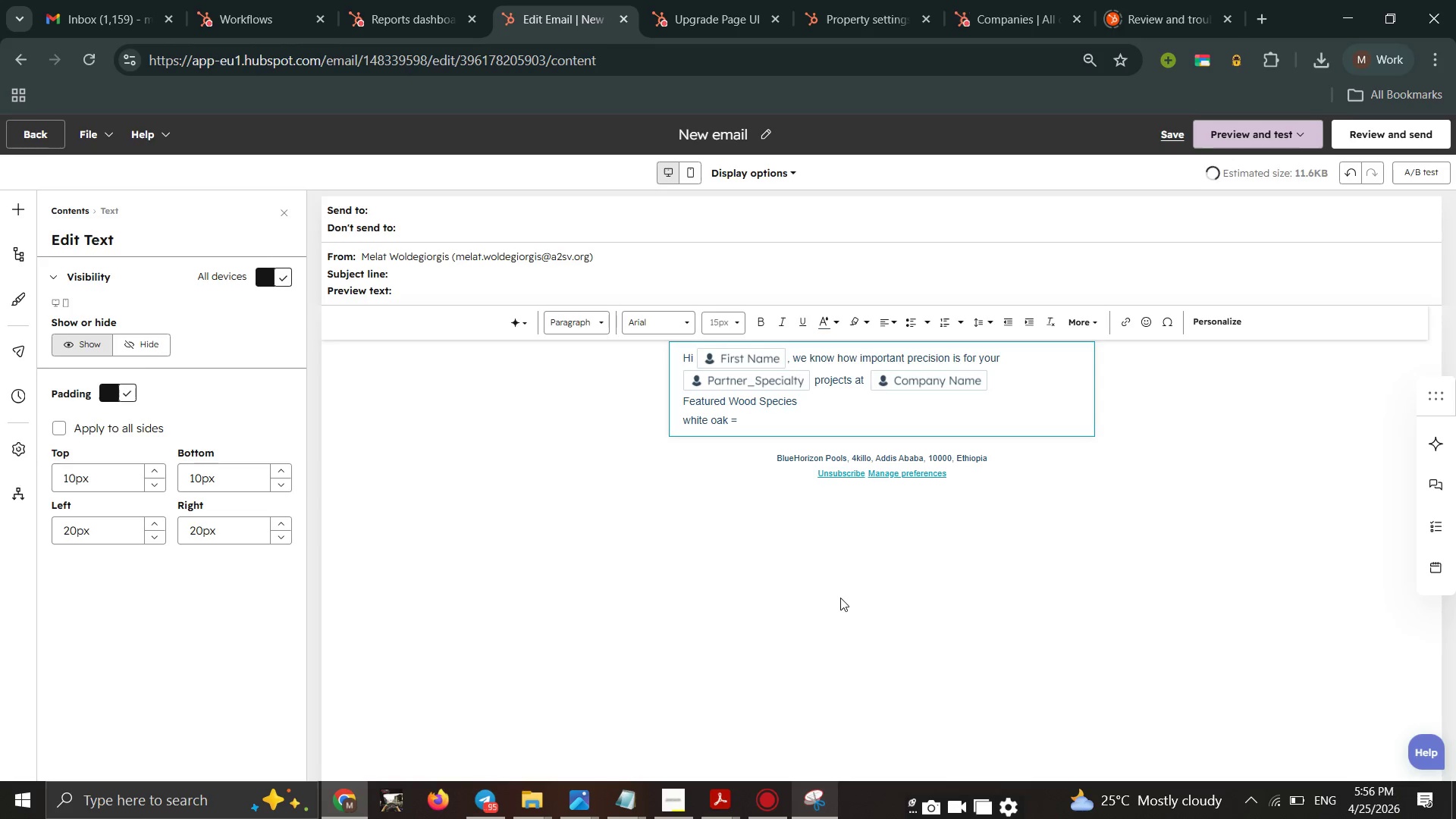 
key(Backspace)
 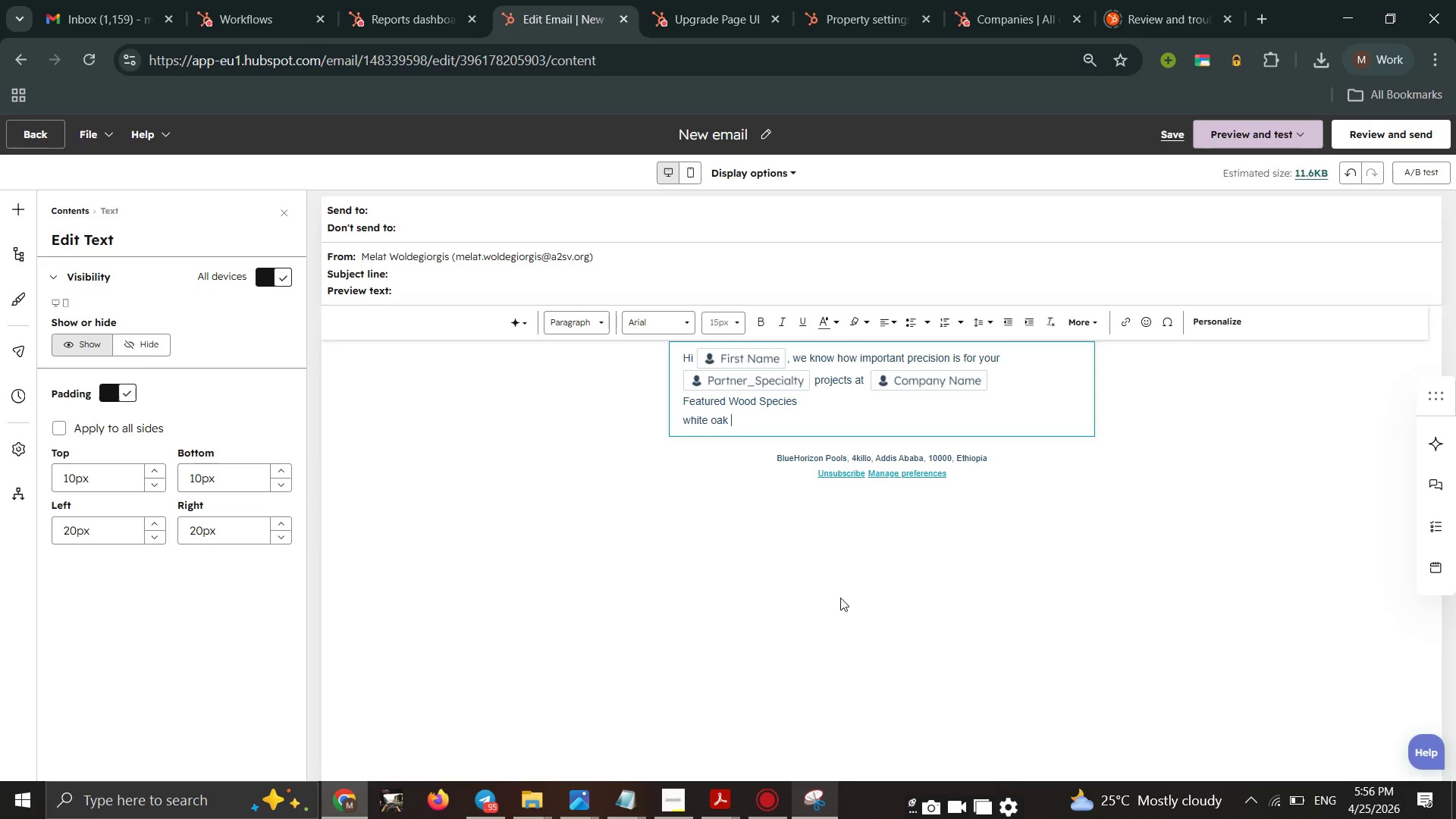 
key(Shift+Minus)
 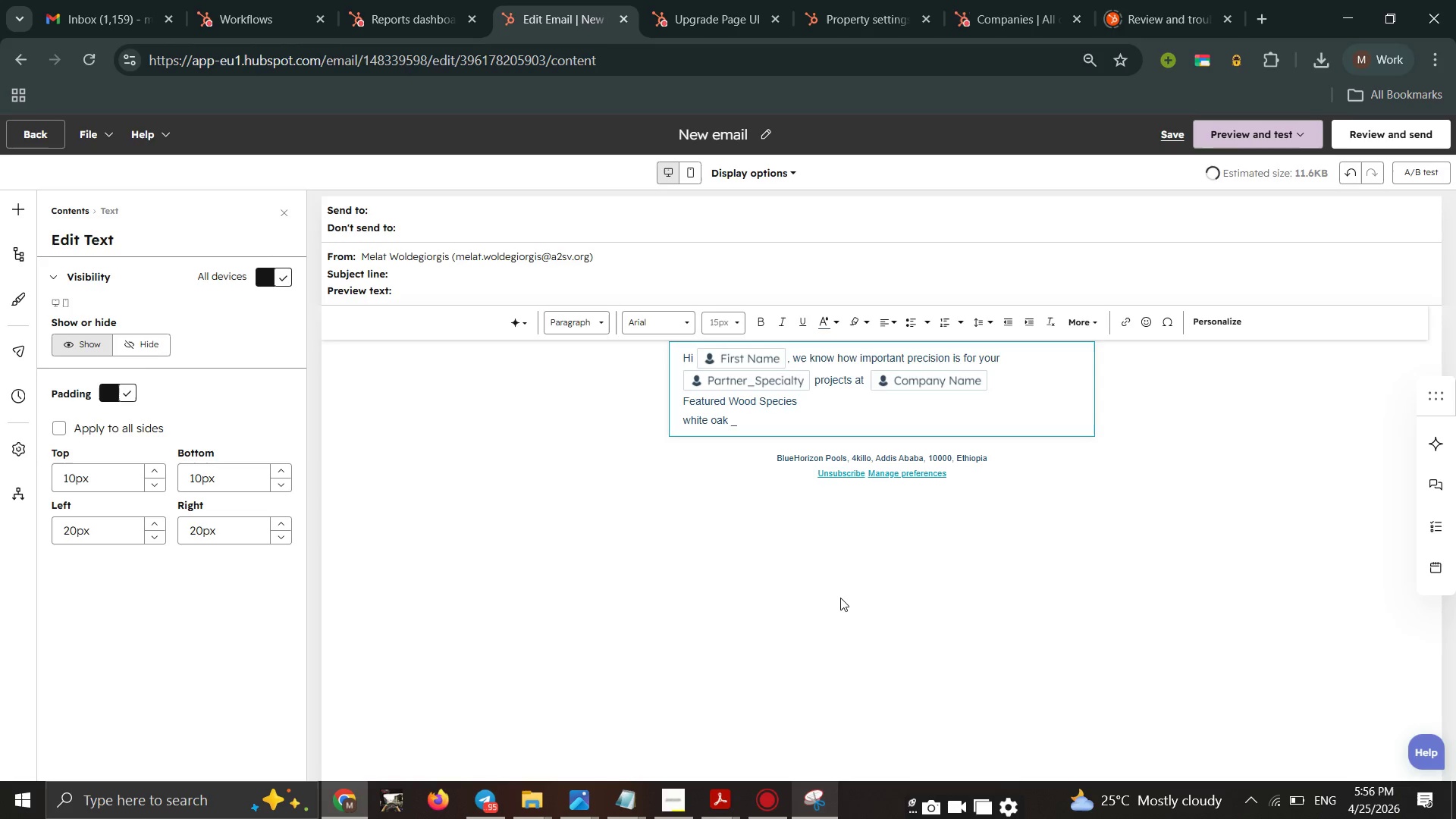 
key(Backspace)
 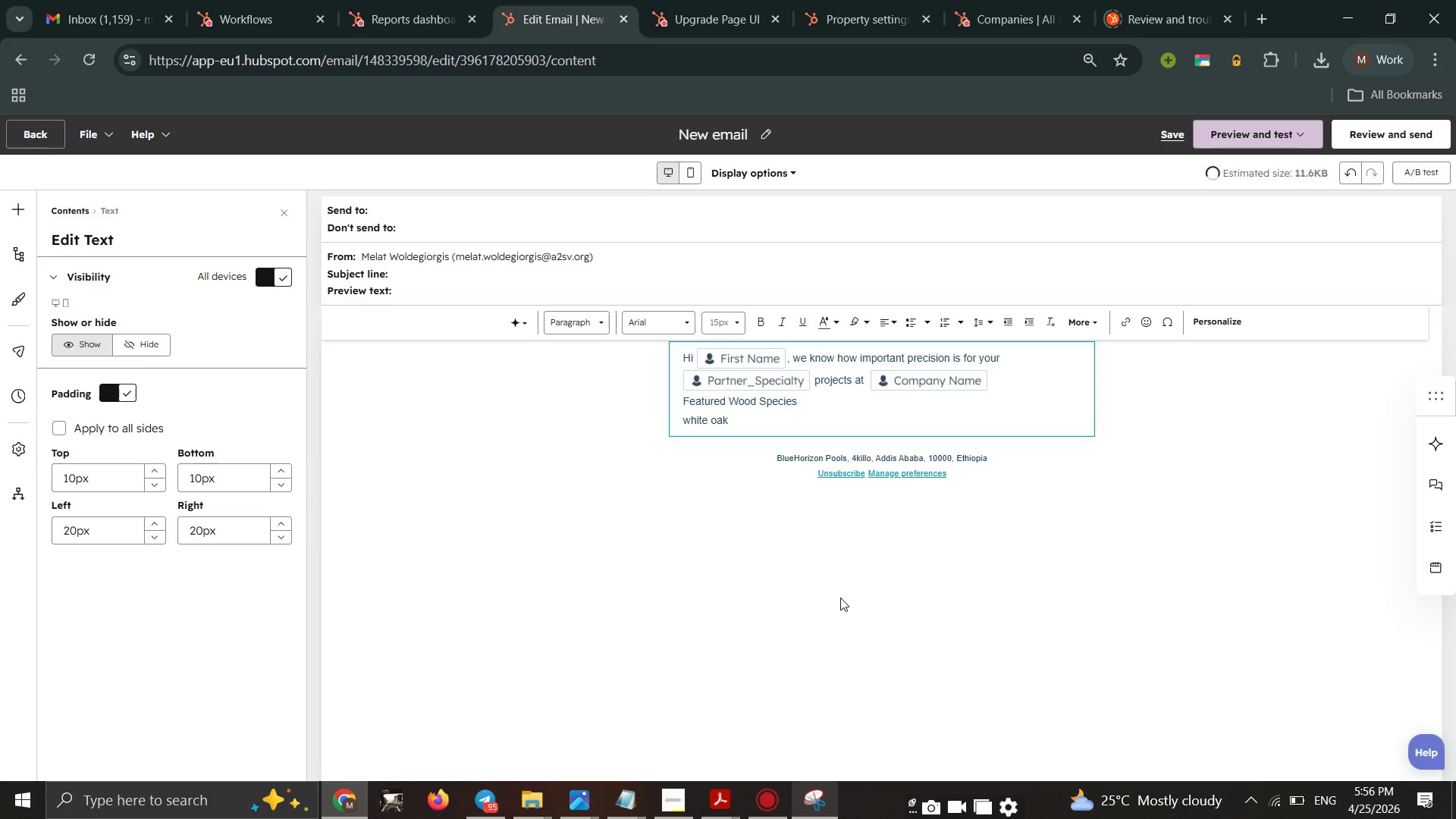 
key(Shift+0)
 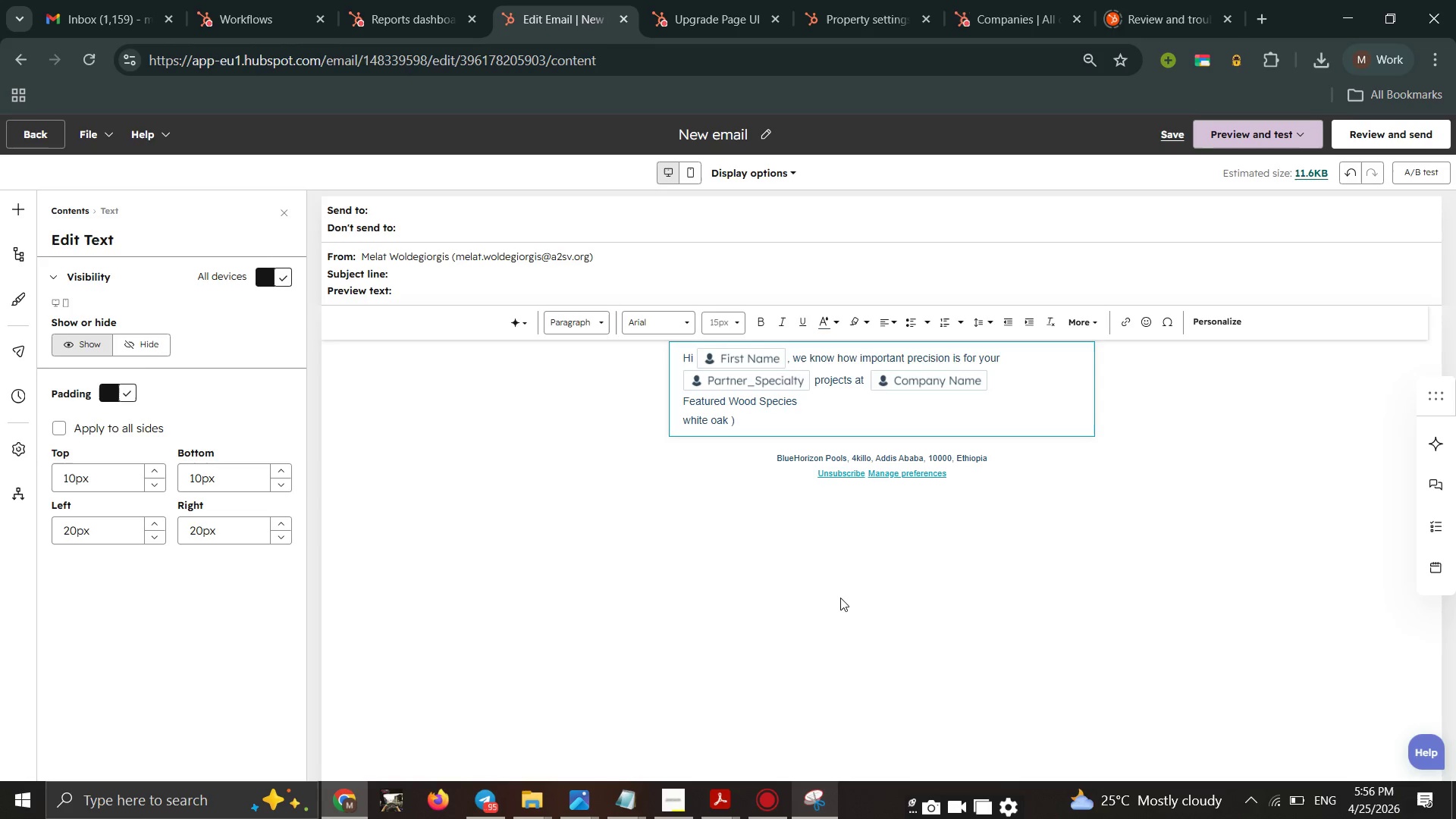 
key(Backspace)
 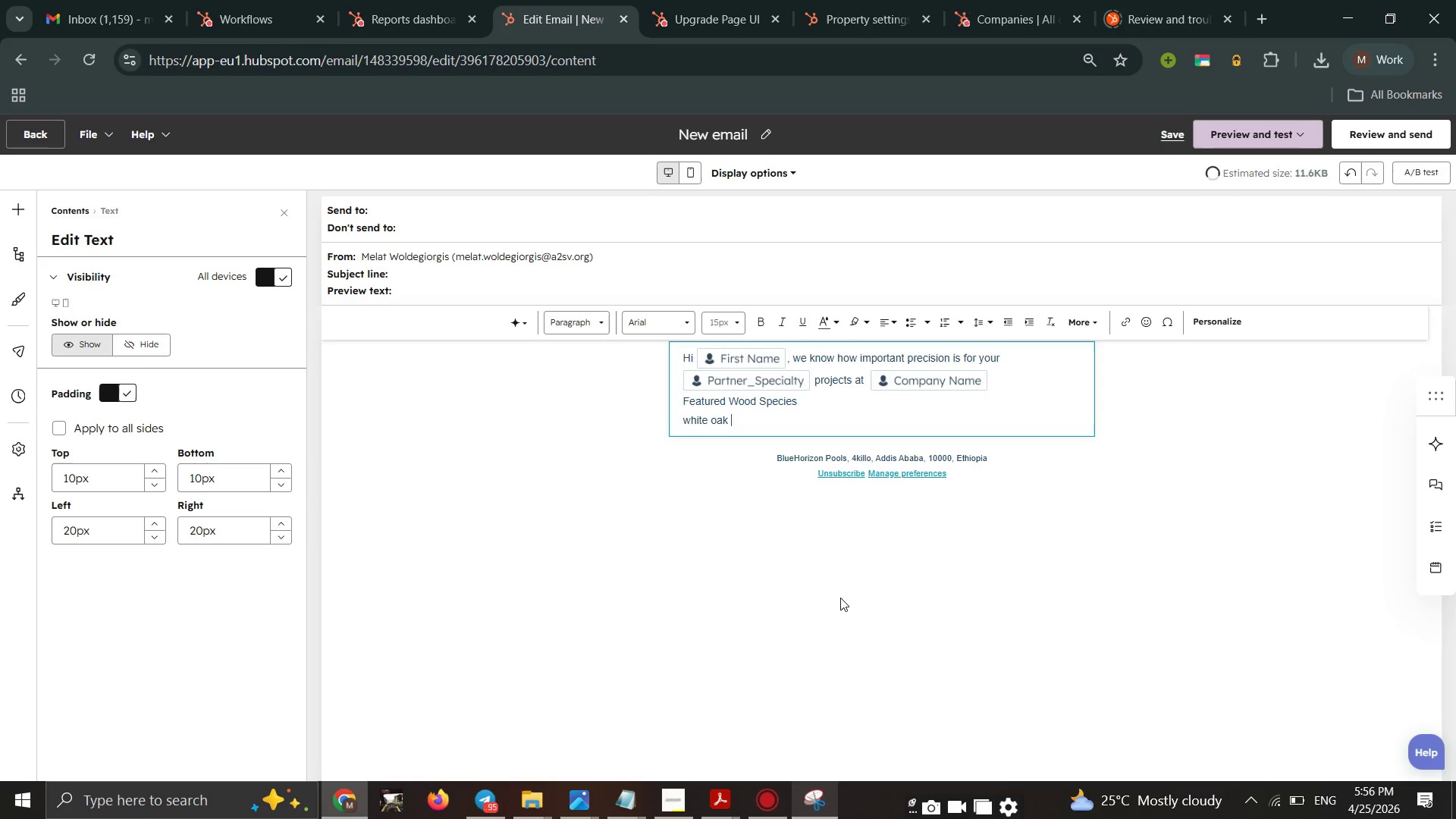 
key(Shift+9)
 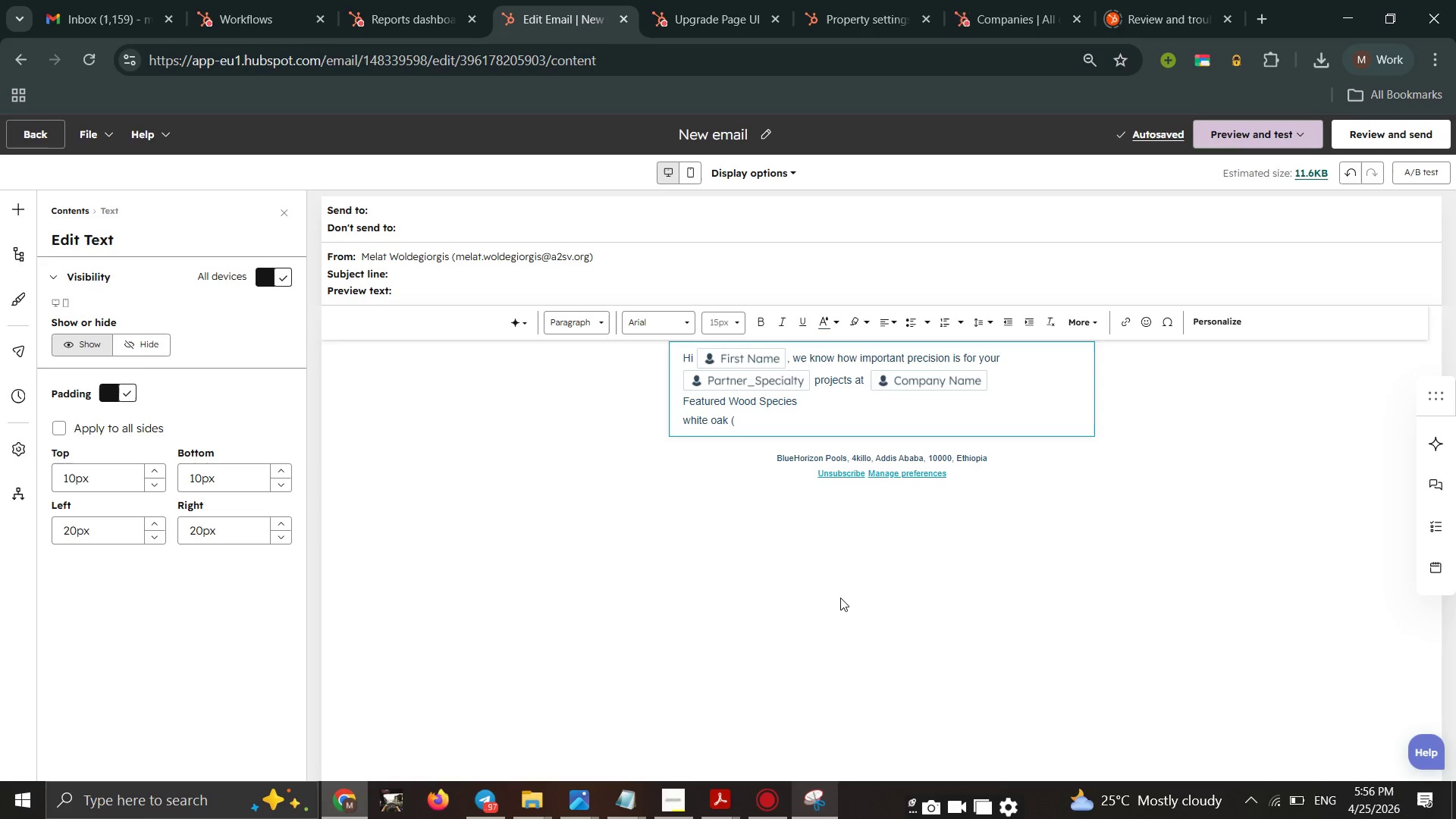 
wait(7.89)
 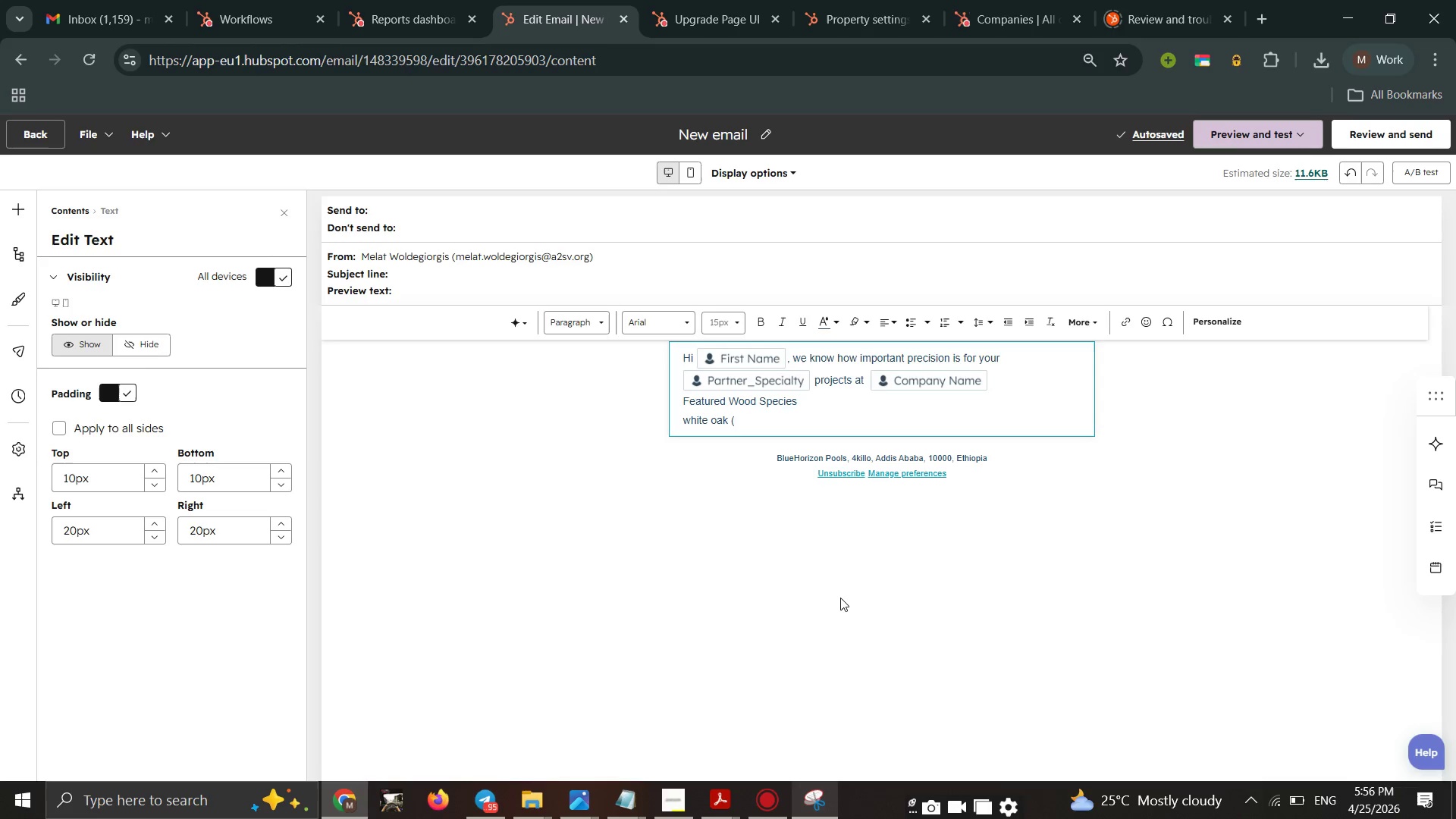 
type(ri)
 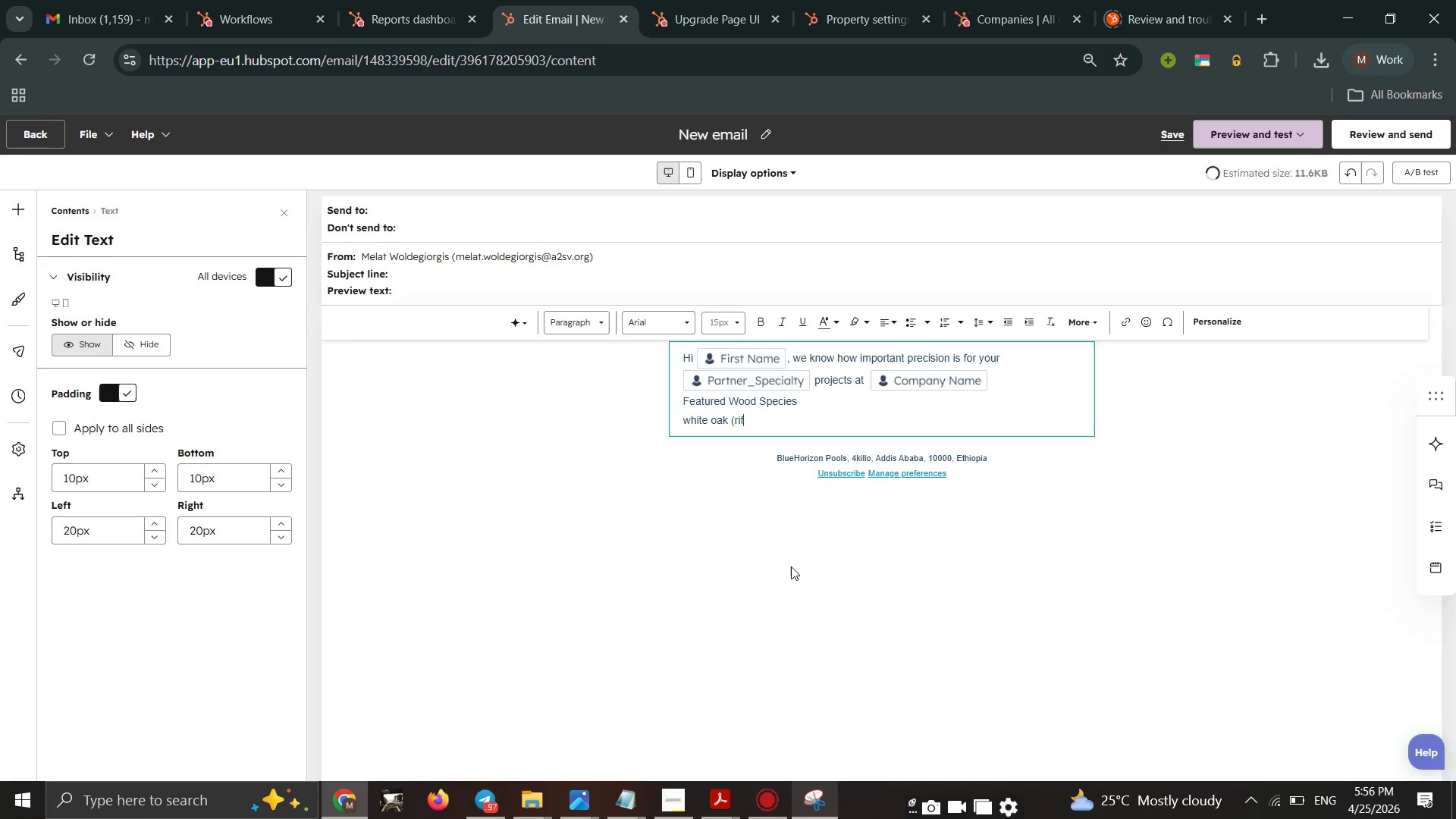 
type(ft)
key(Backspace)
key(Backspace)
key(Backspace)
key(Backspace)
type(RI)
key(Backspace)
type(ift Sawn)
 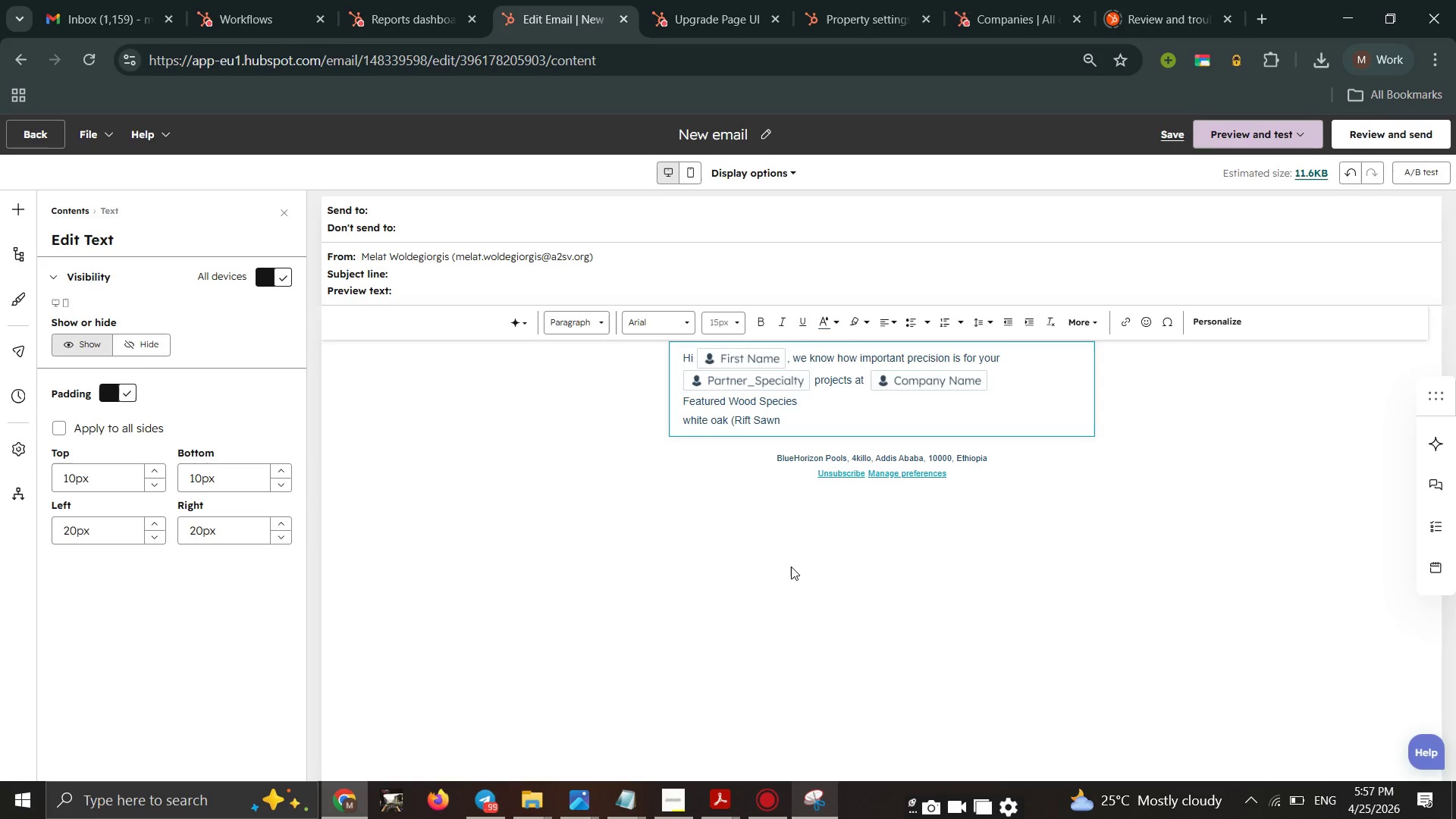 
key(Shift+0)
 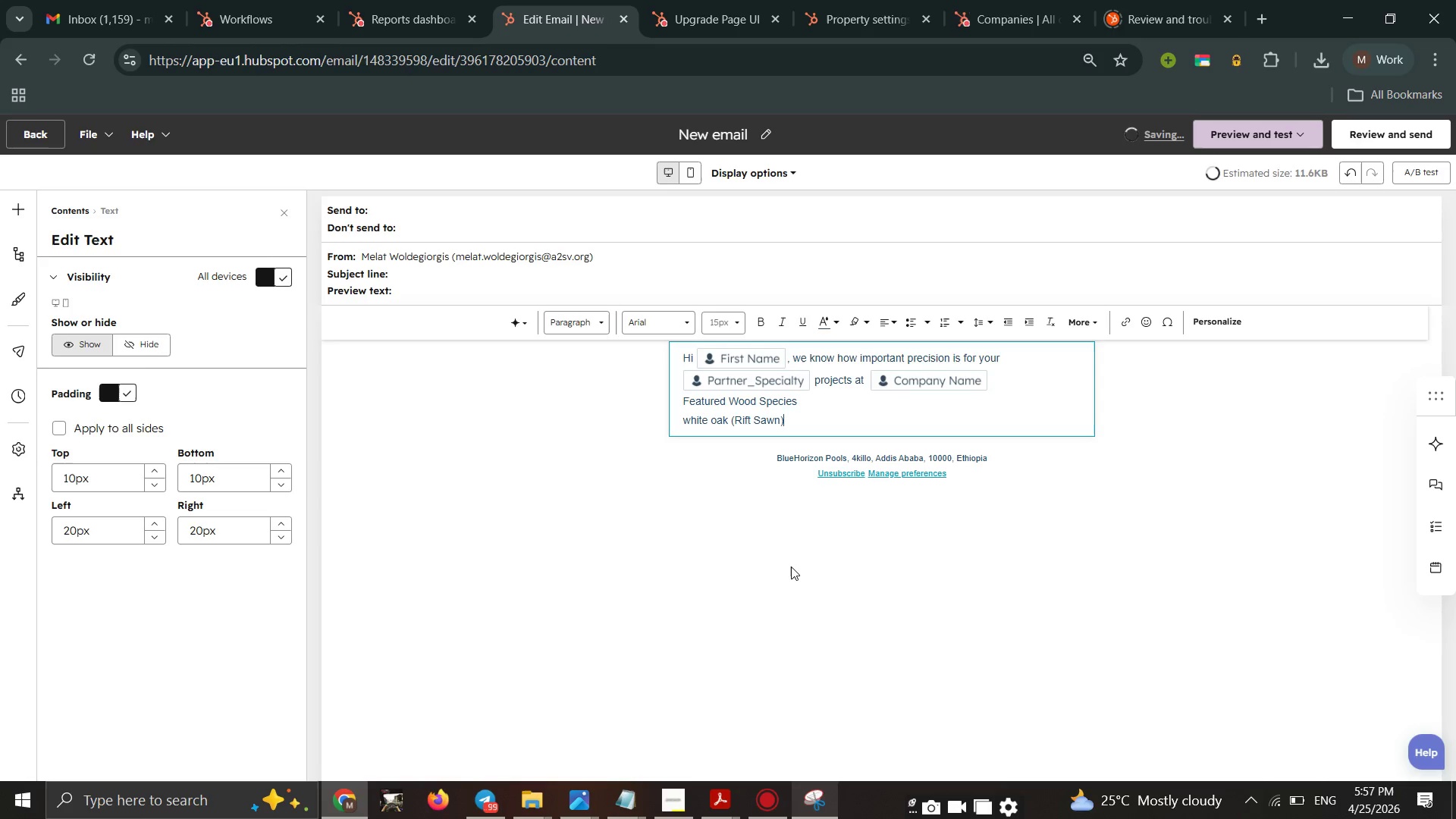 
key(Space)
 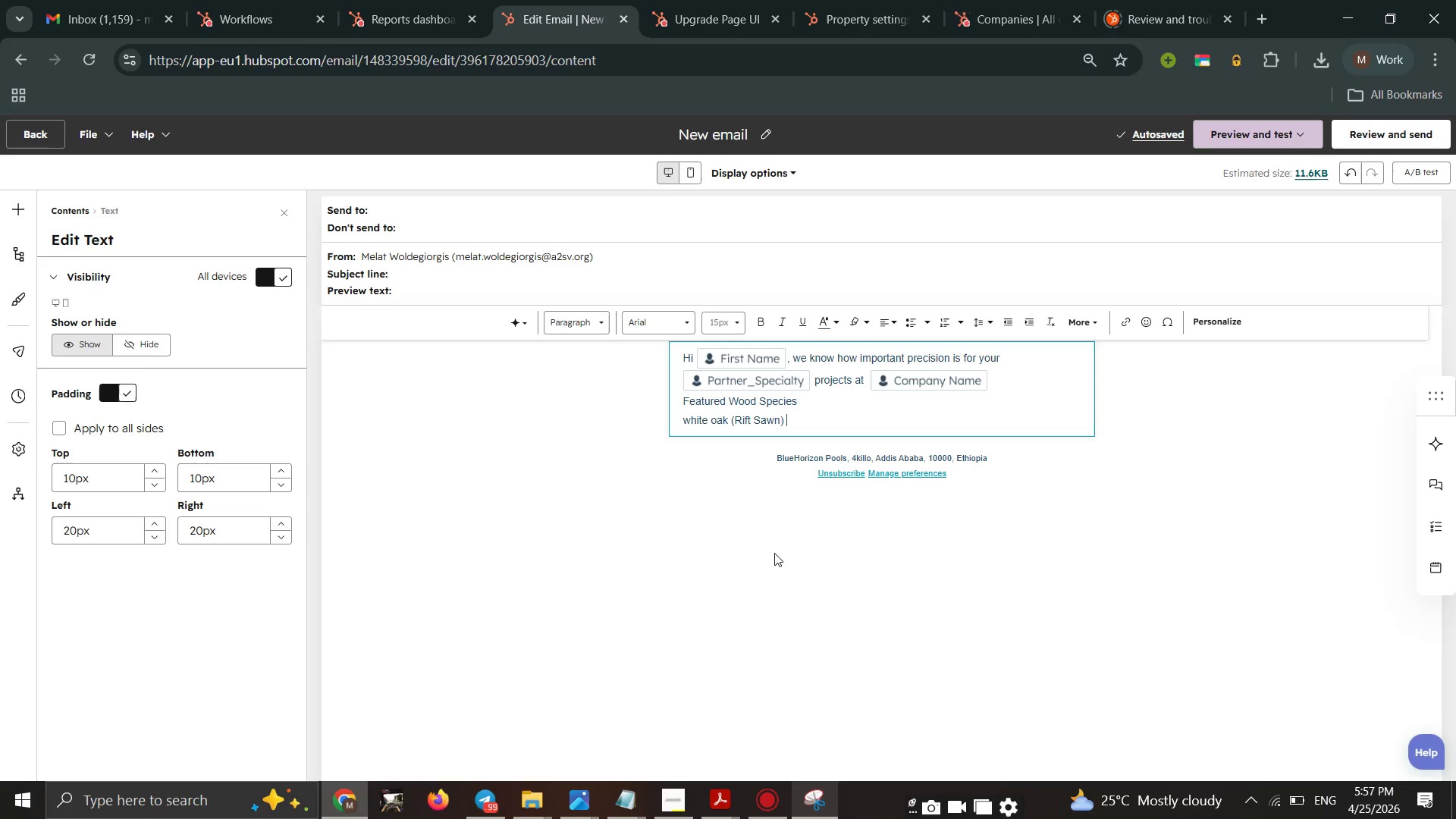 
wait(11.55)
 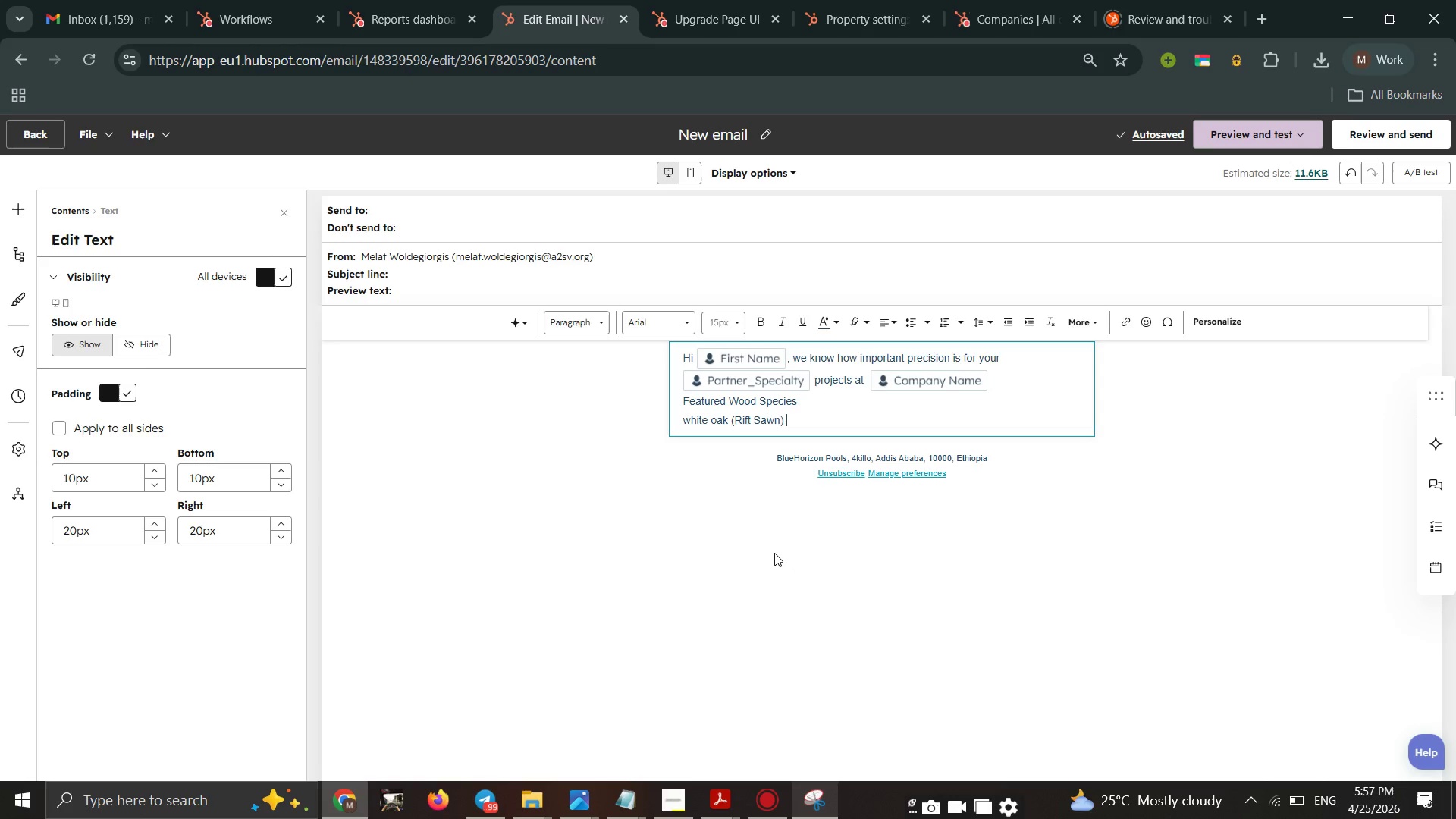 
key(Enter)
 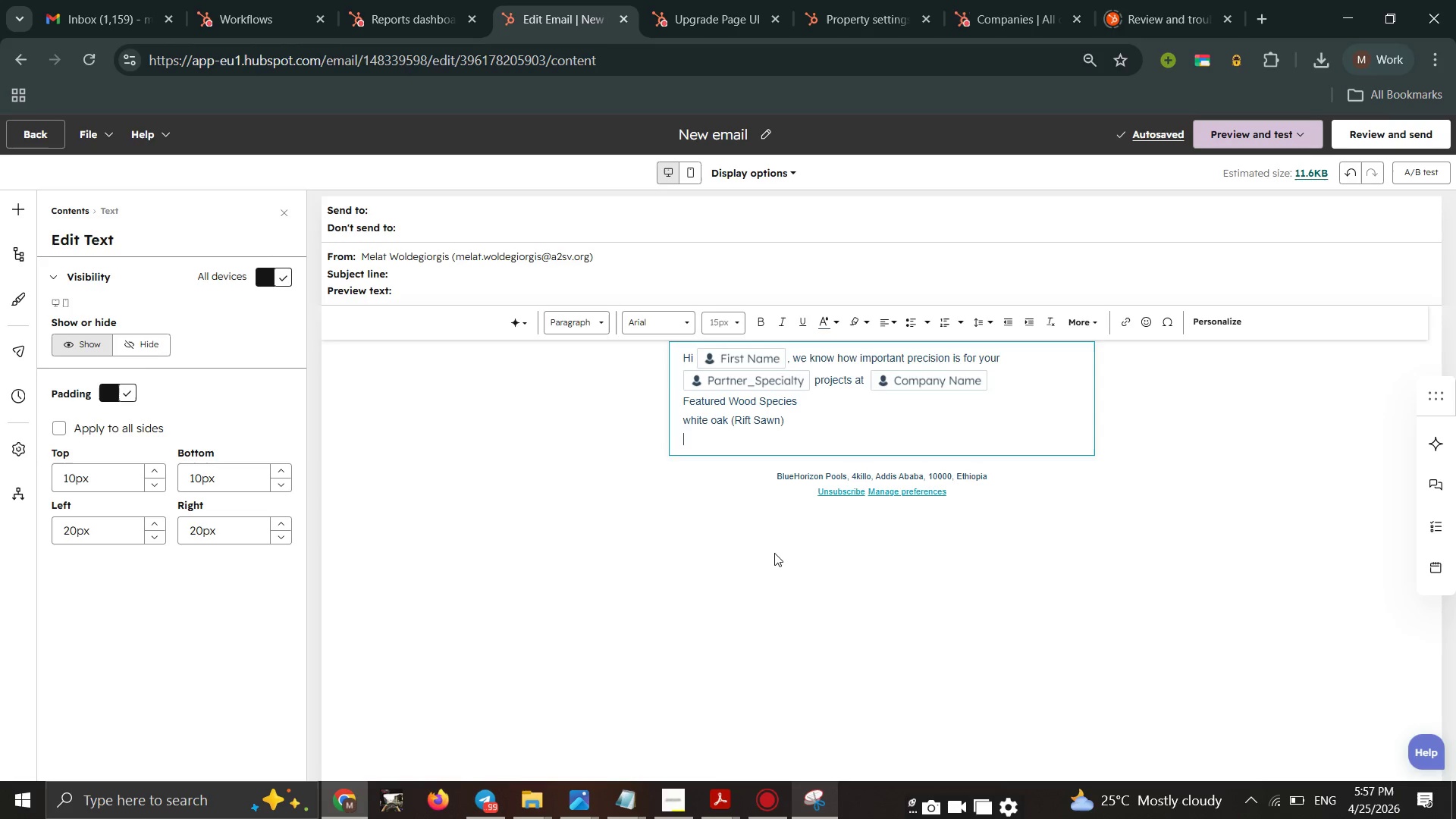 
wait(6.19)
 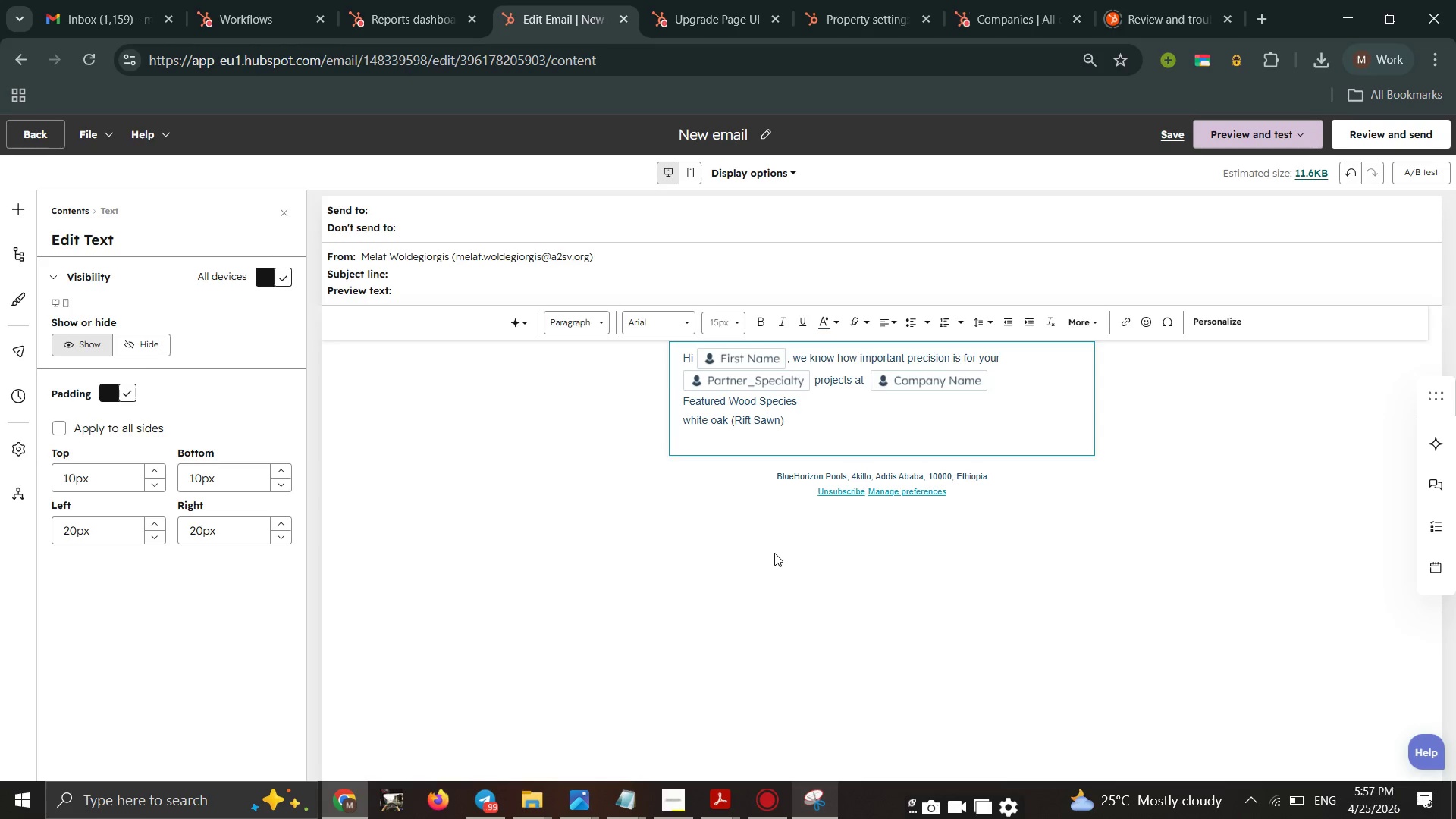 
key(CapsLock)
 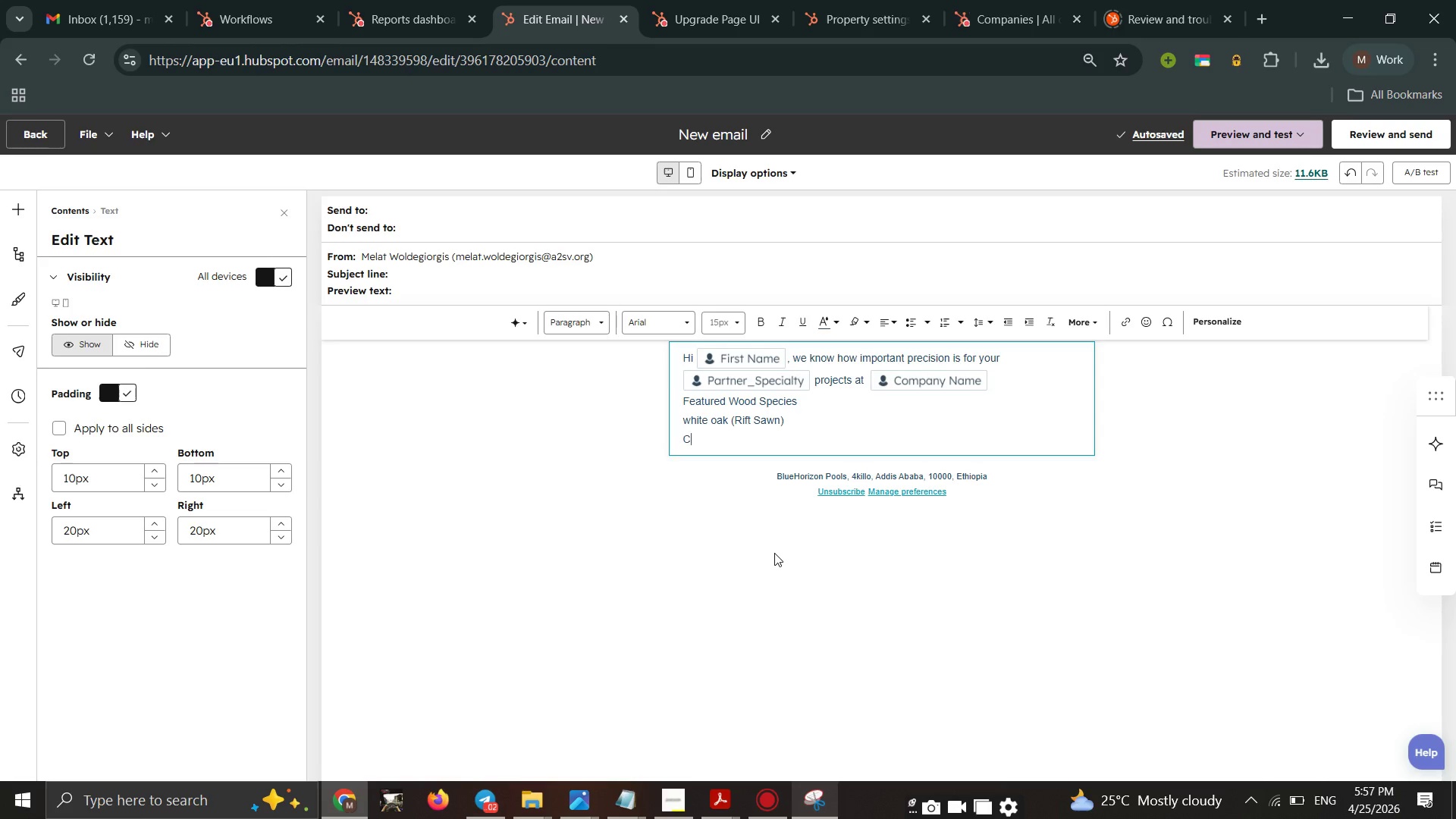 
key(C)
 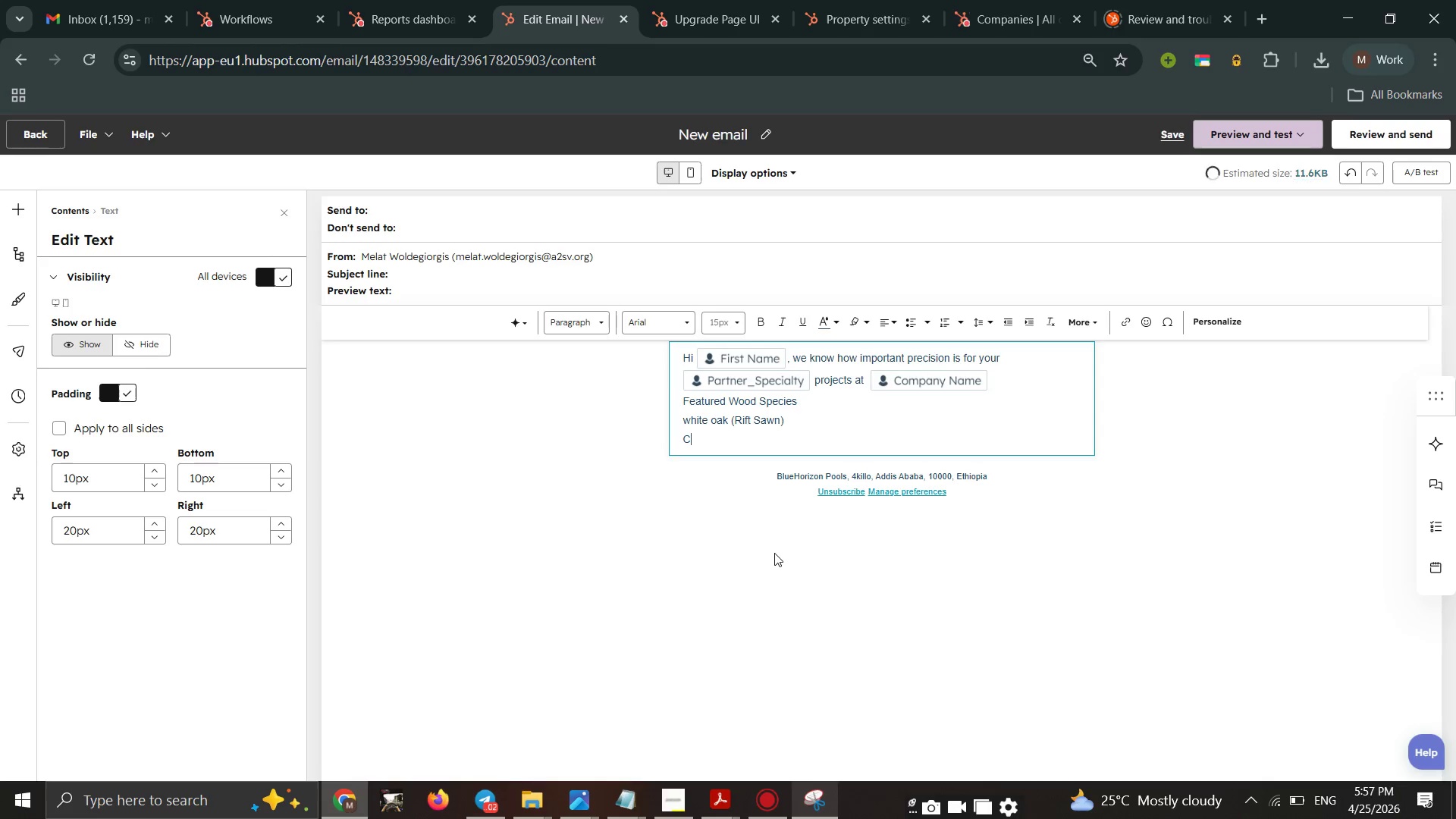 
key(CapsLock)
 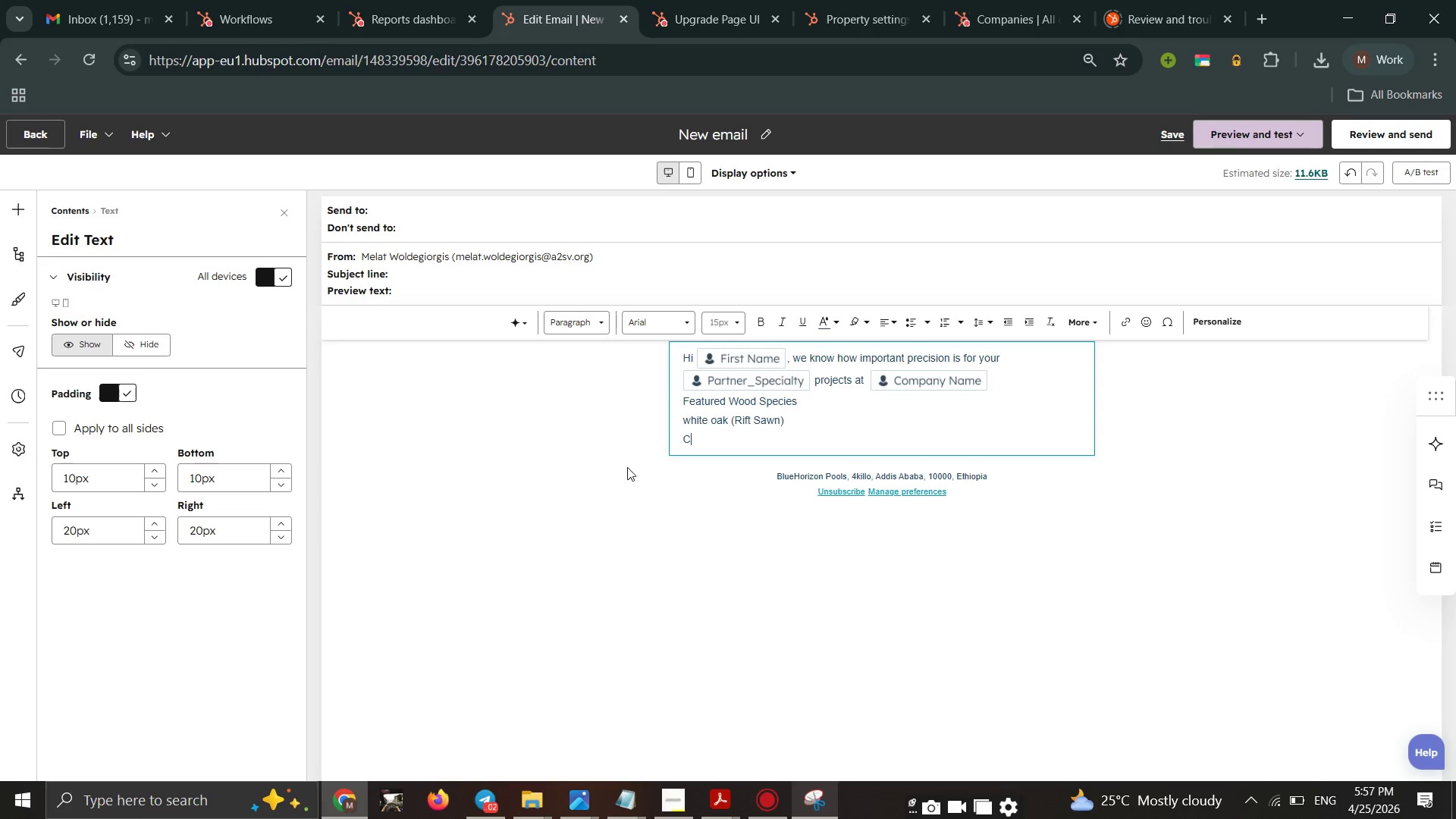 
type(ue)
key(Backspace)
type(rrent Lead TI)
key(Backspace)
type(imes )
 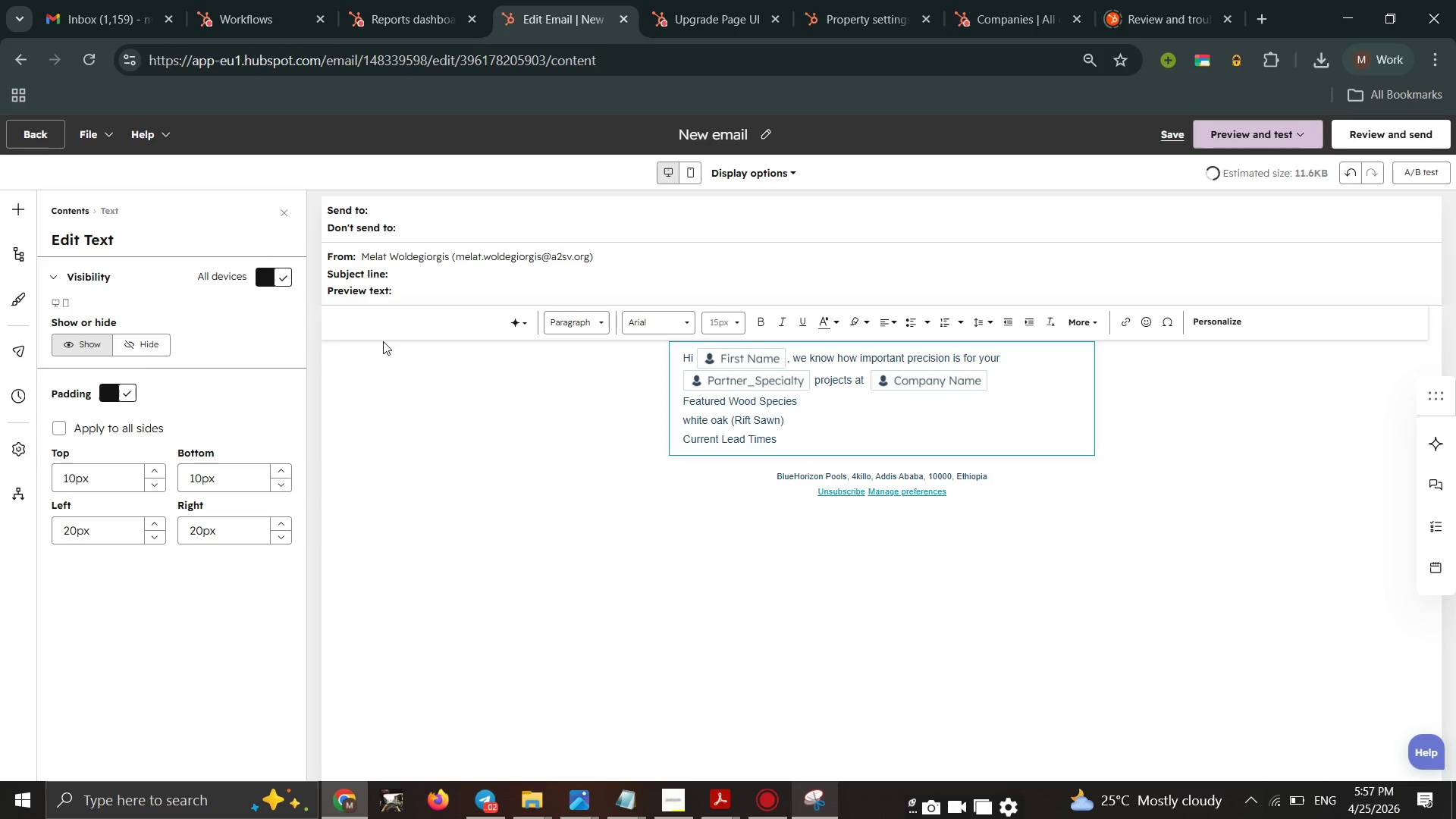 
key(Enter)
 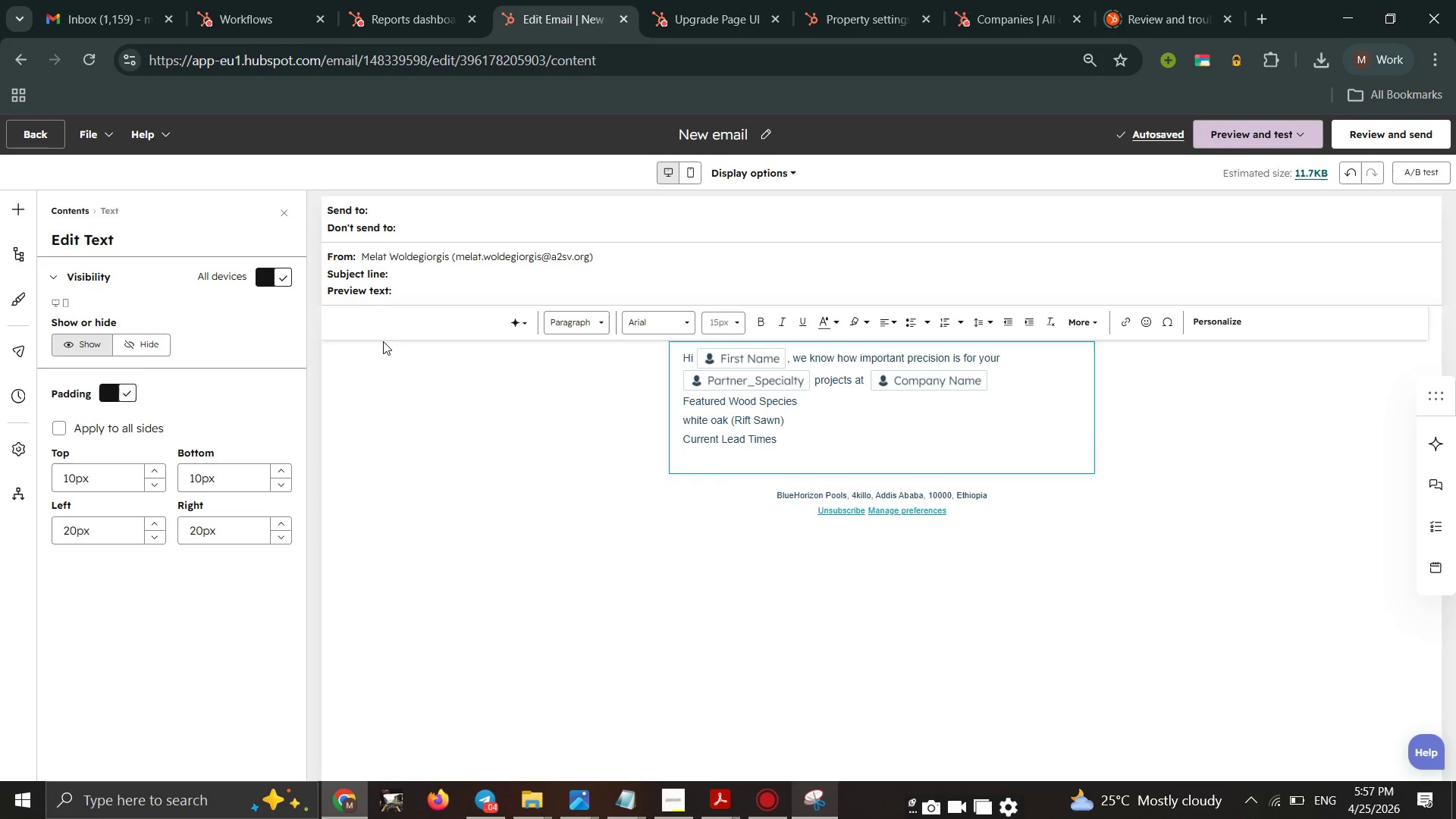 
wait(10.84)
 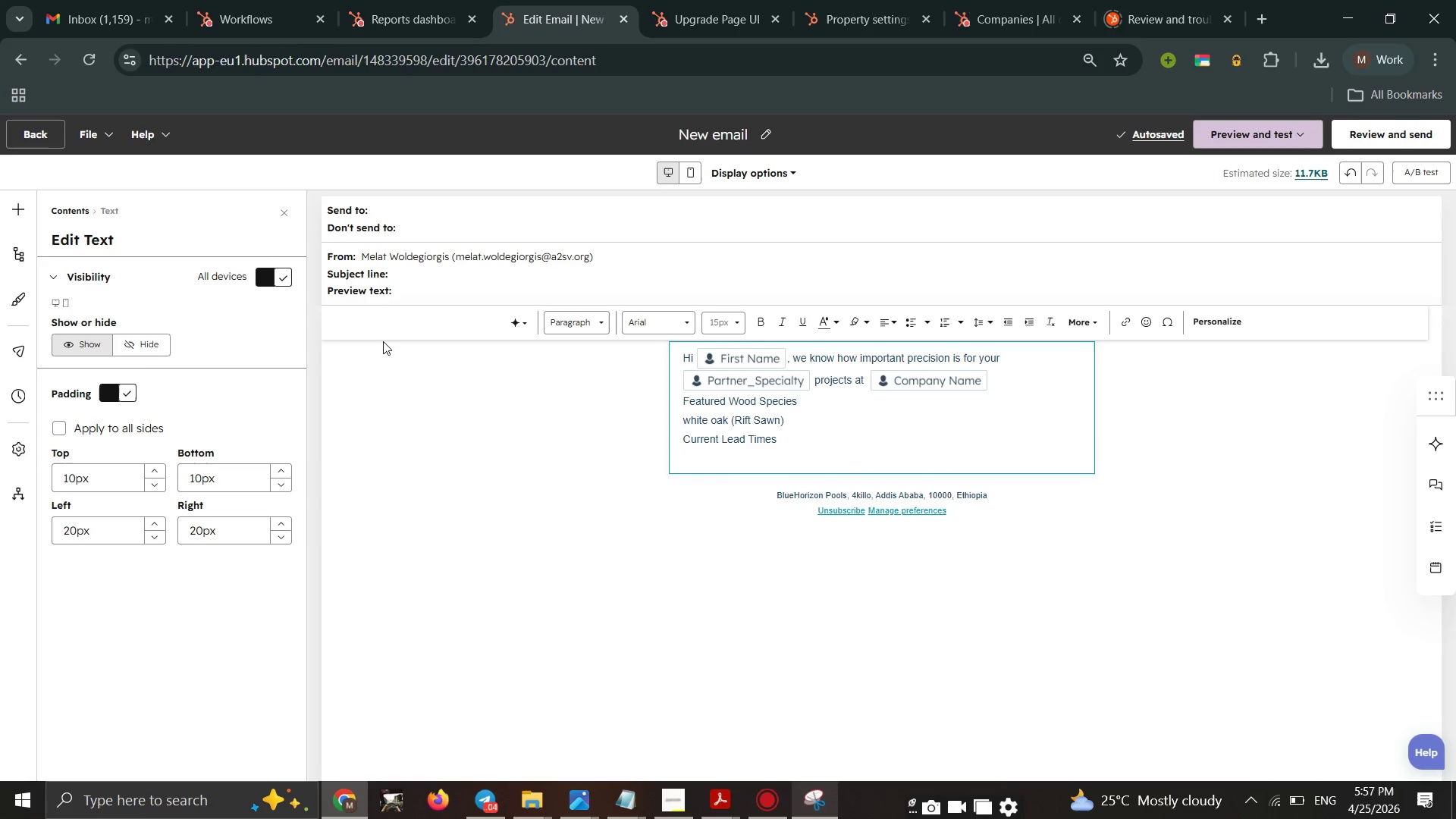 
key(Backslash)
 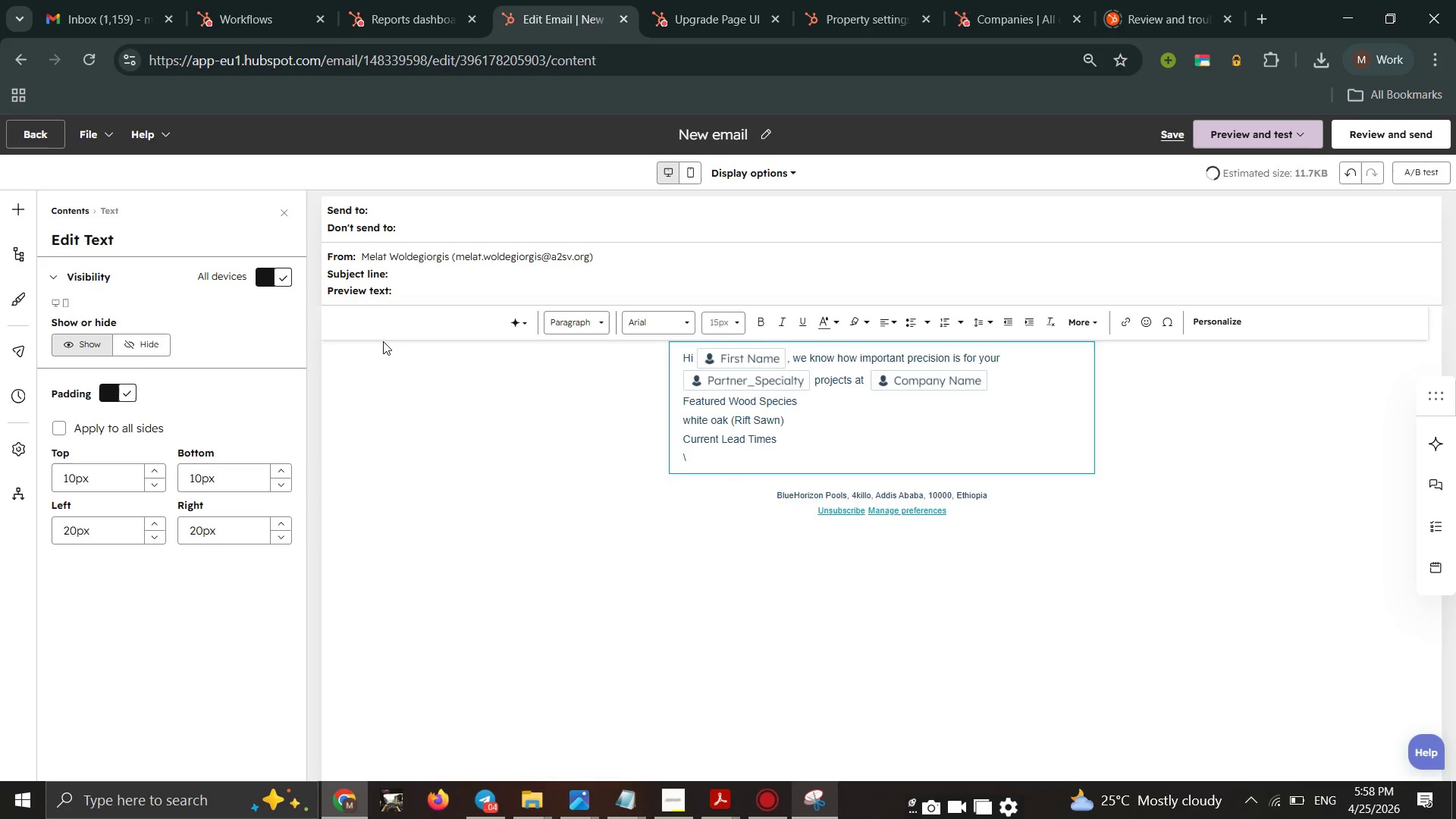 
key(Backspace)
 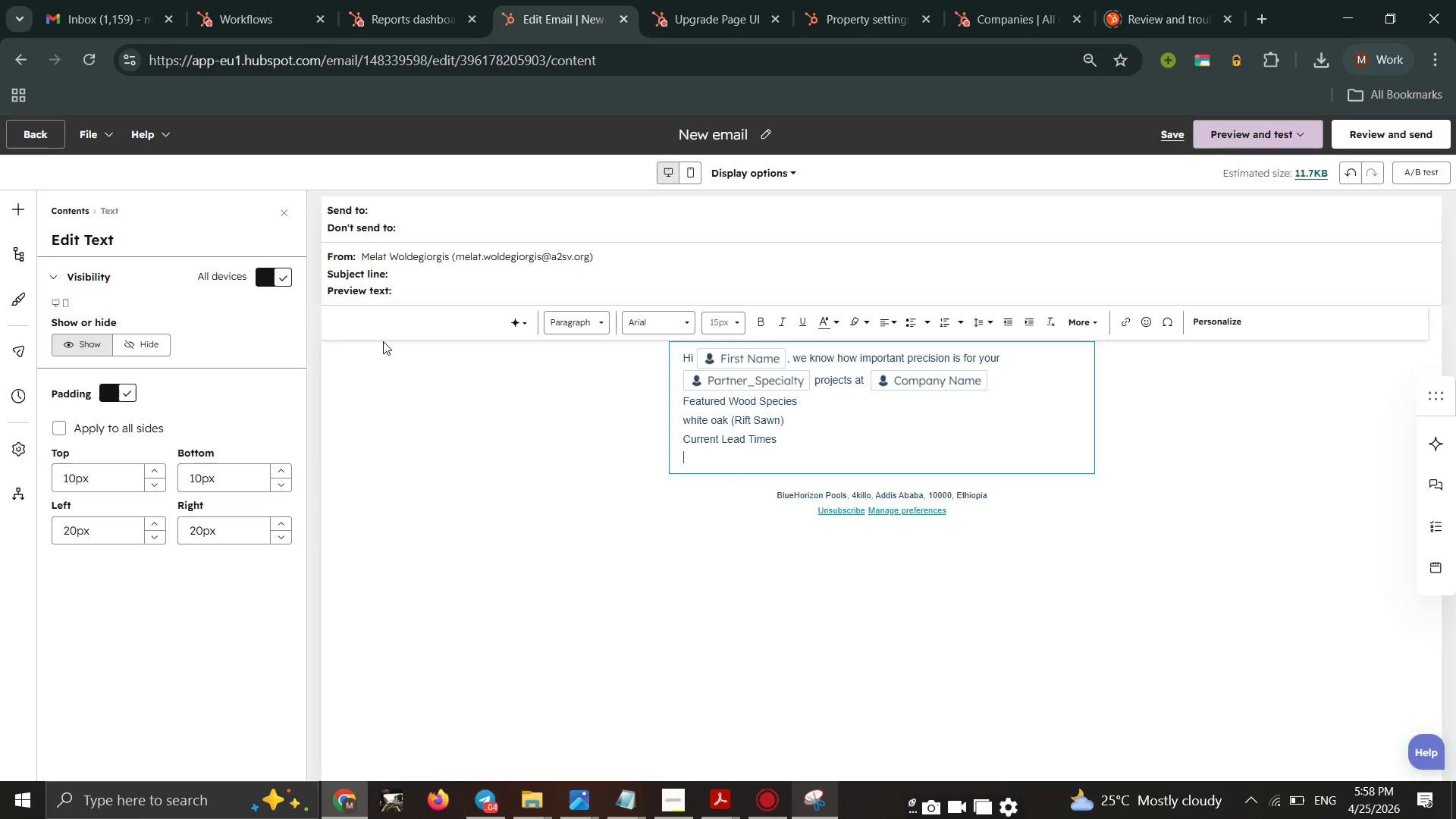 
key(Shift+Backslash)
 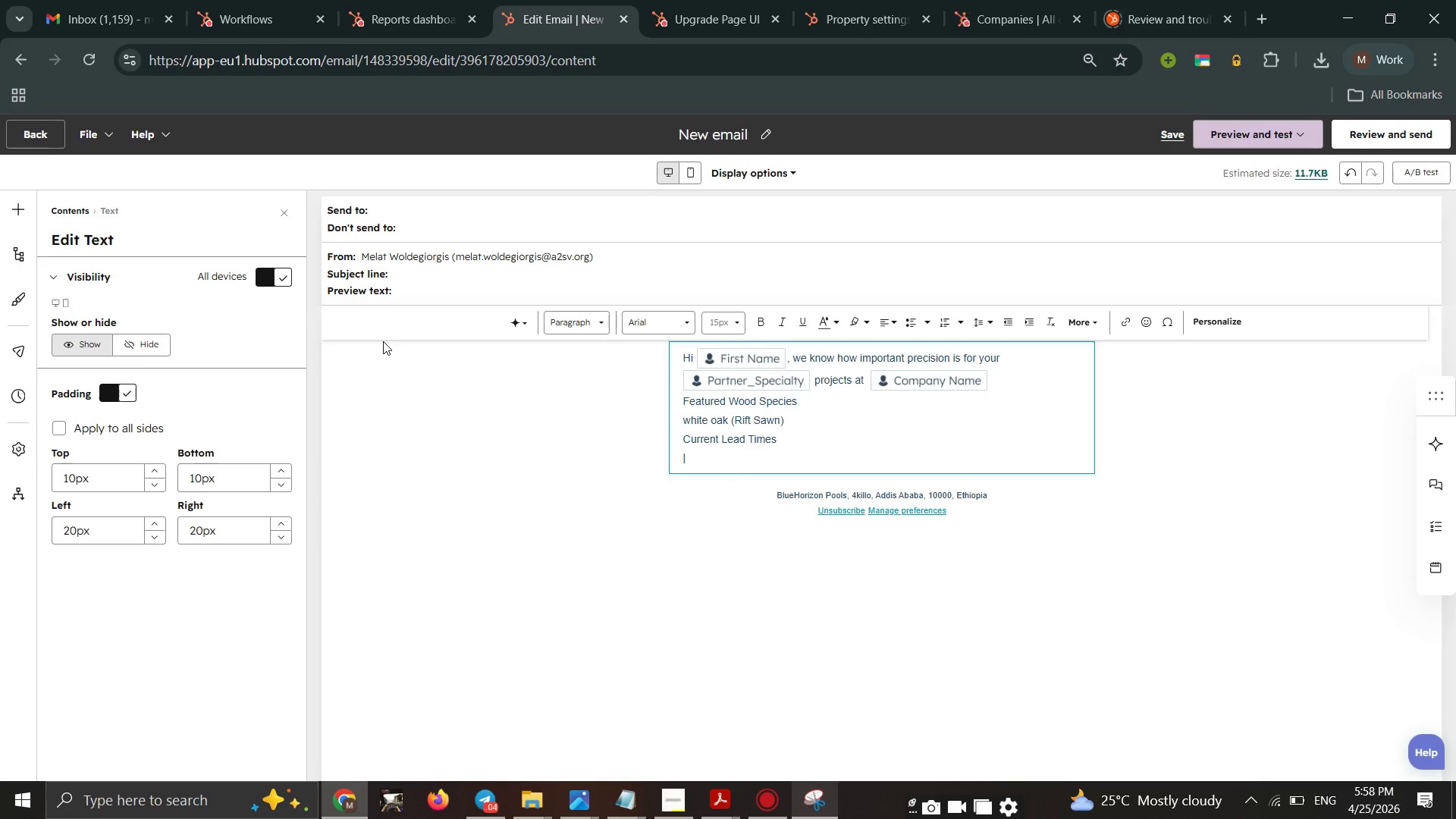 
key(Backspace)
 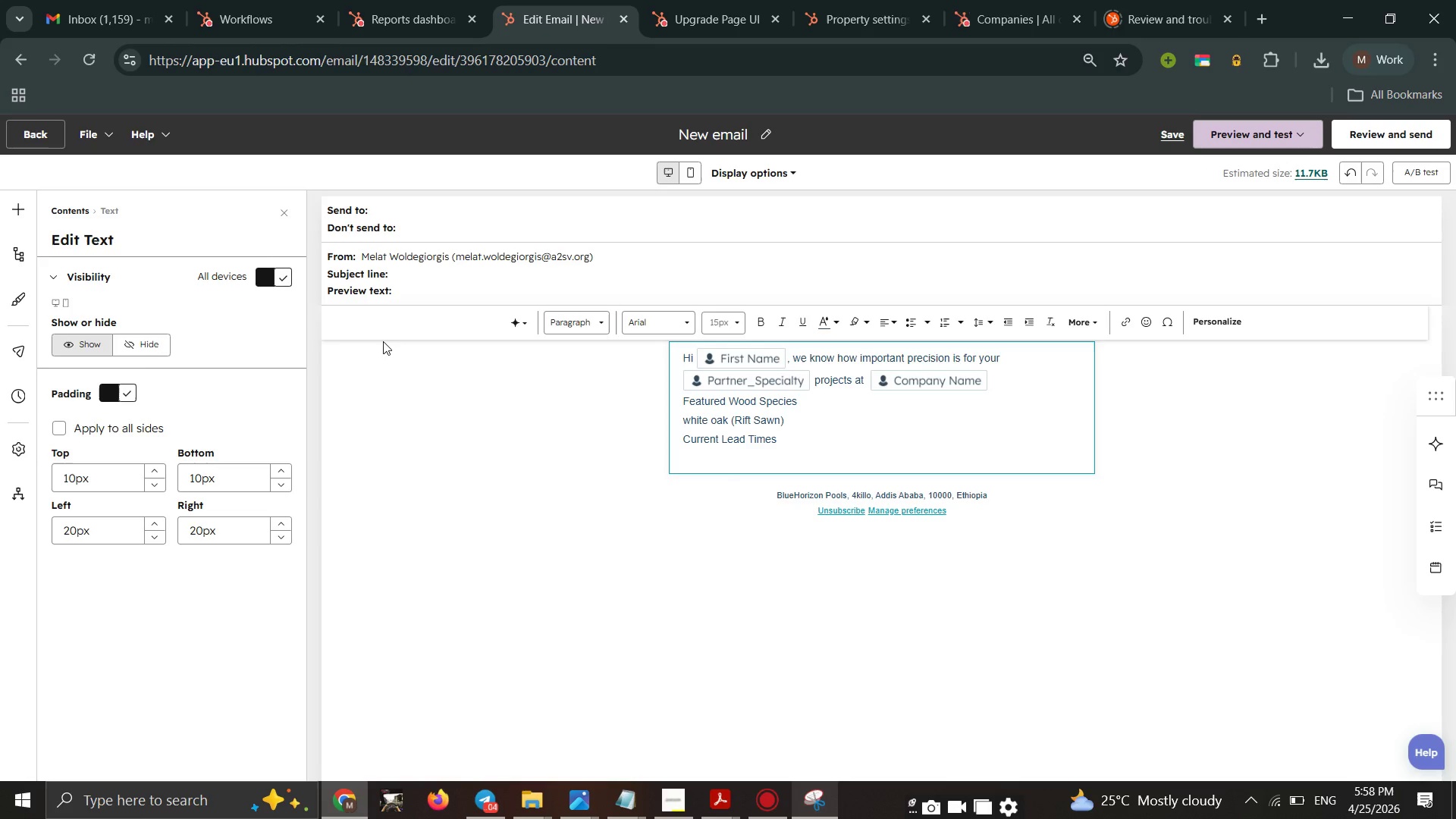 
key(Shift+BracketRight)
 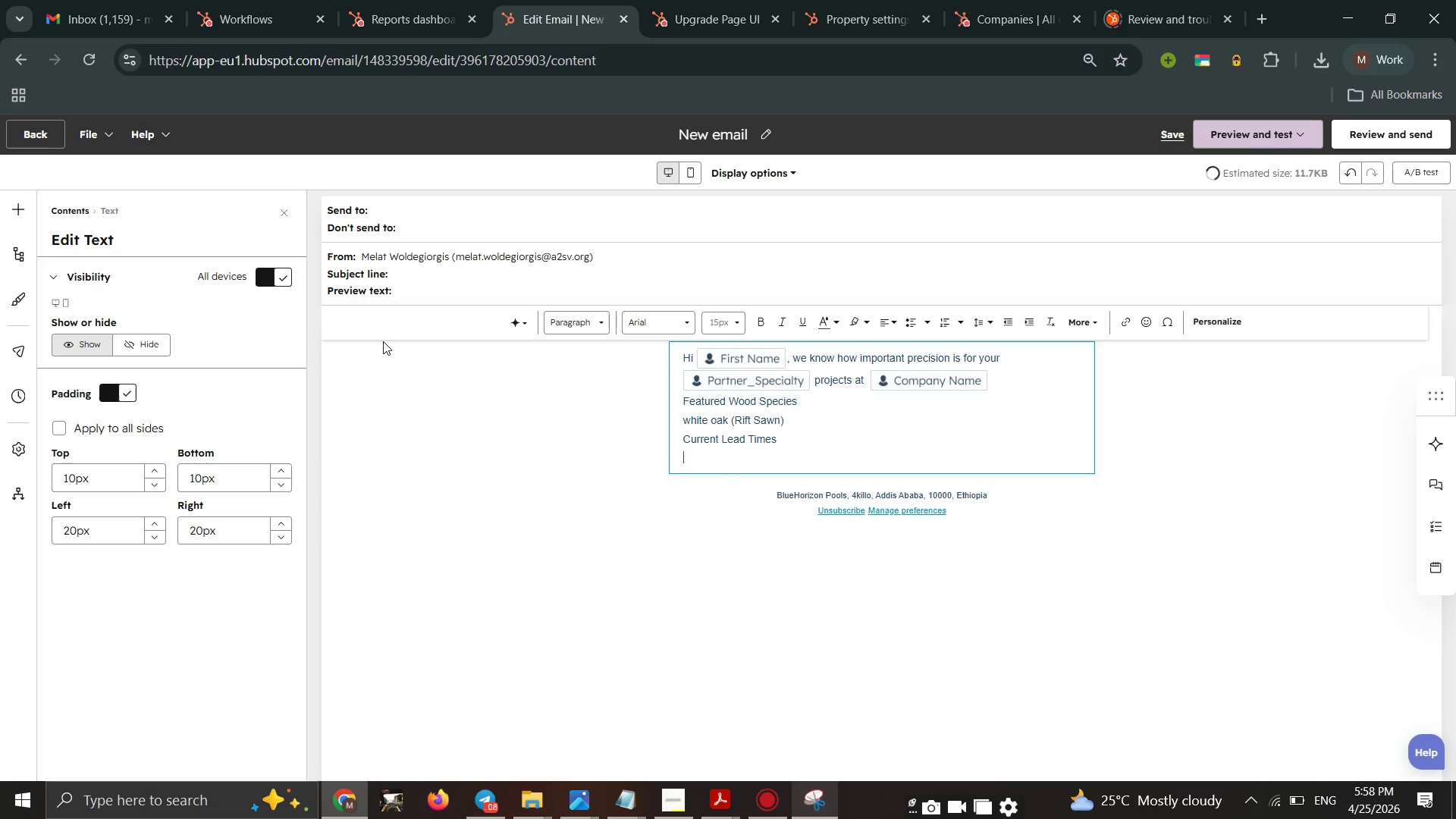 
key(Backspace)
 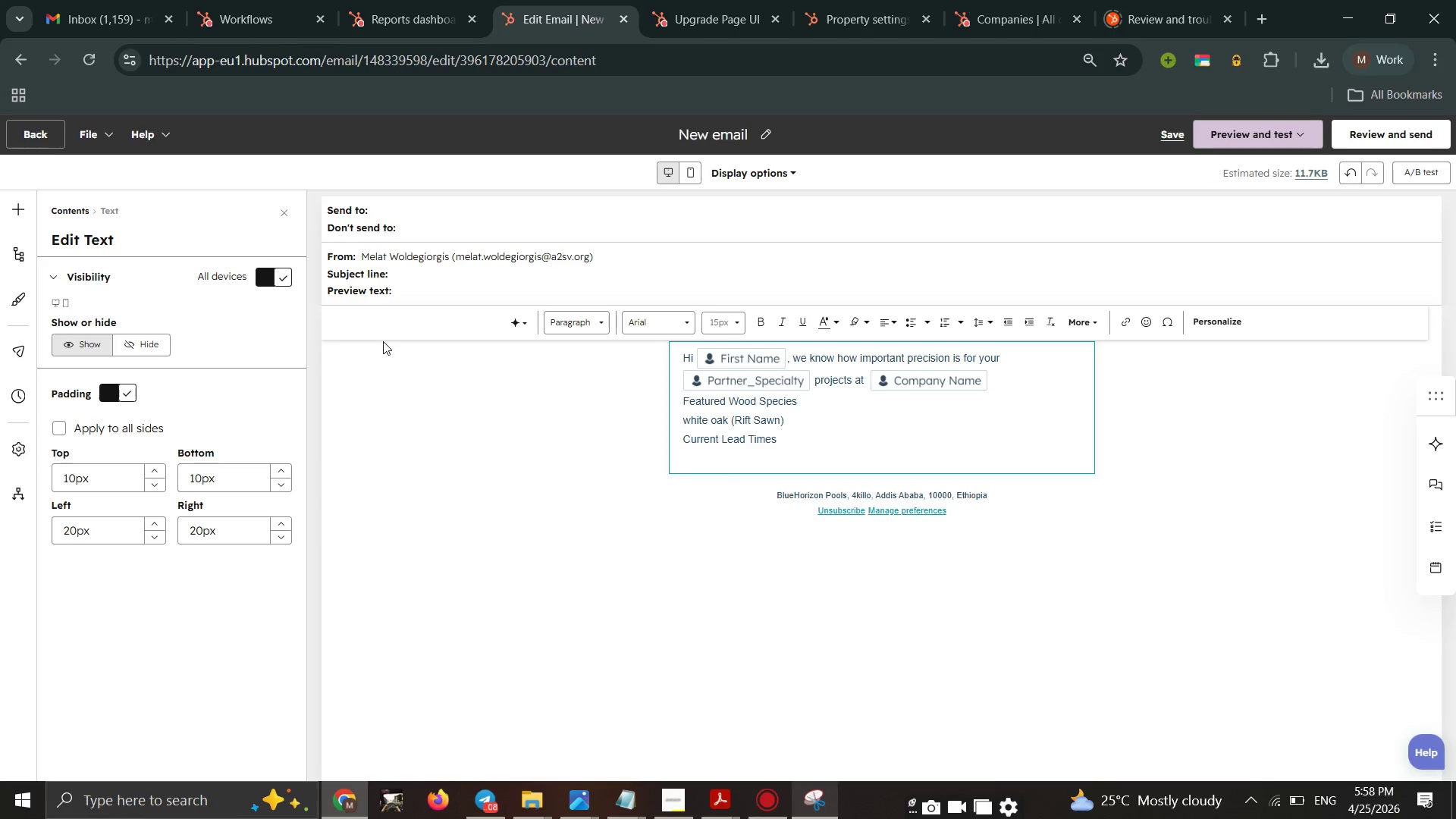 
key(BracketRight)
 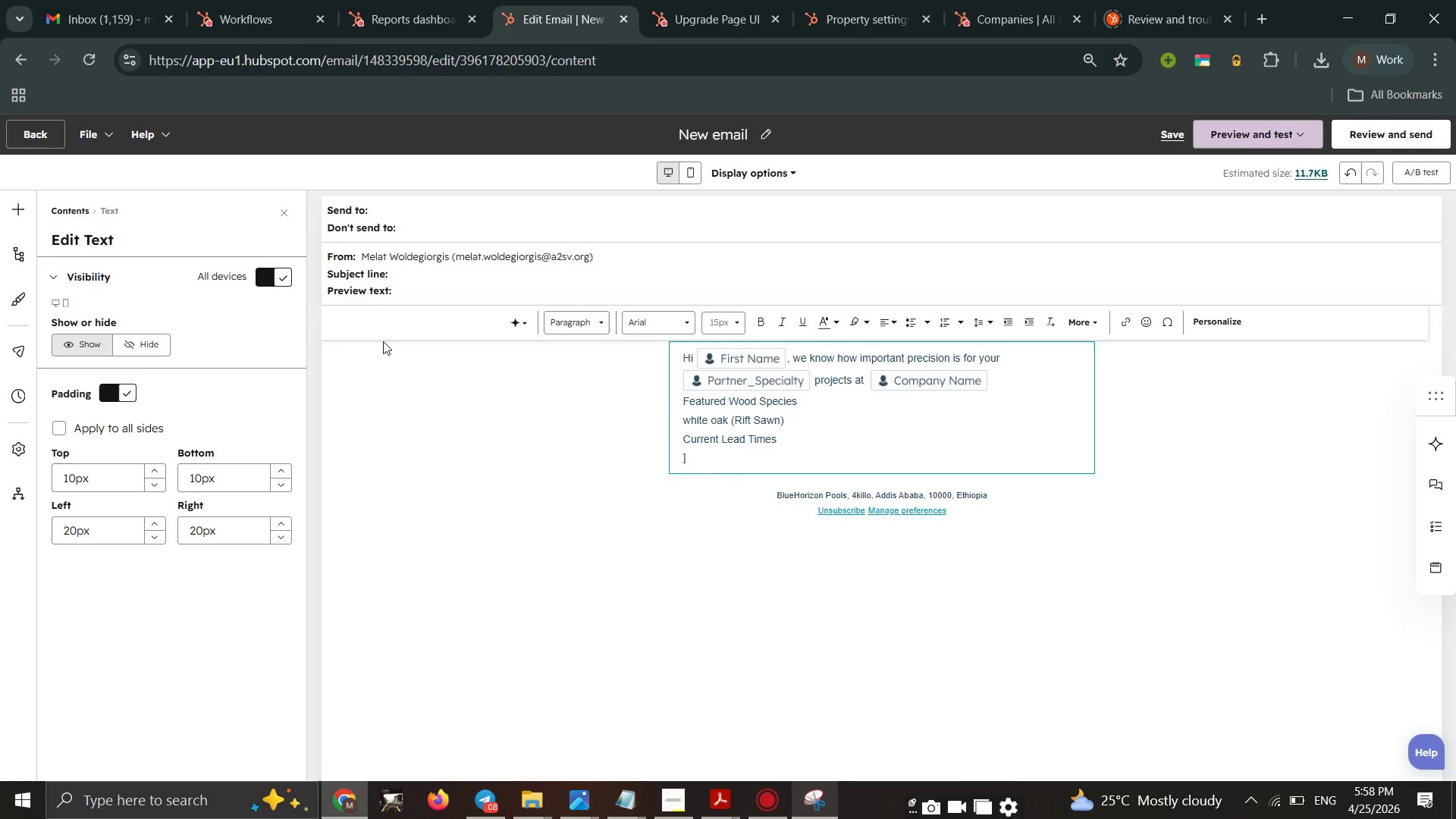 
key(Backspace)
 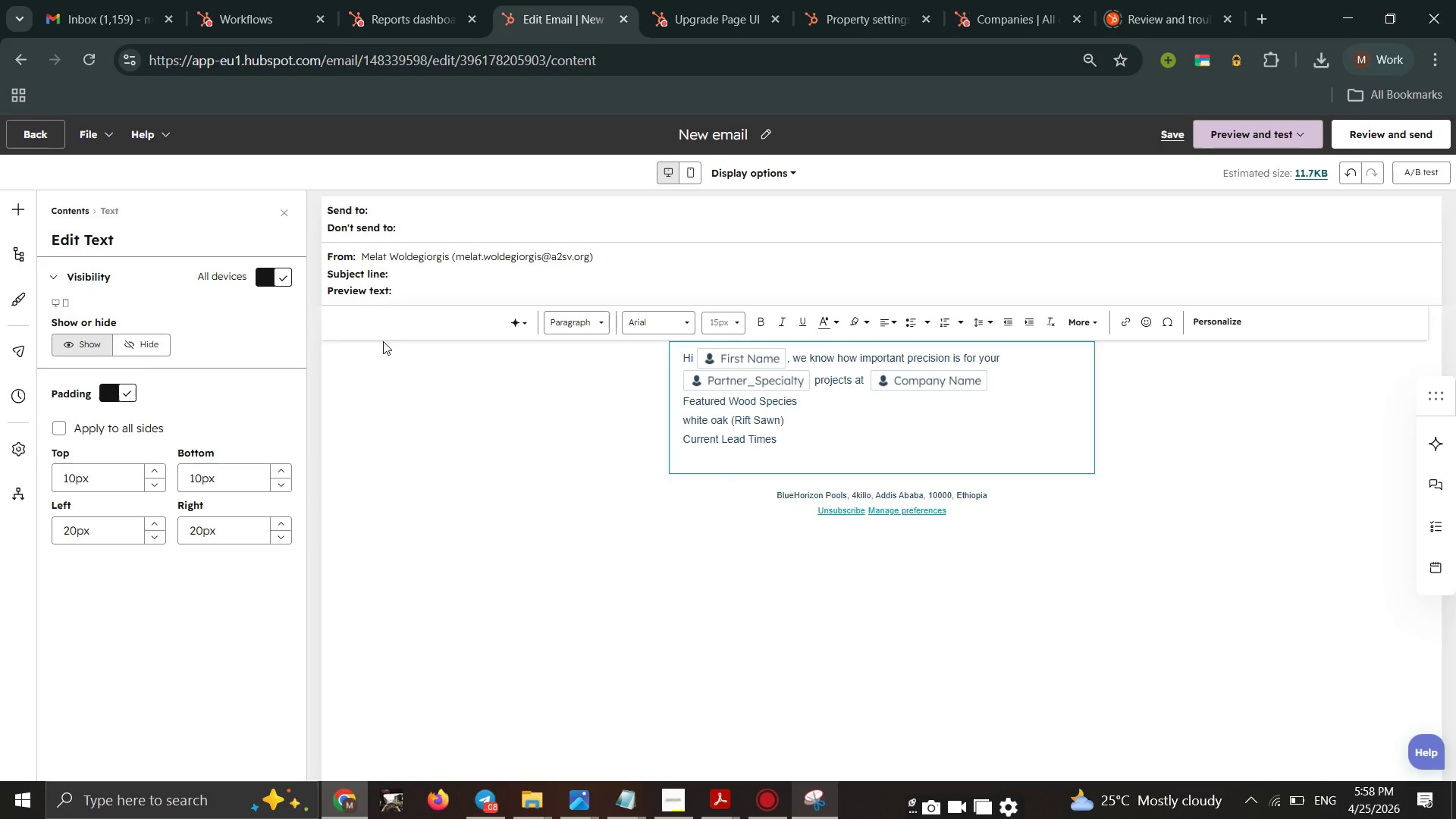 
key(Shift+Quote)
 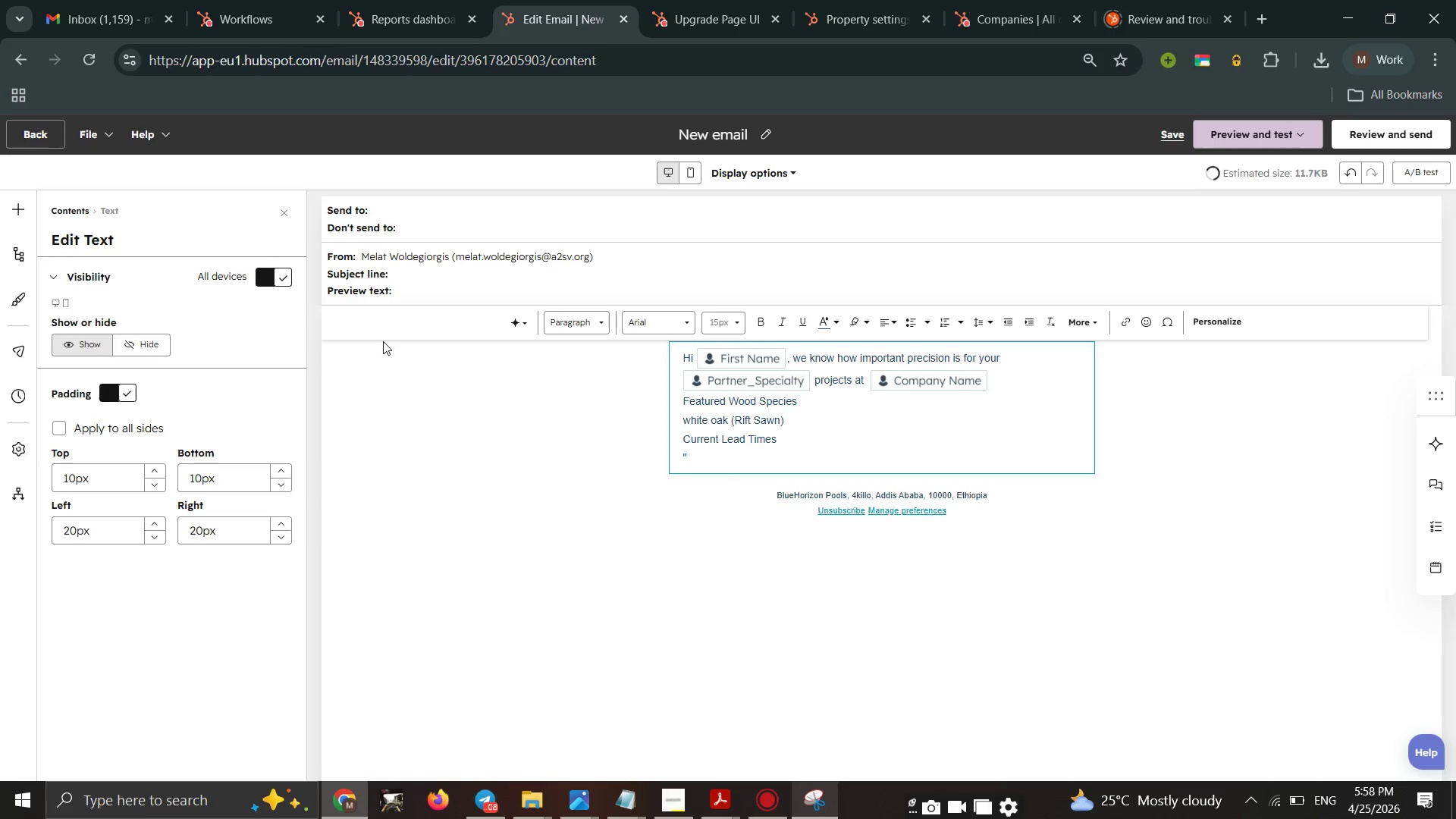 
key(Backspace)
 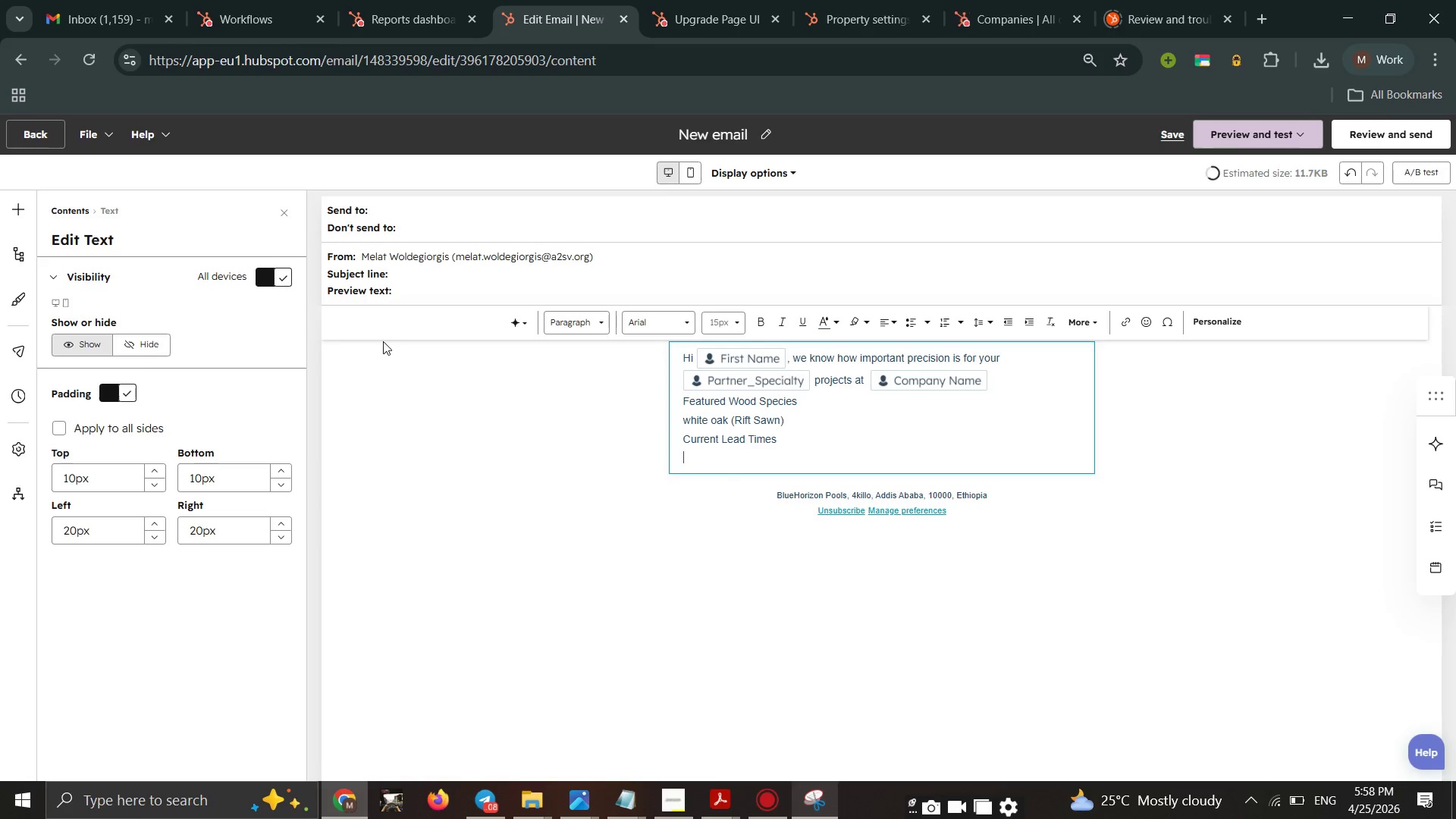 
key(Shift+Semicolon)
 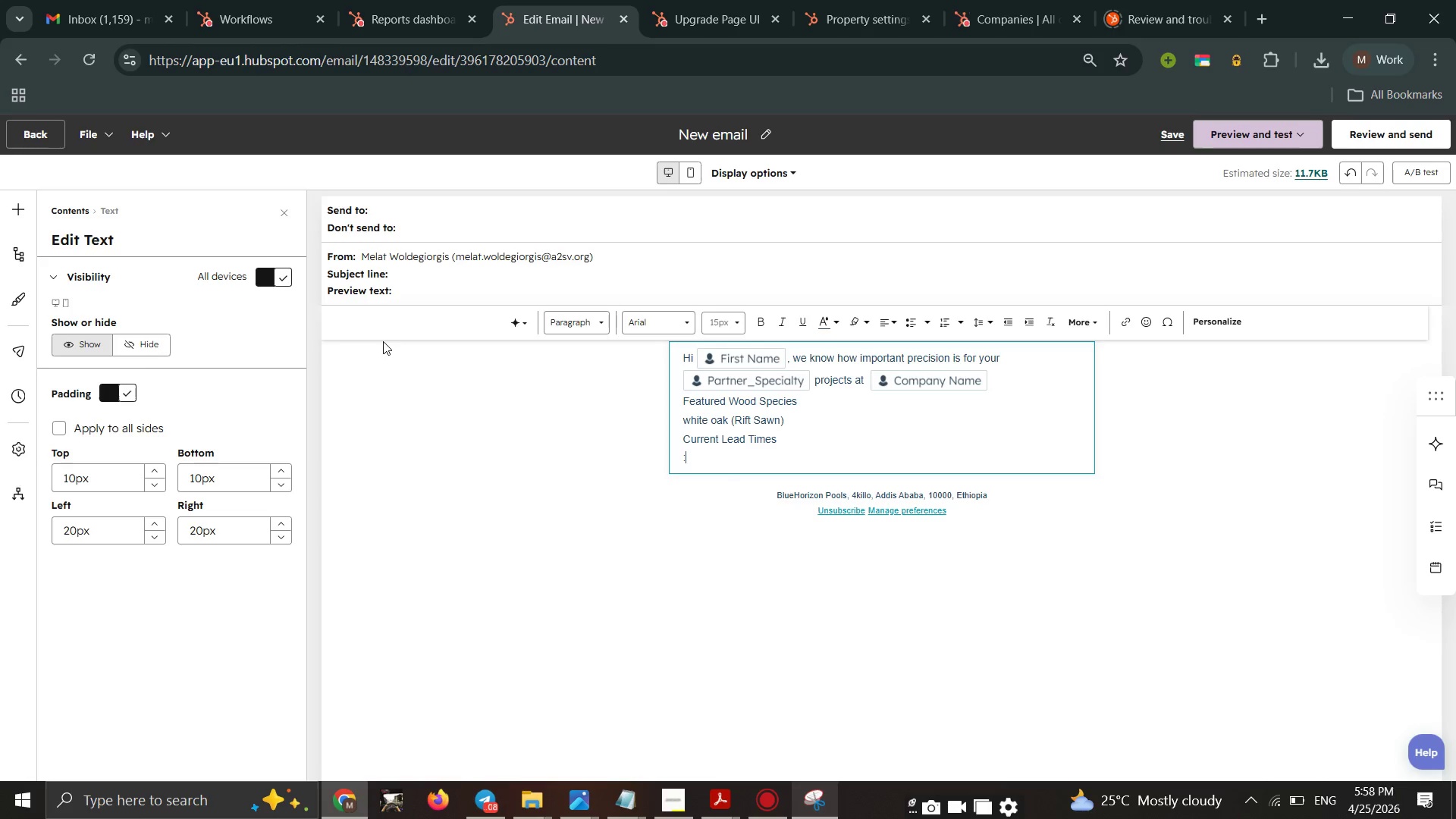 
key(Backspace)
 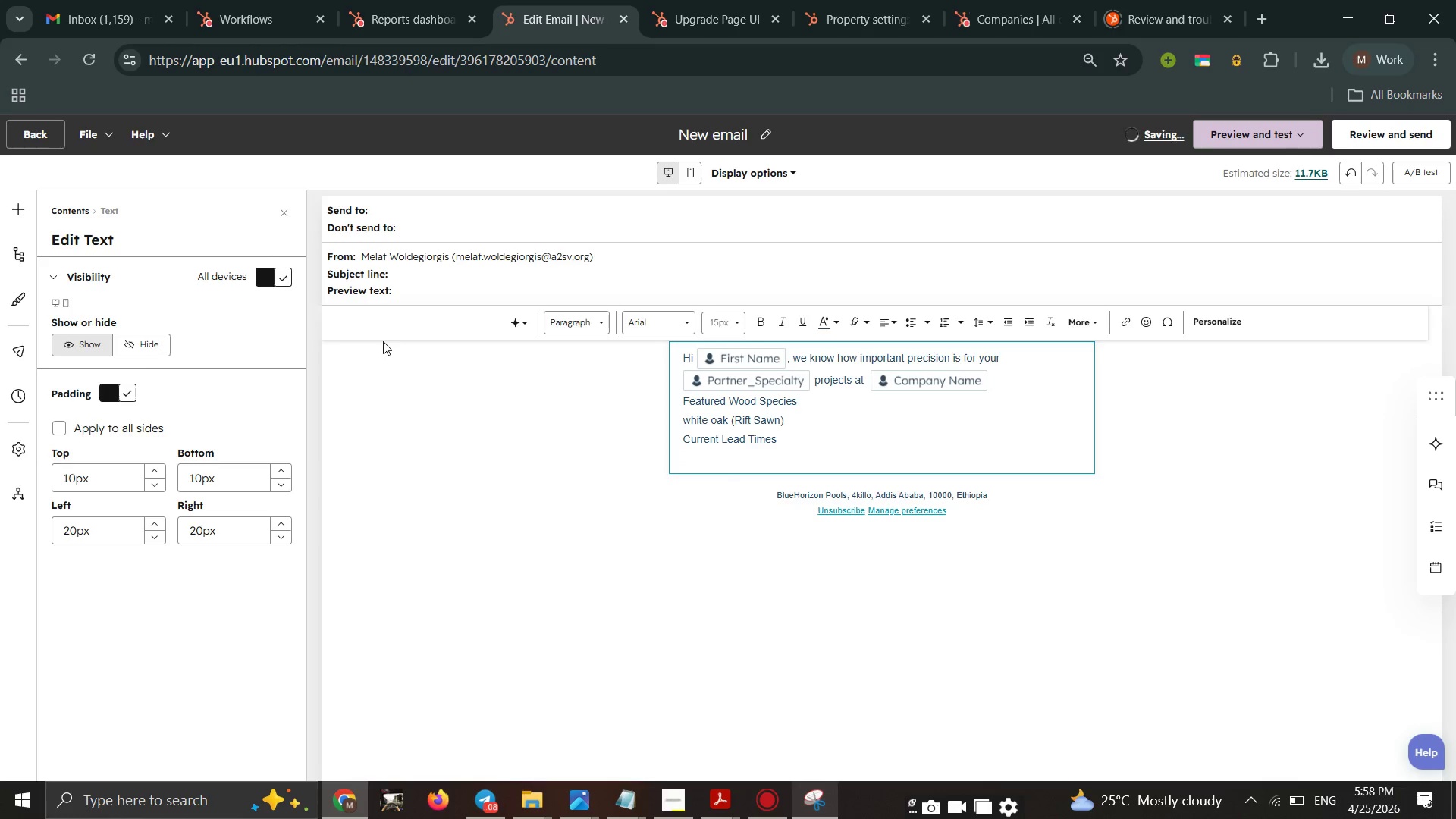 
key(ArrowUp)
 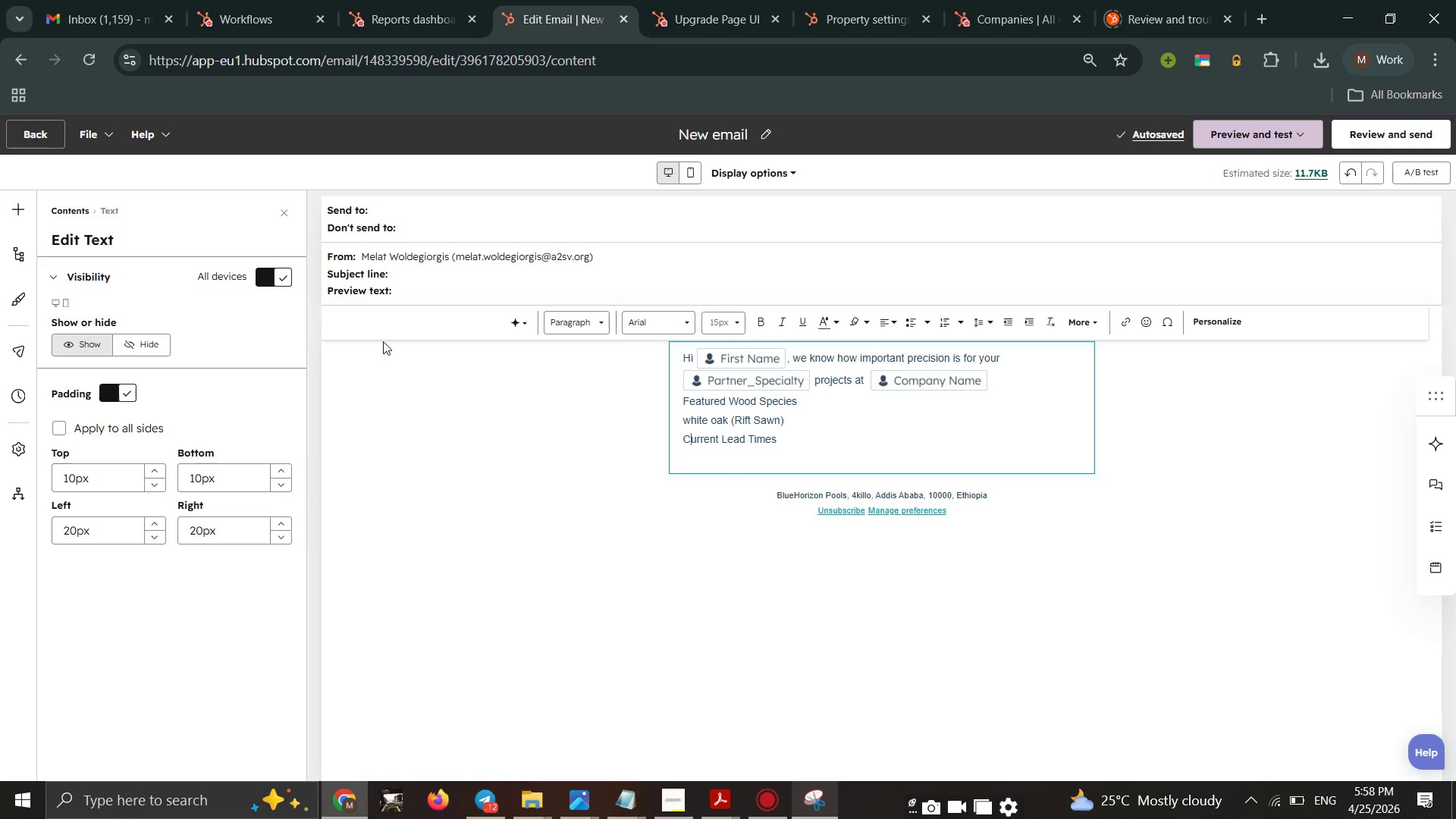 
key(ArrowRight)
 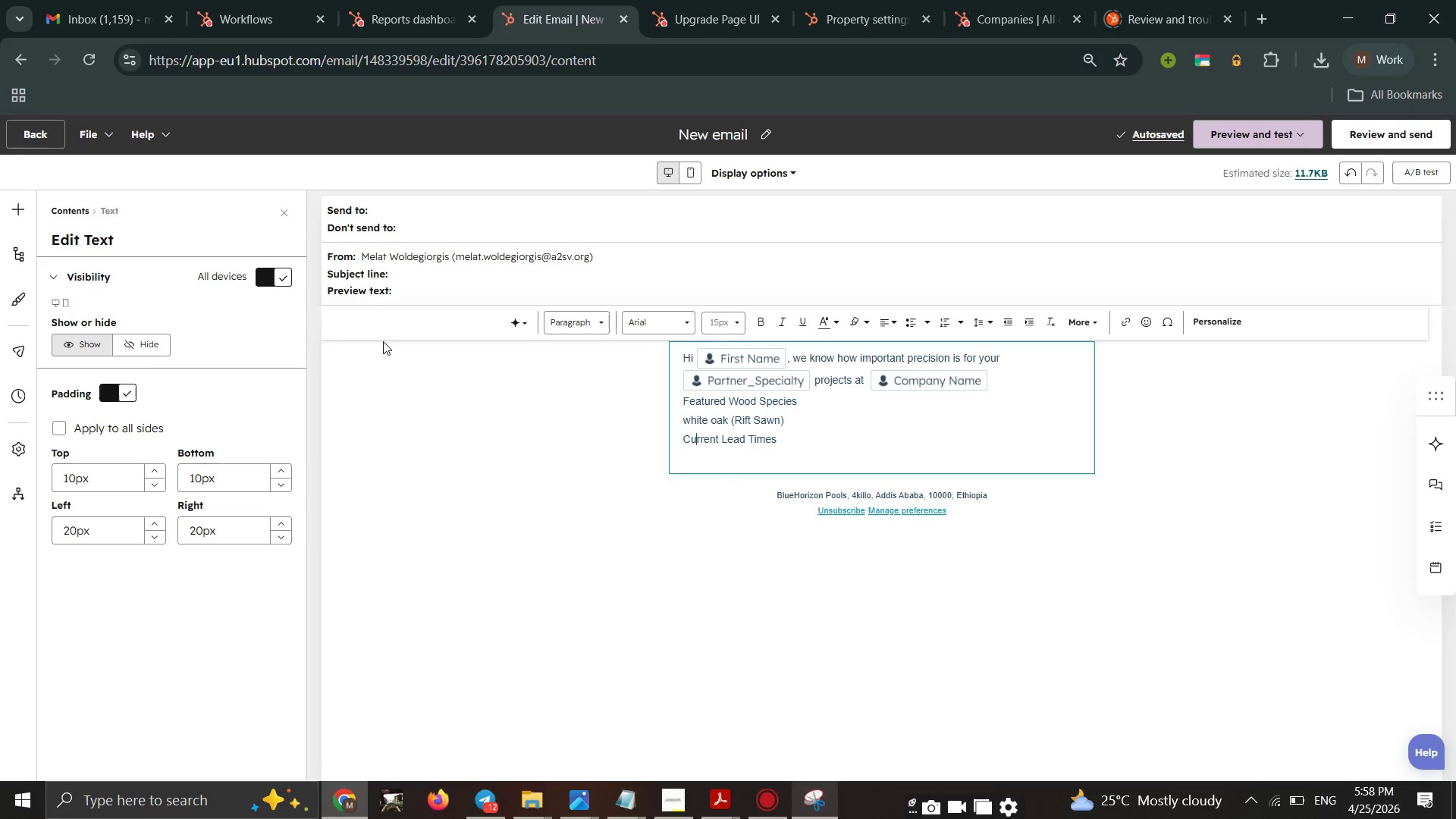 
key(ArrowRight)
 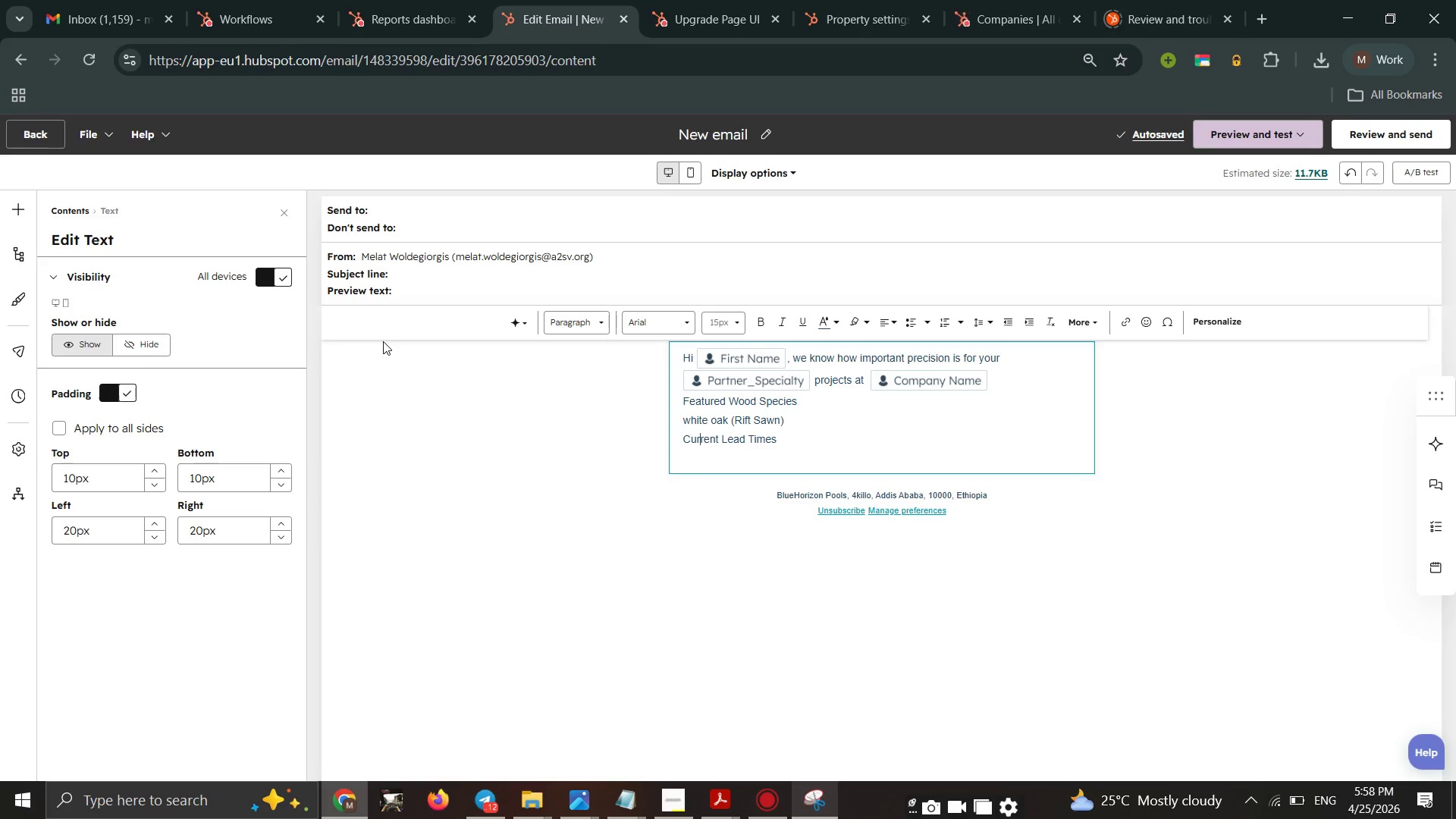 
key(ArrowRight)
 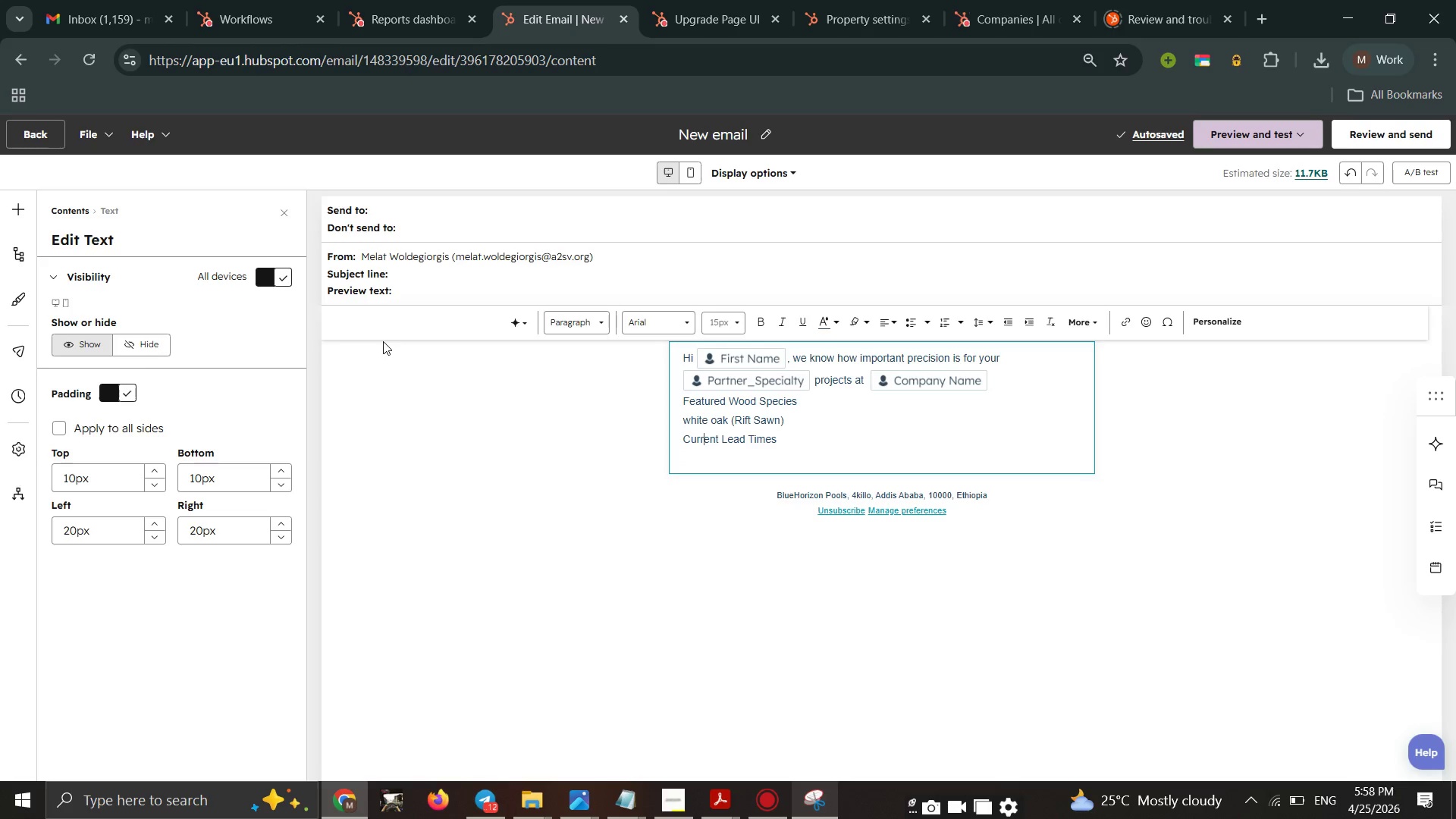 
key(ArrowRight)
 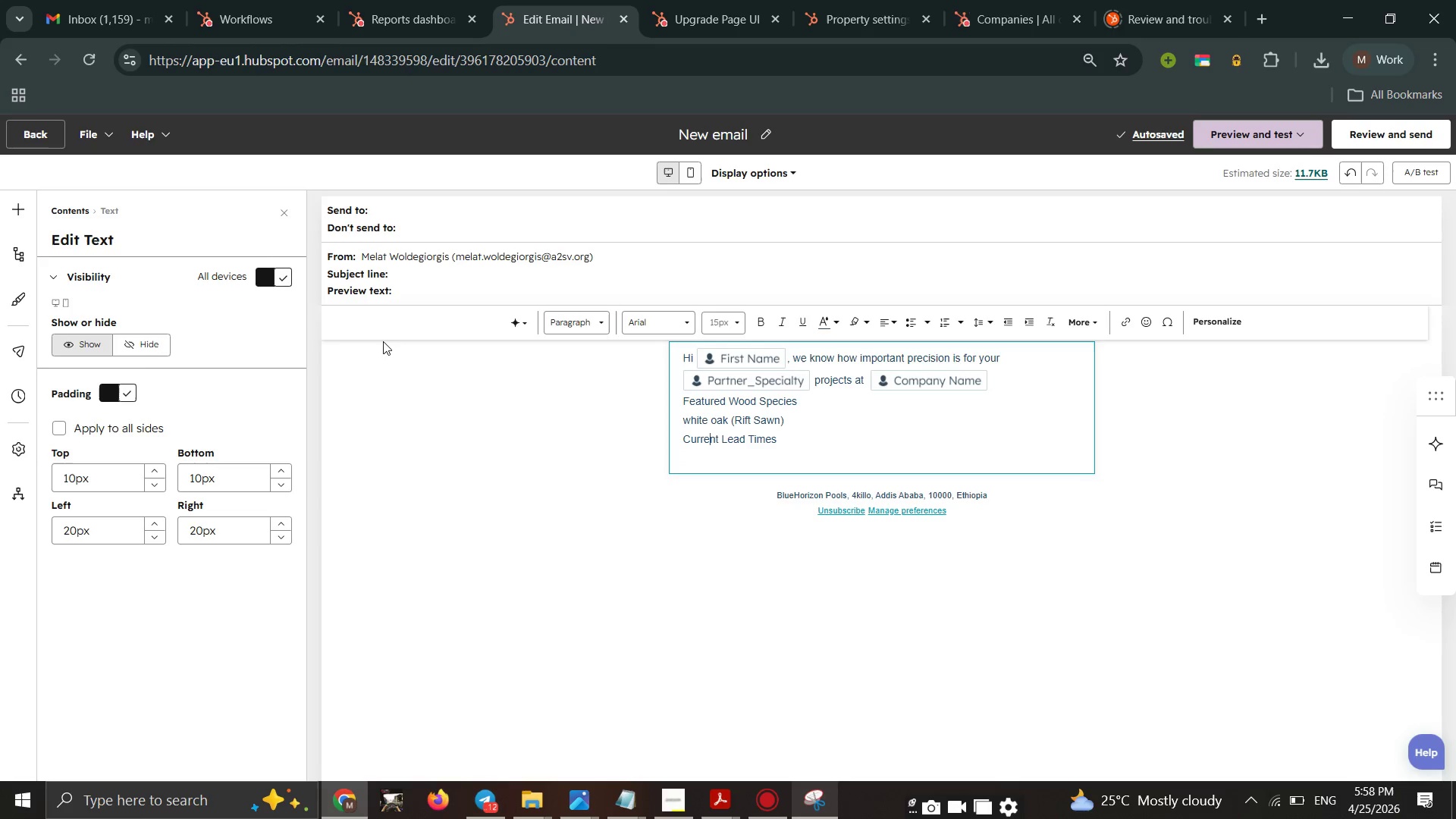 
key(ArrowRight)
 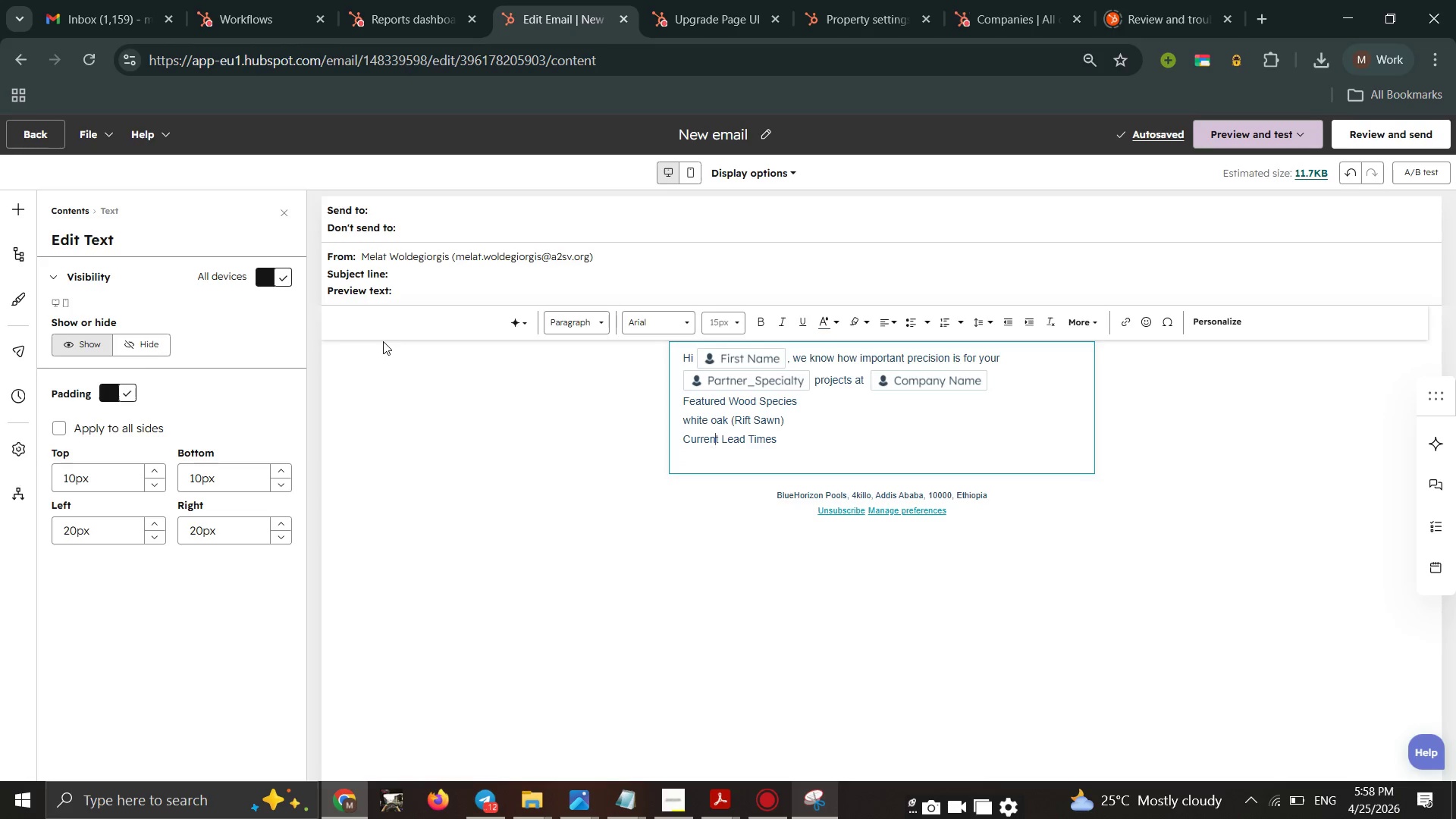 
key(ArrowRight)
 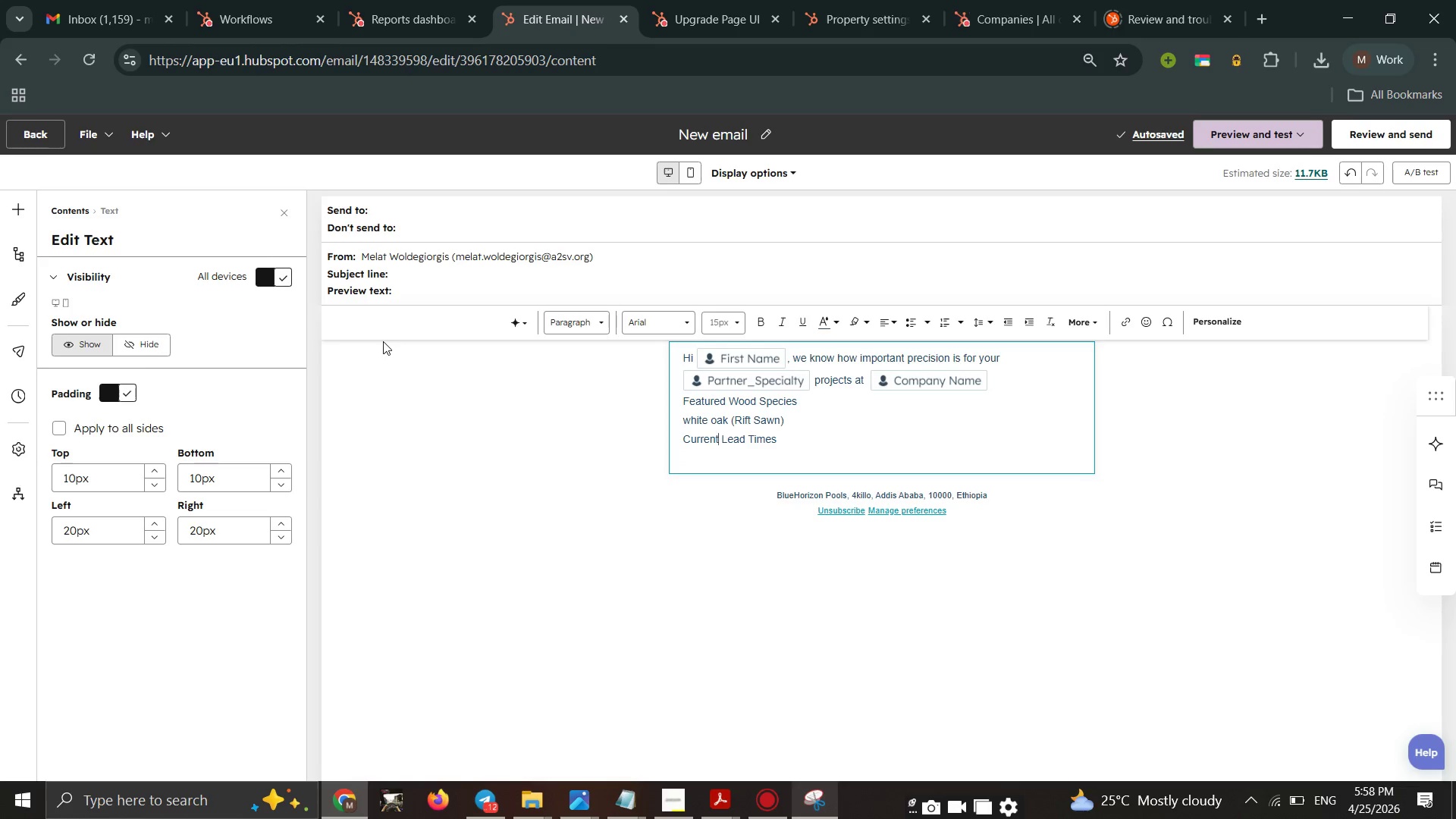 
key(ArrowRight)
 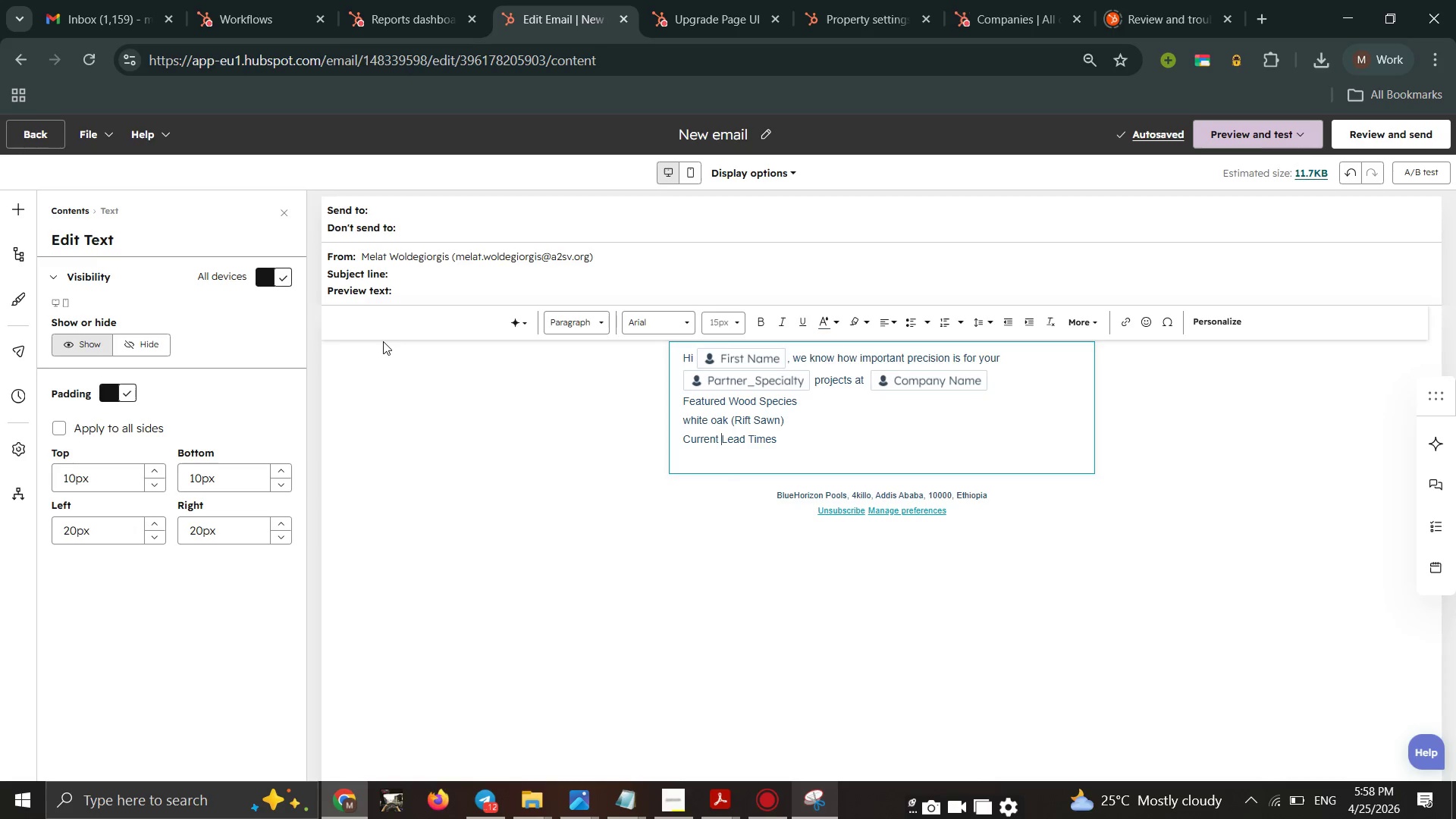 
hold_key(key=ArrowRight, duration=0.8)
 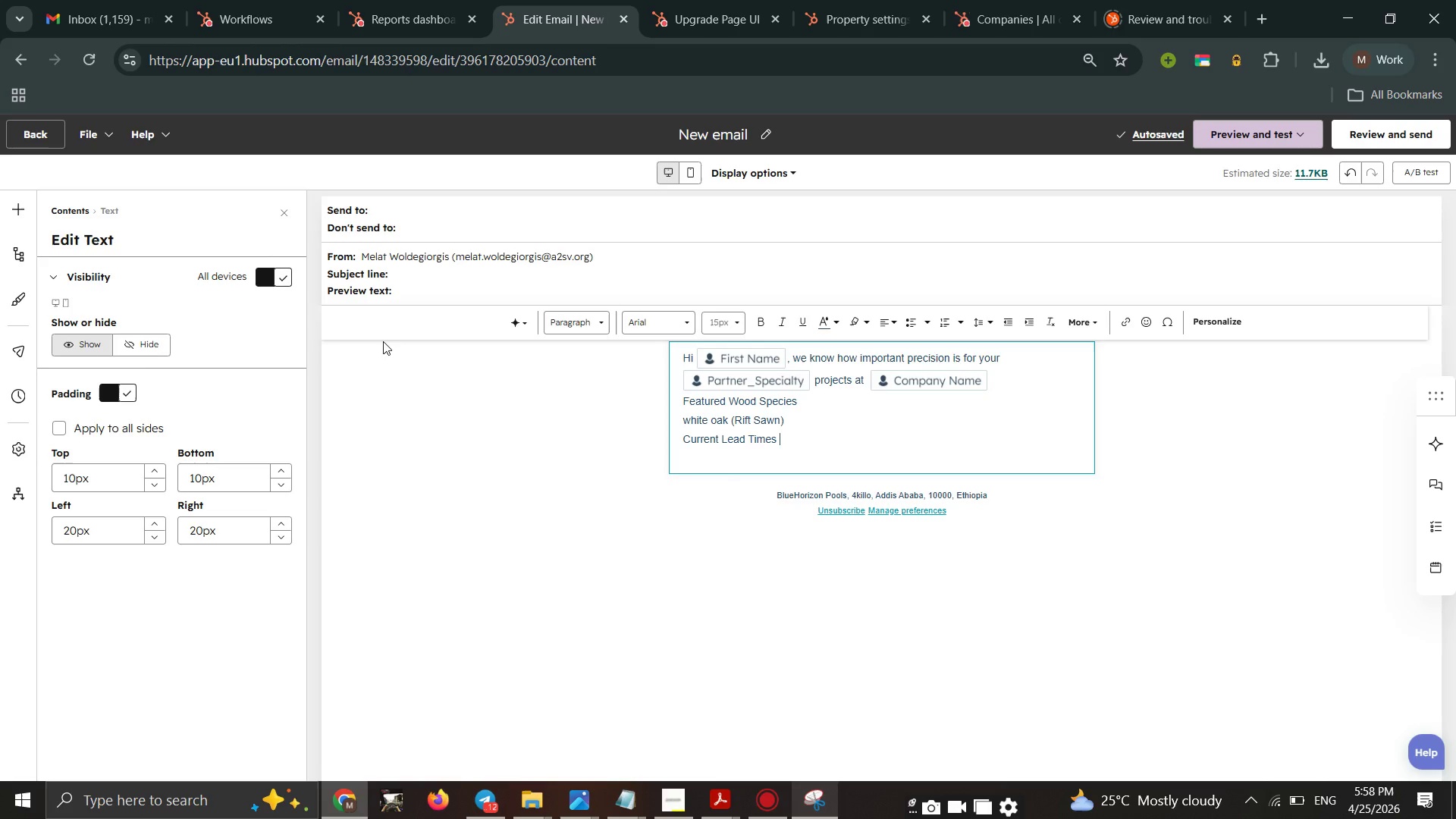 
key(Shift+Semicolon)
 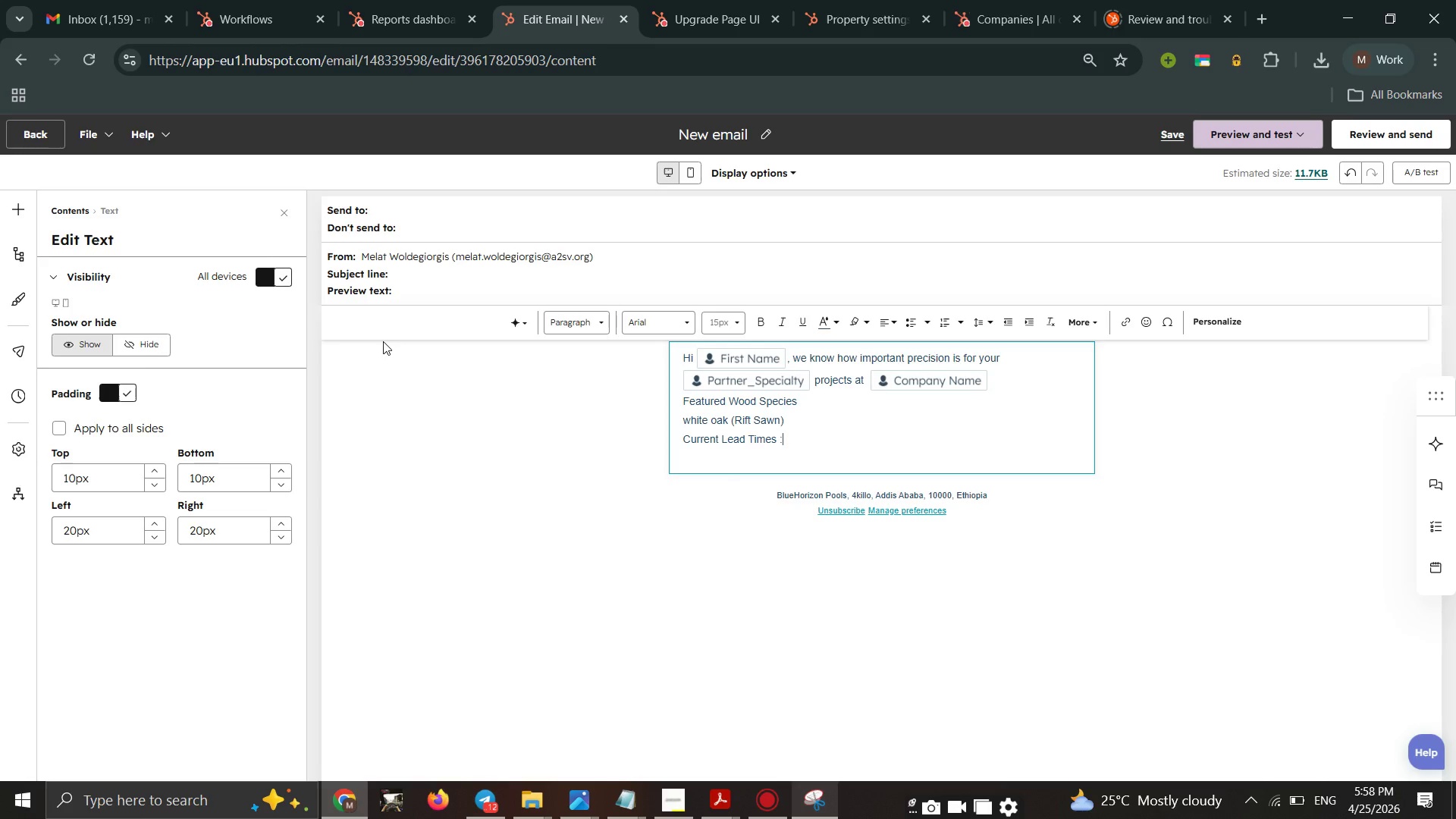 
key(ArrowUp)
 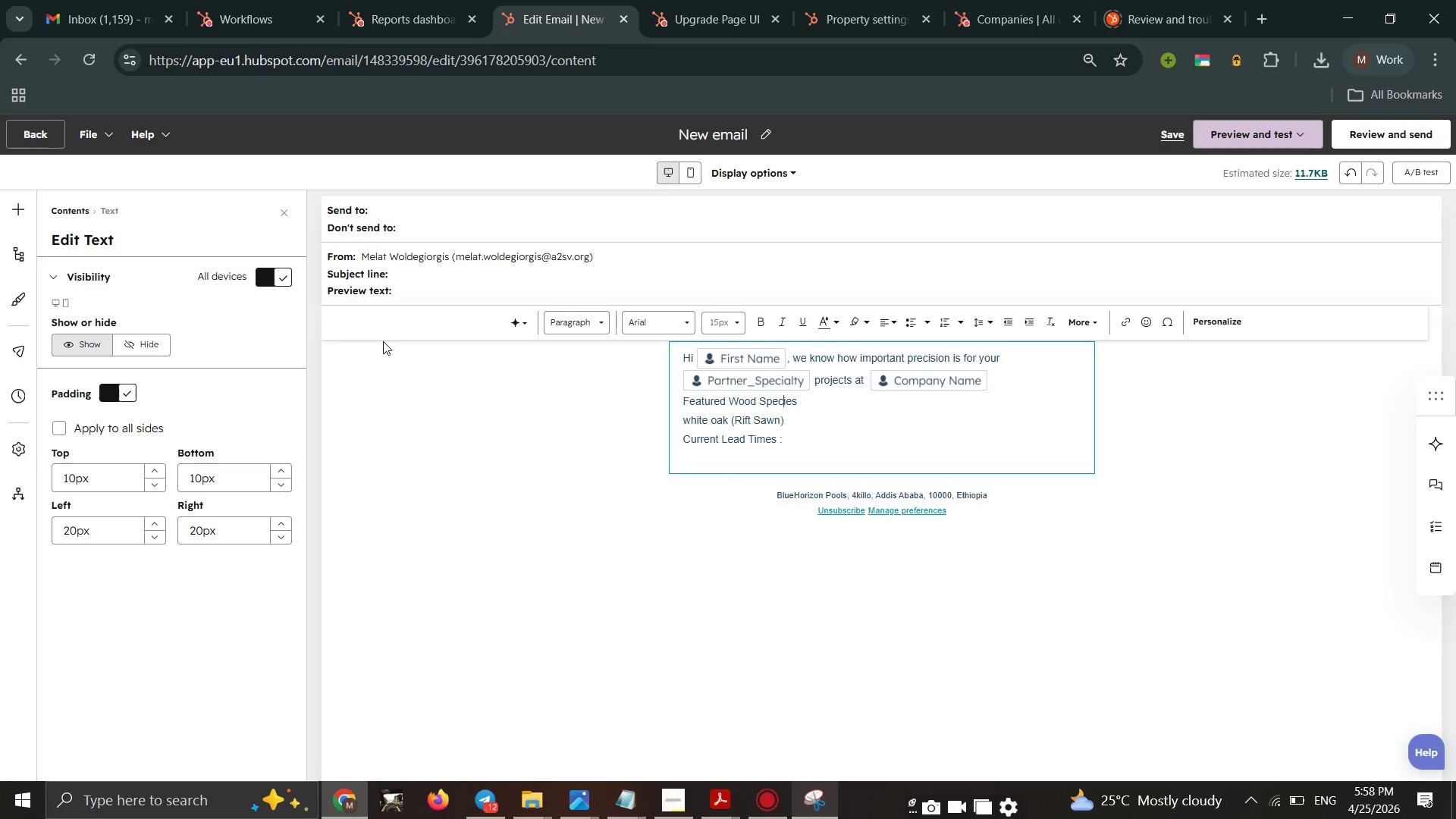 
key(ArrowUp)
 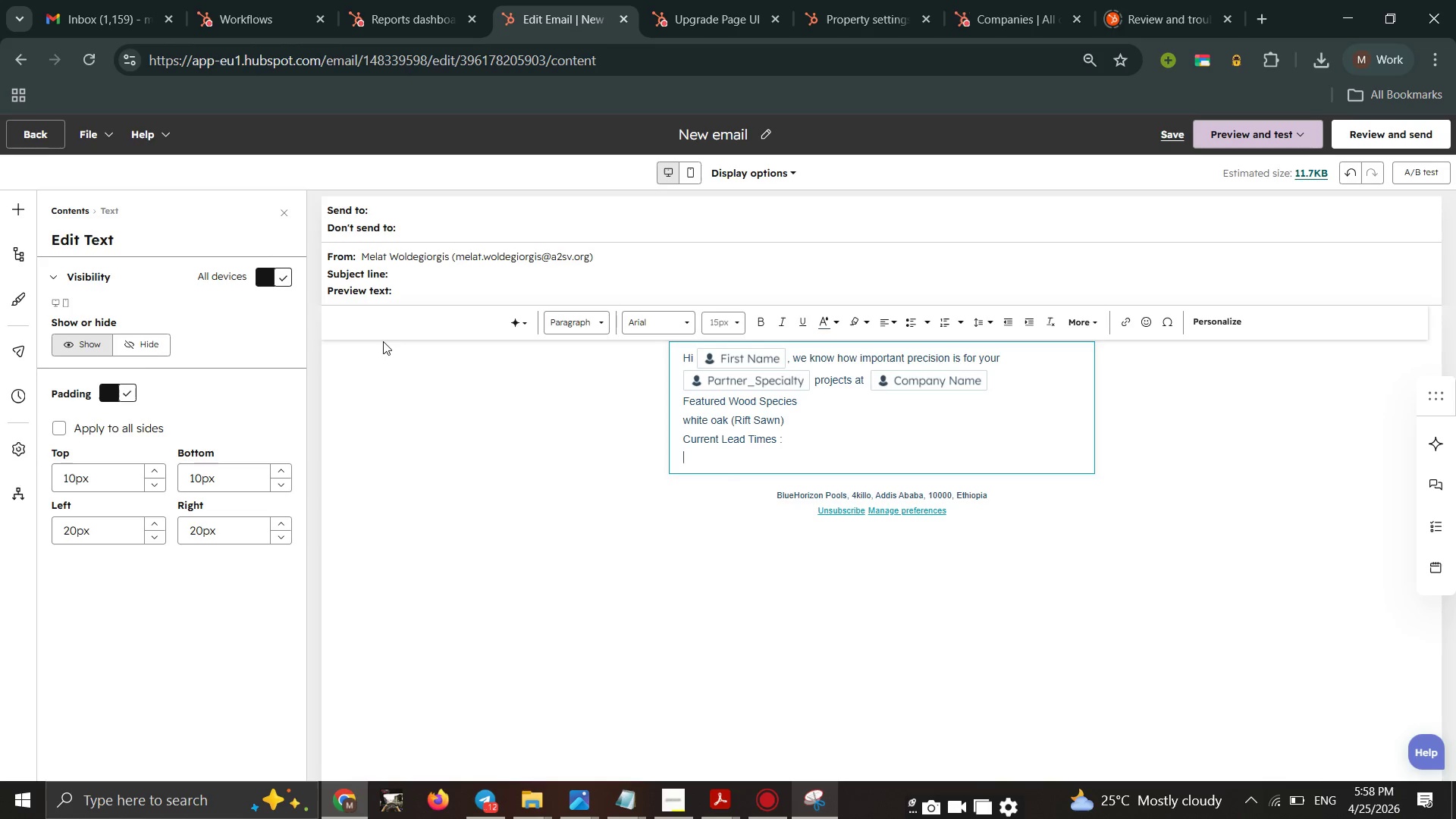 
key(PageDown)
 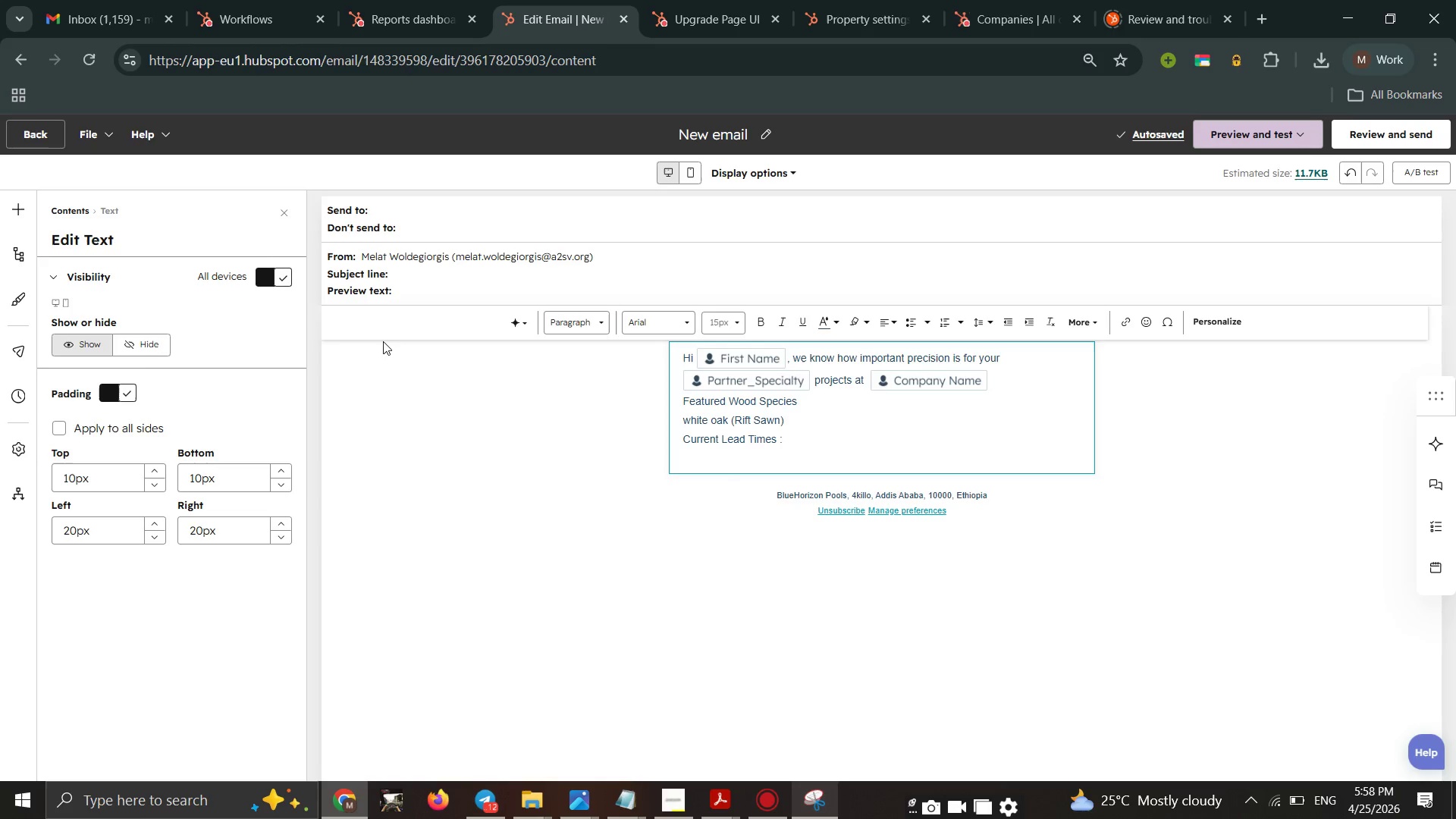 
key(ArrowUp)
 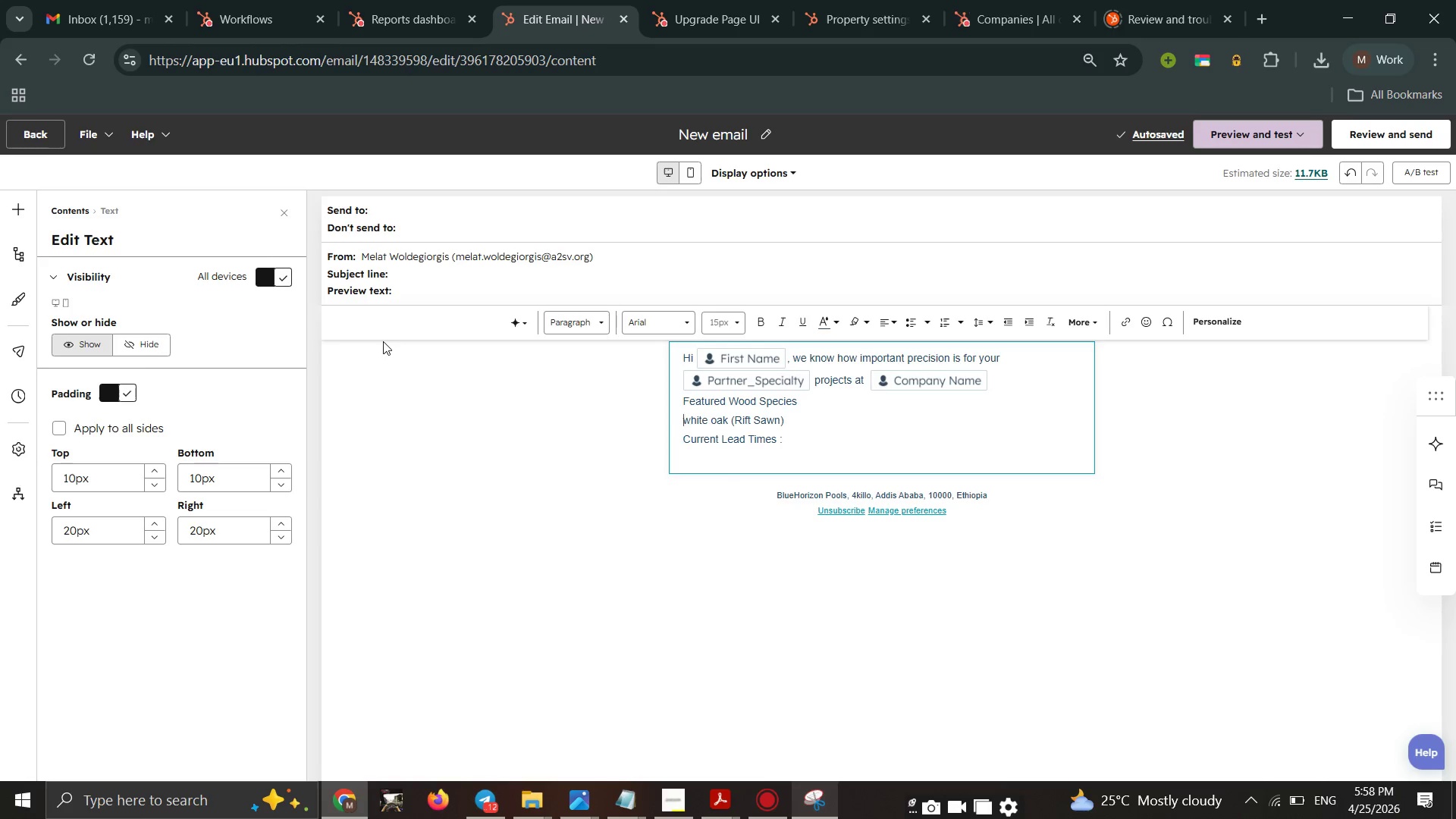 
key(ArrowUp)
 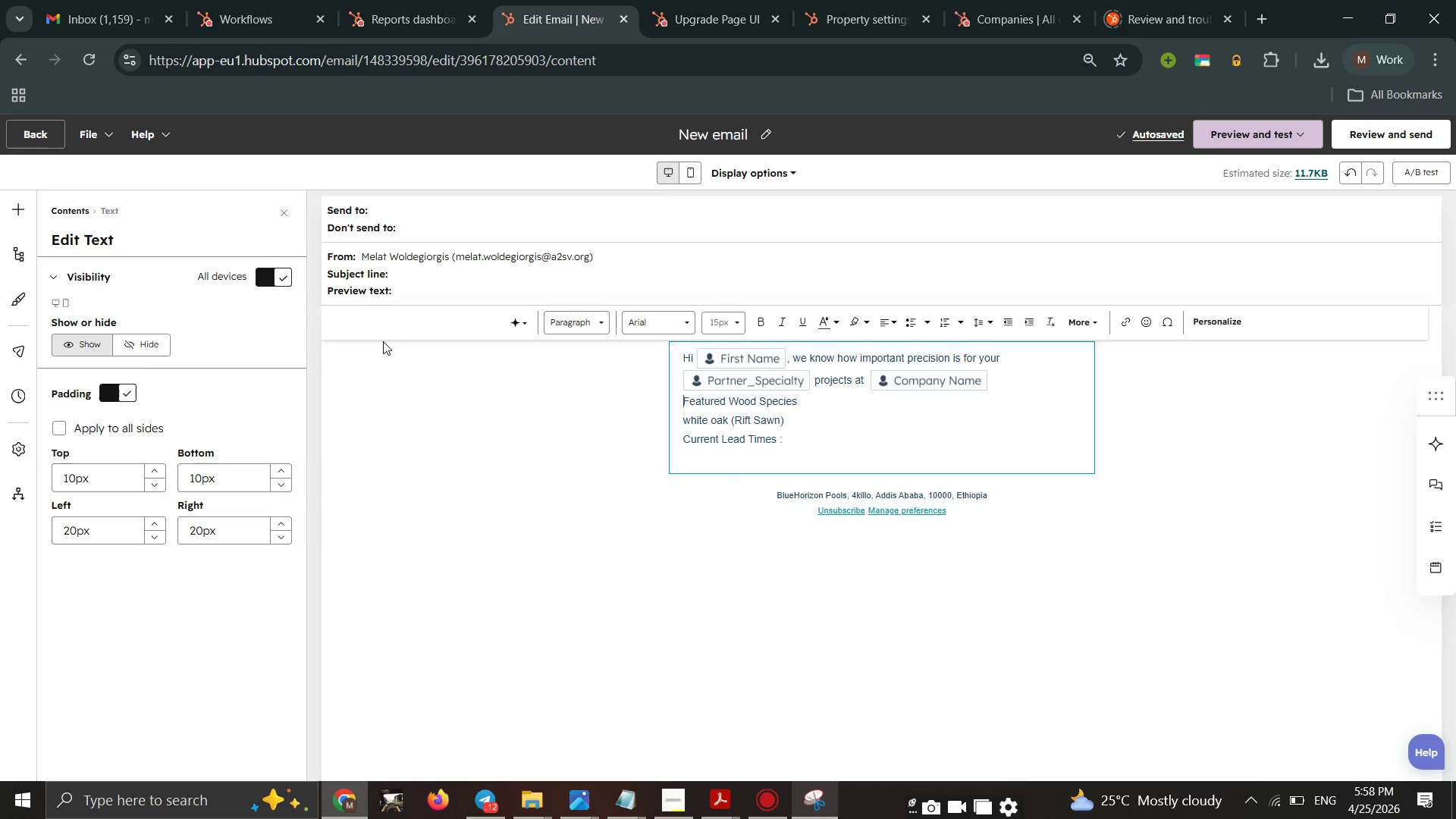 
key(ArrowUp)
 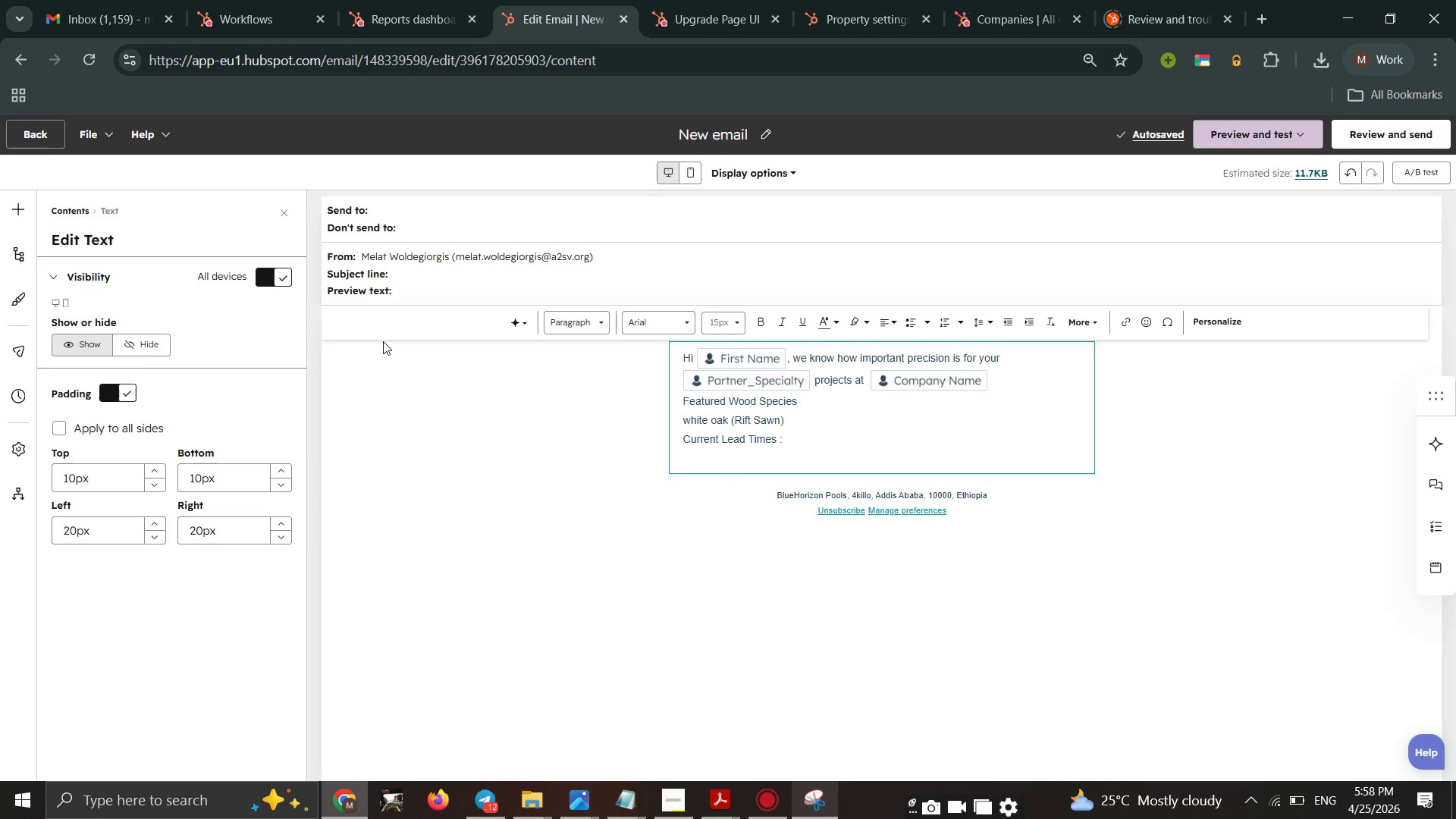 
hold_key(key=ArrowRight, duration=0.38)
 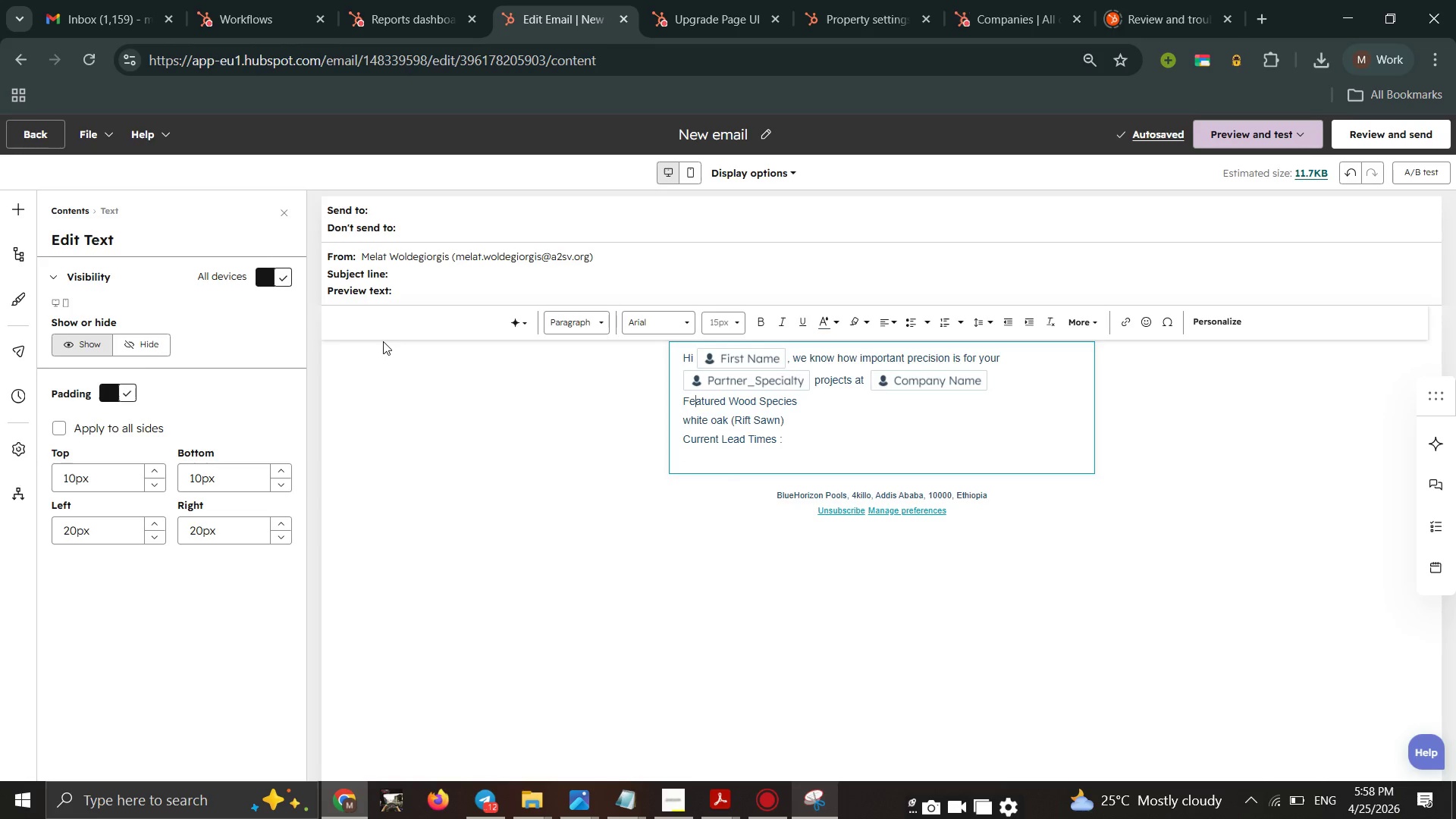 
key(ArrowRight)
 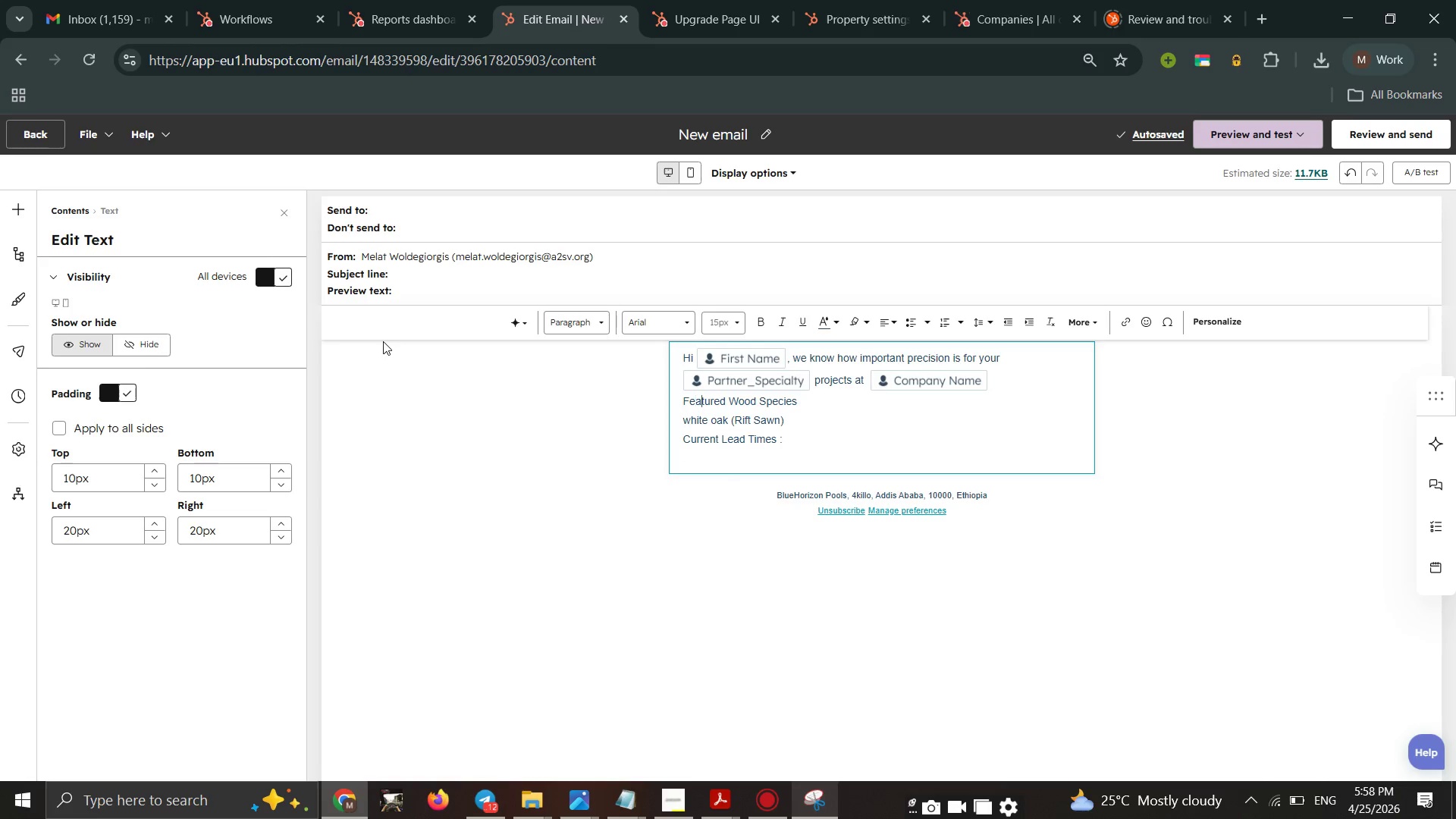 
hold_key(key=ArrowRight, duration=0.94)
 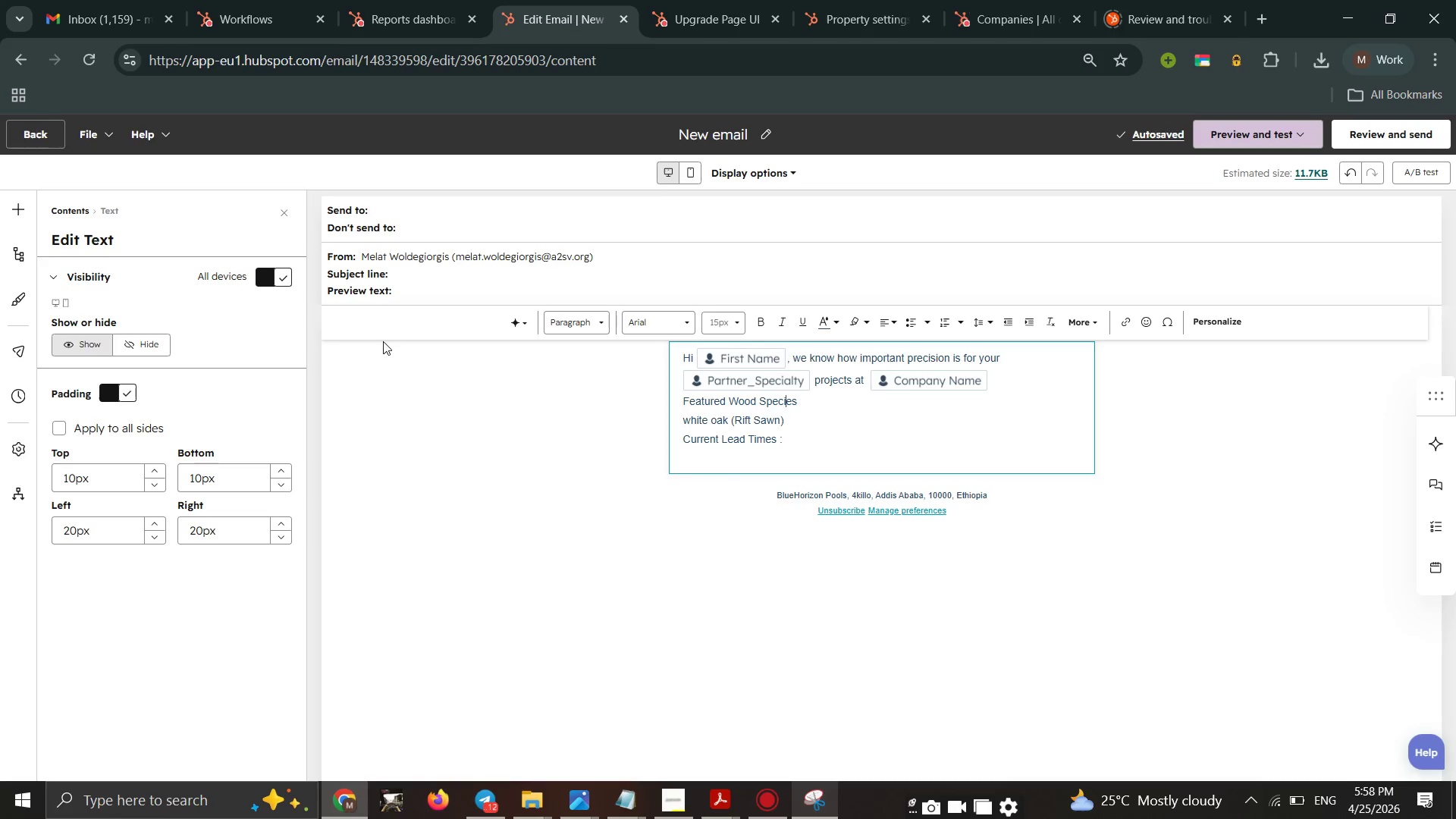 
key(ArrowRight)
 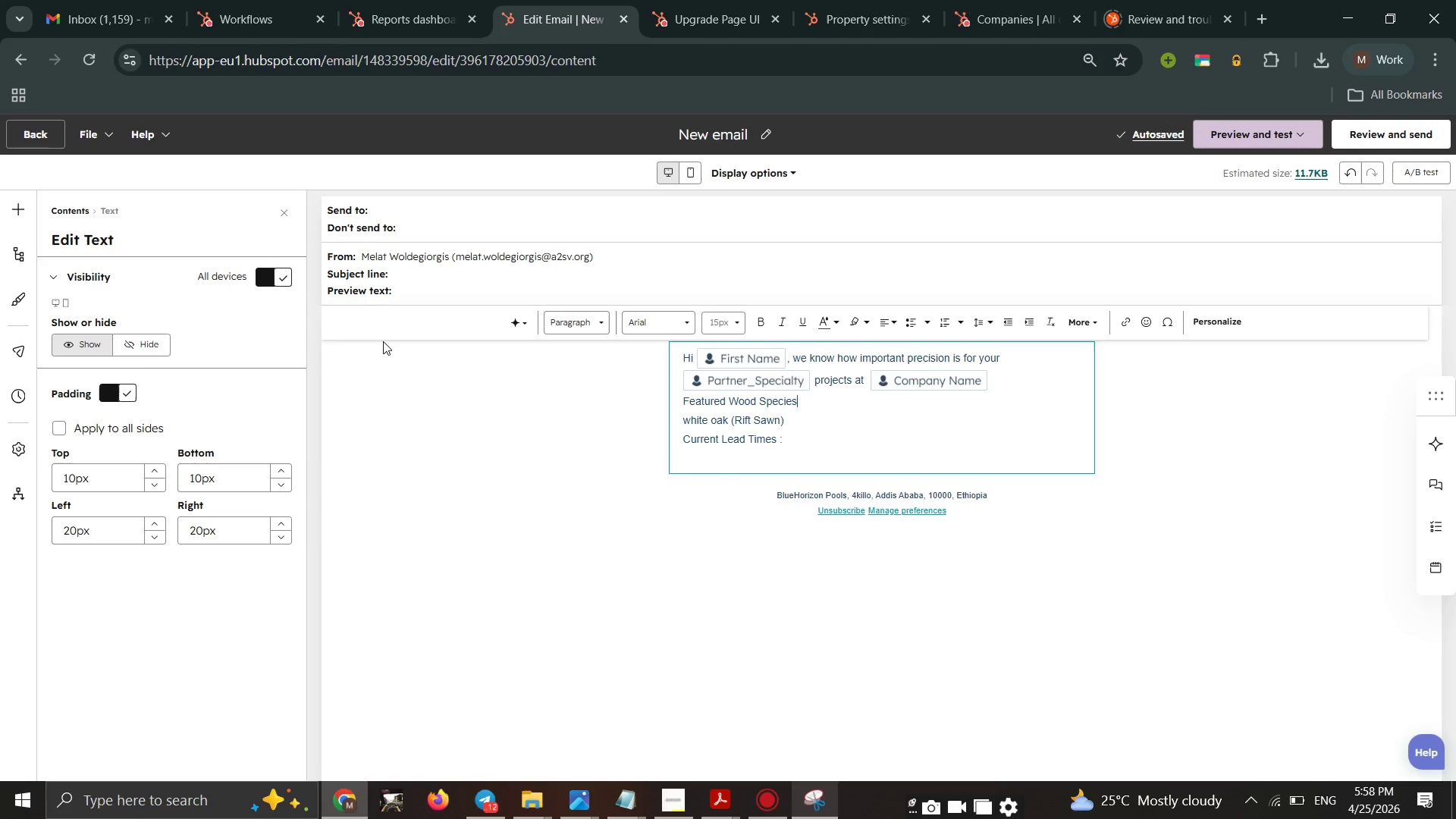 
key(ArrowRight)
 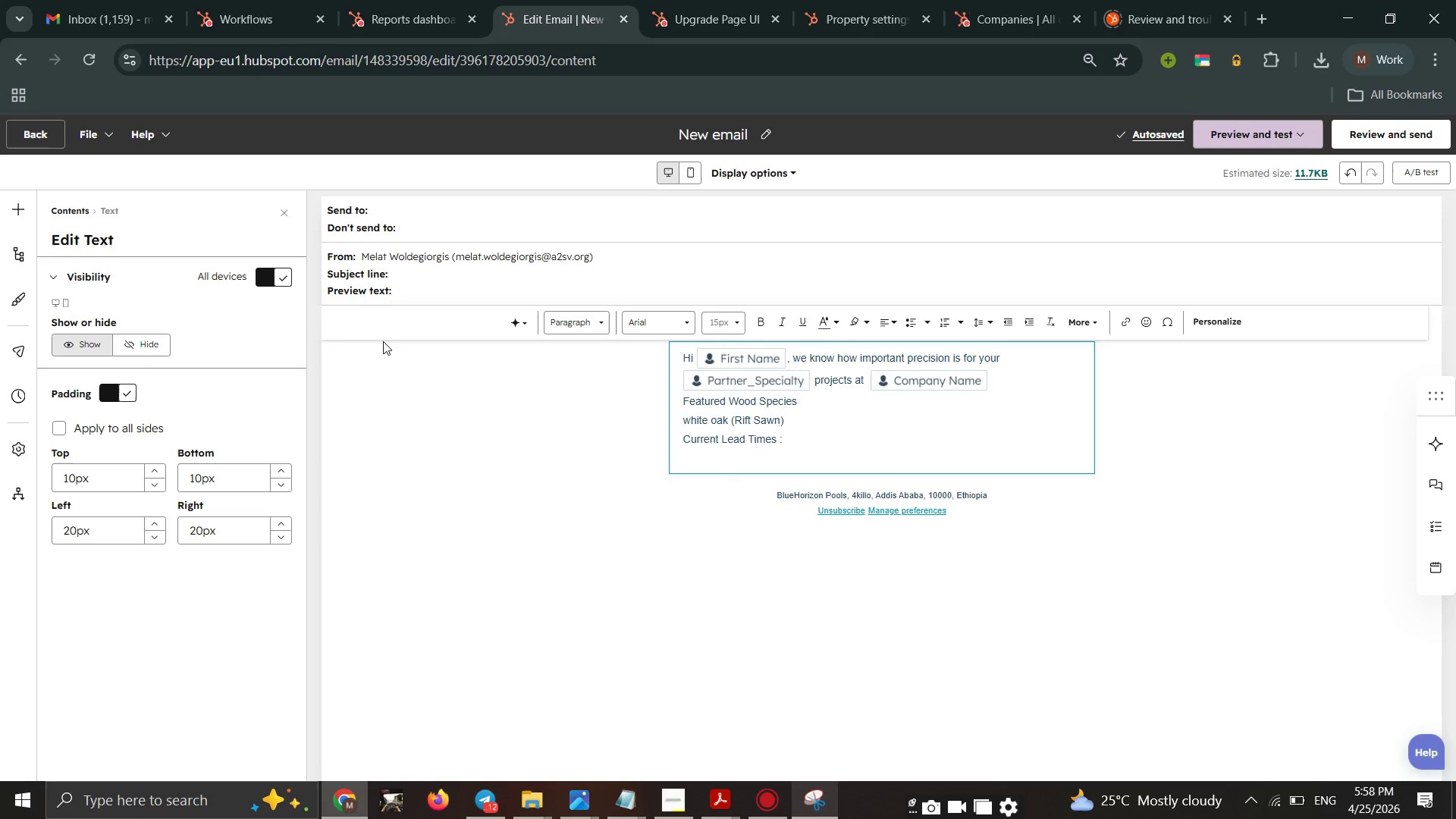 
key(Shift+Semicolon)
 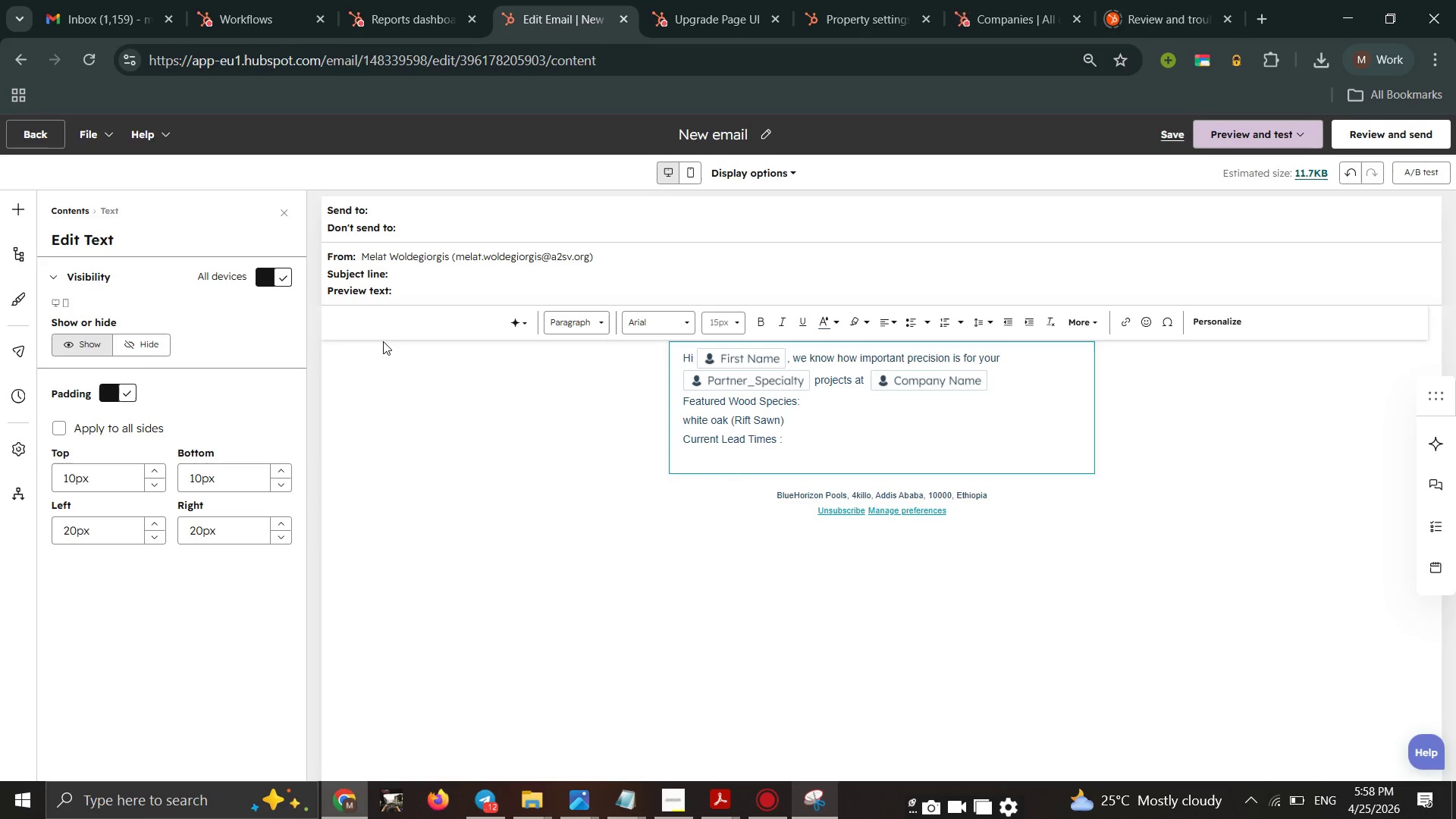 
hold_key(key=ArrowDown, duration=0.59)
 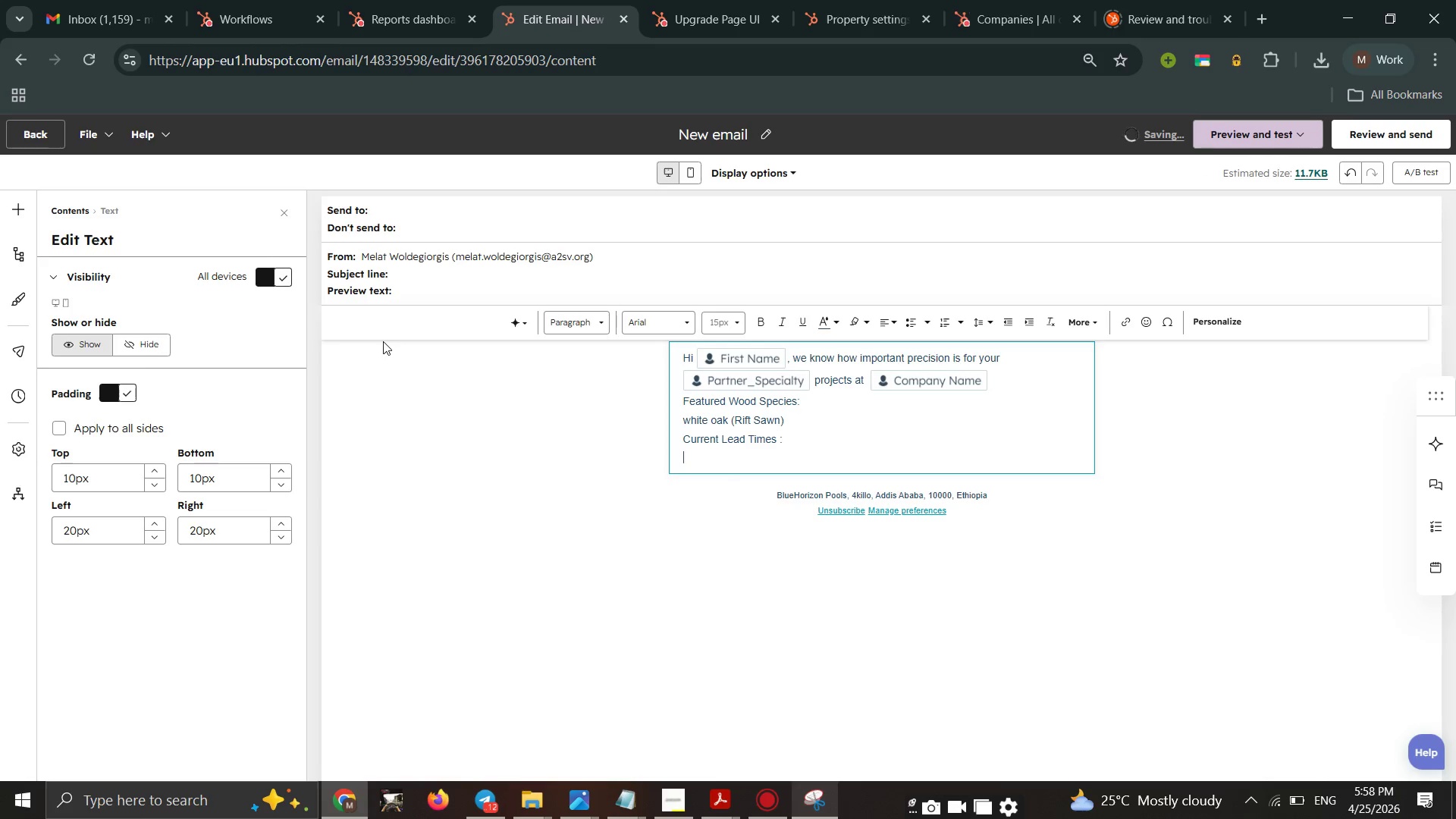 
key(ArrowUp)
 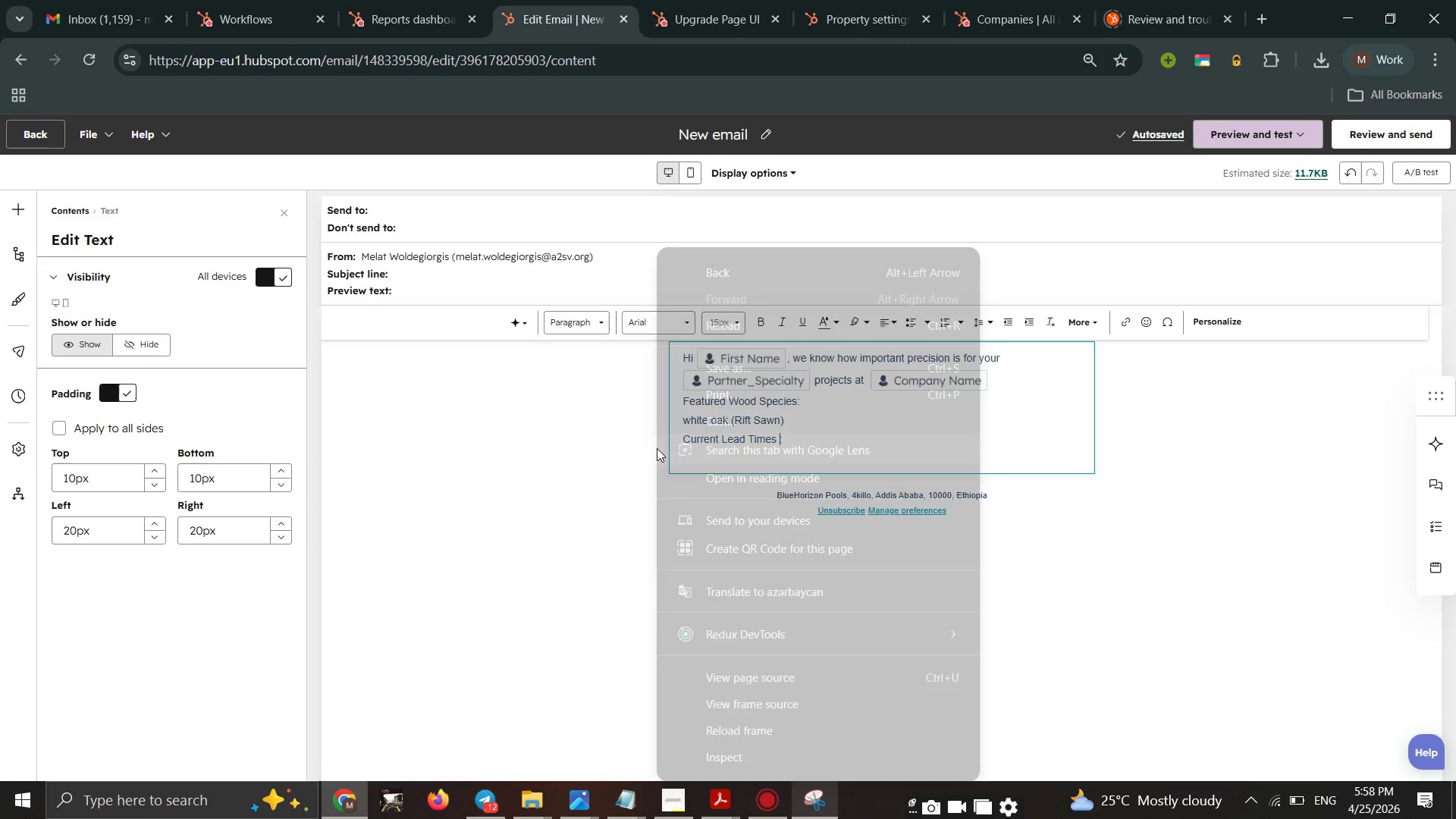 
wait(6.23)
 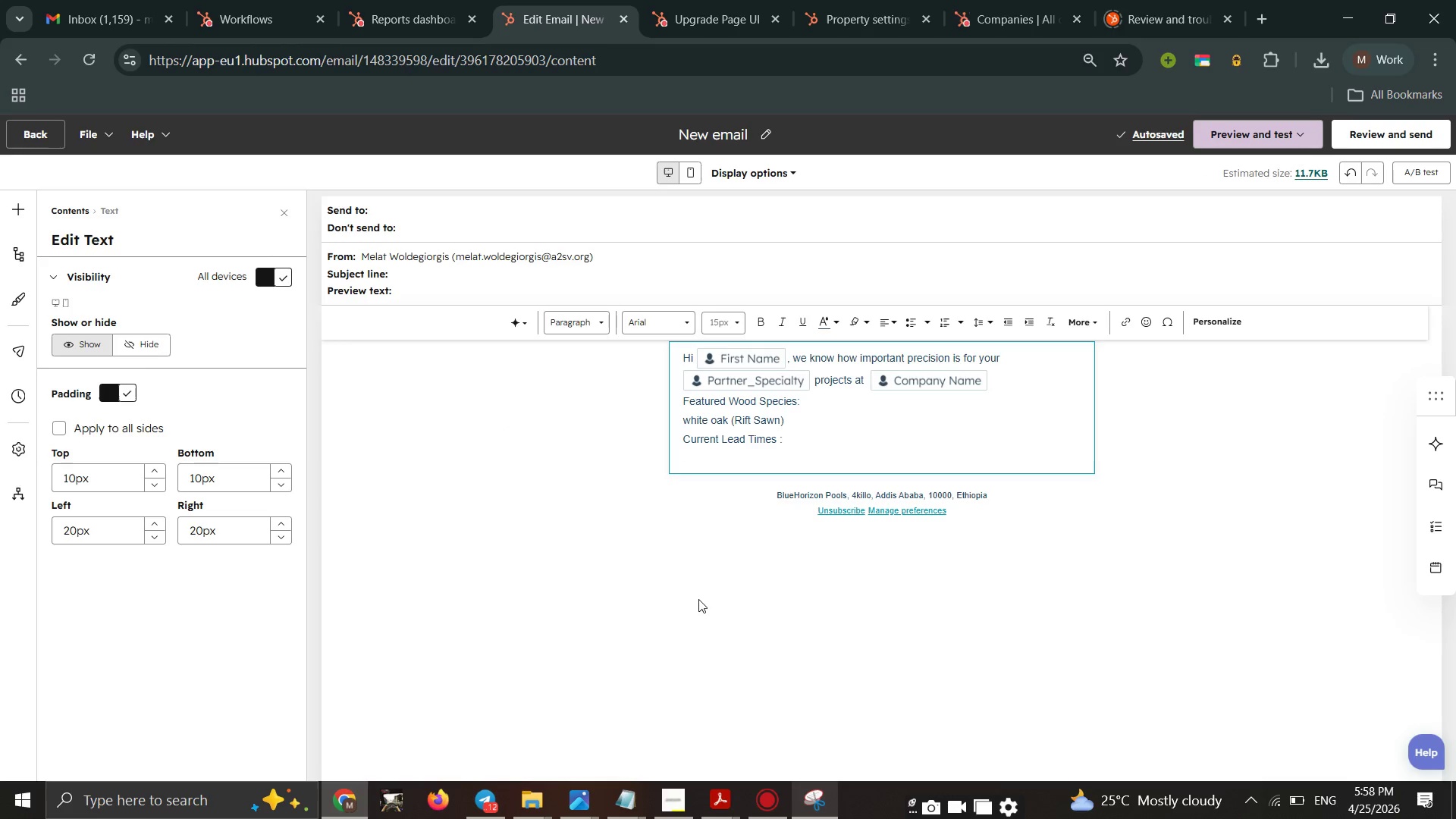 
left_click([619, 464])
 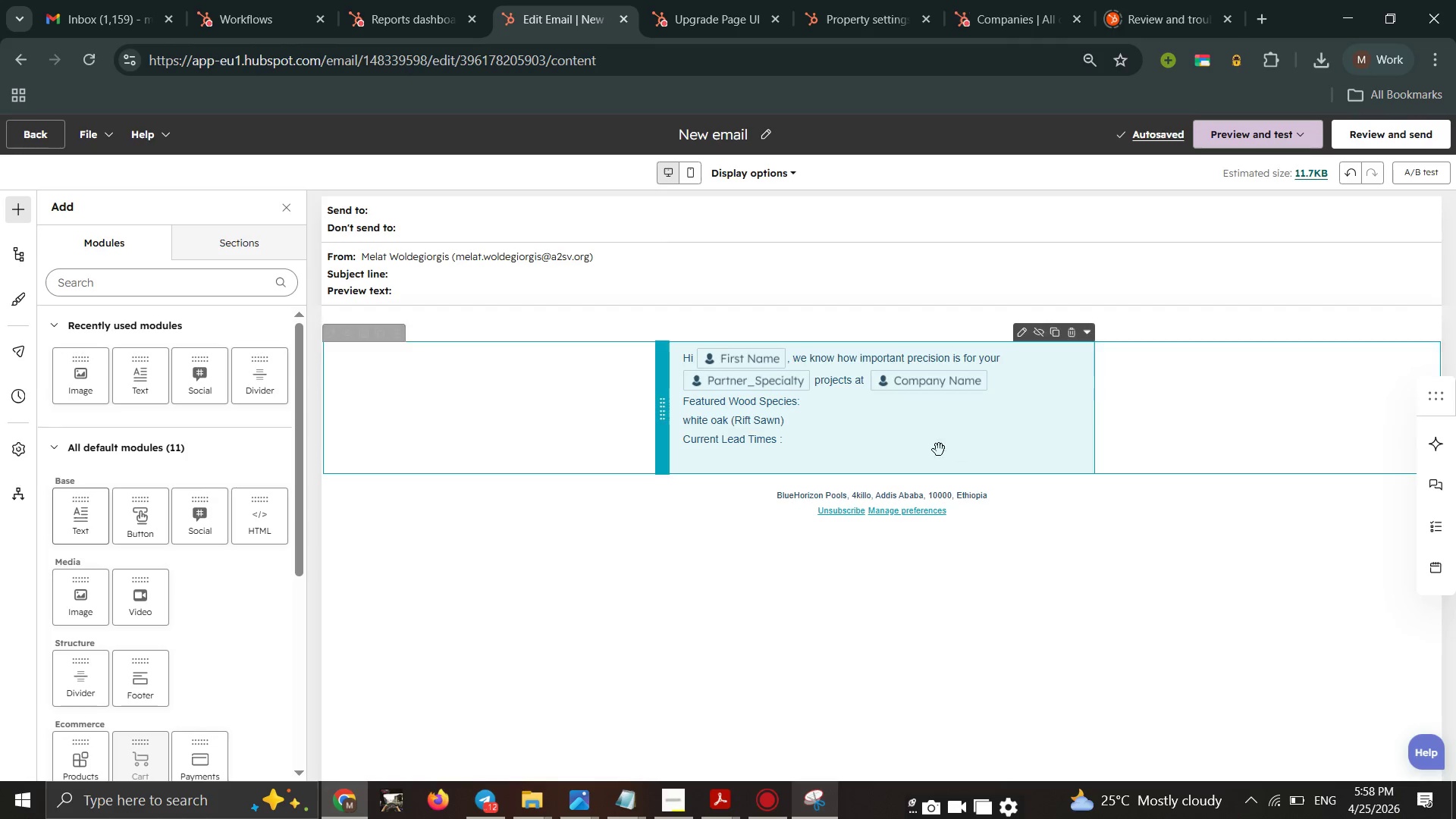 
mouse_move([786, 463])
 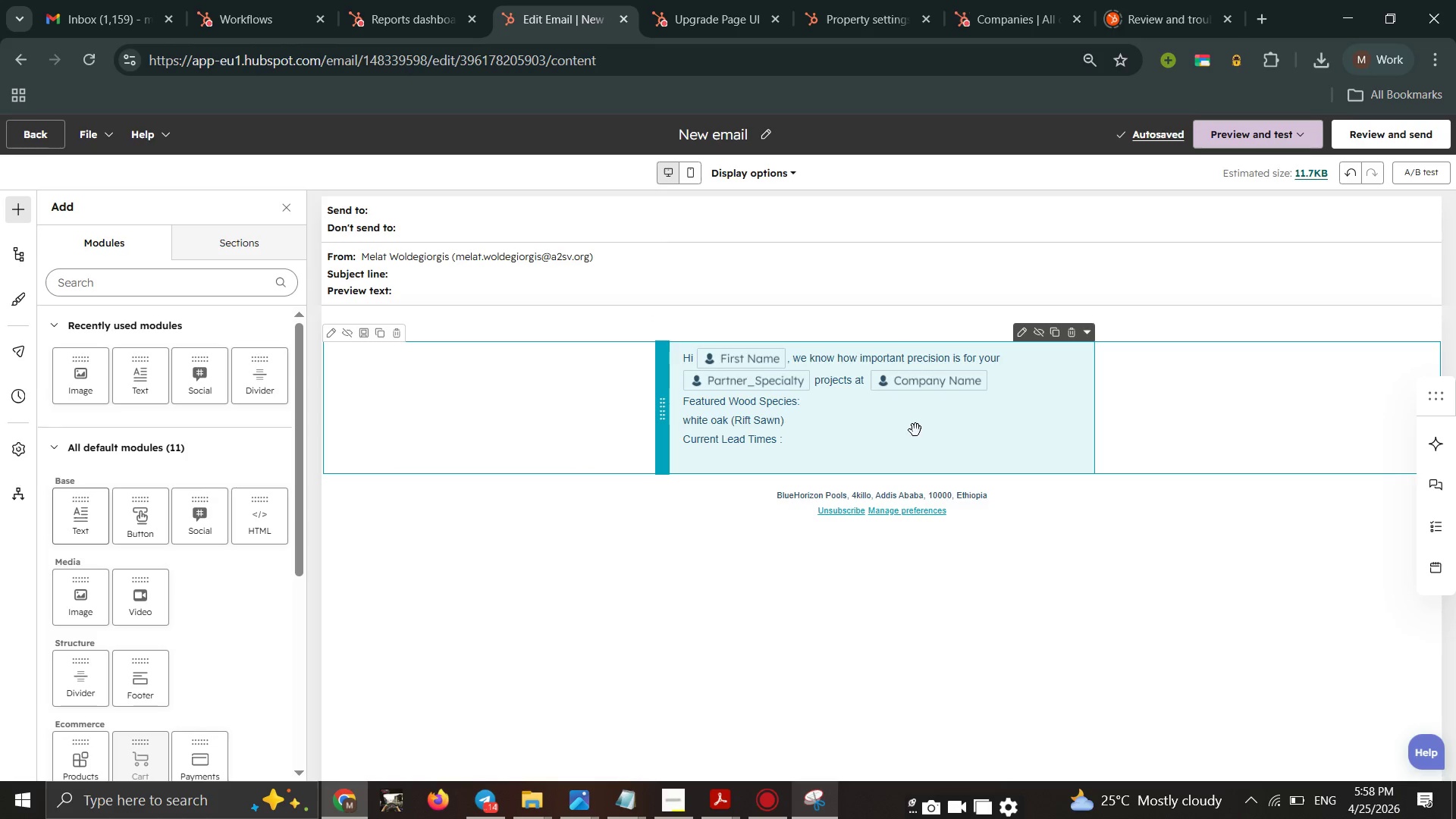 
left_click([915, 430])
 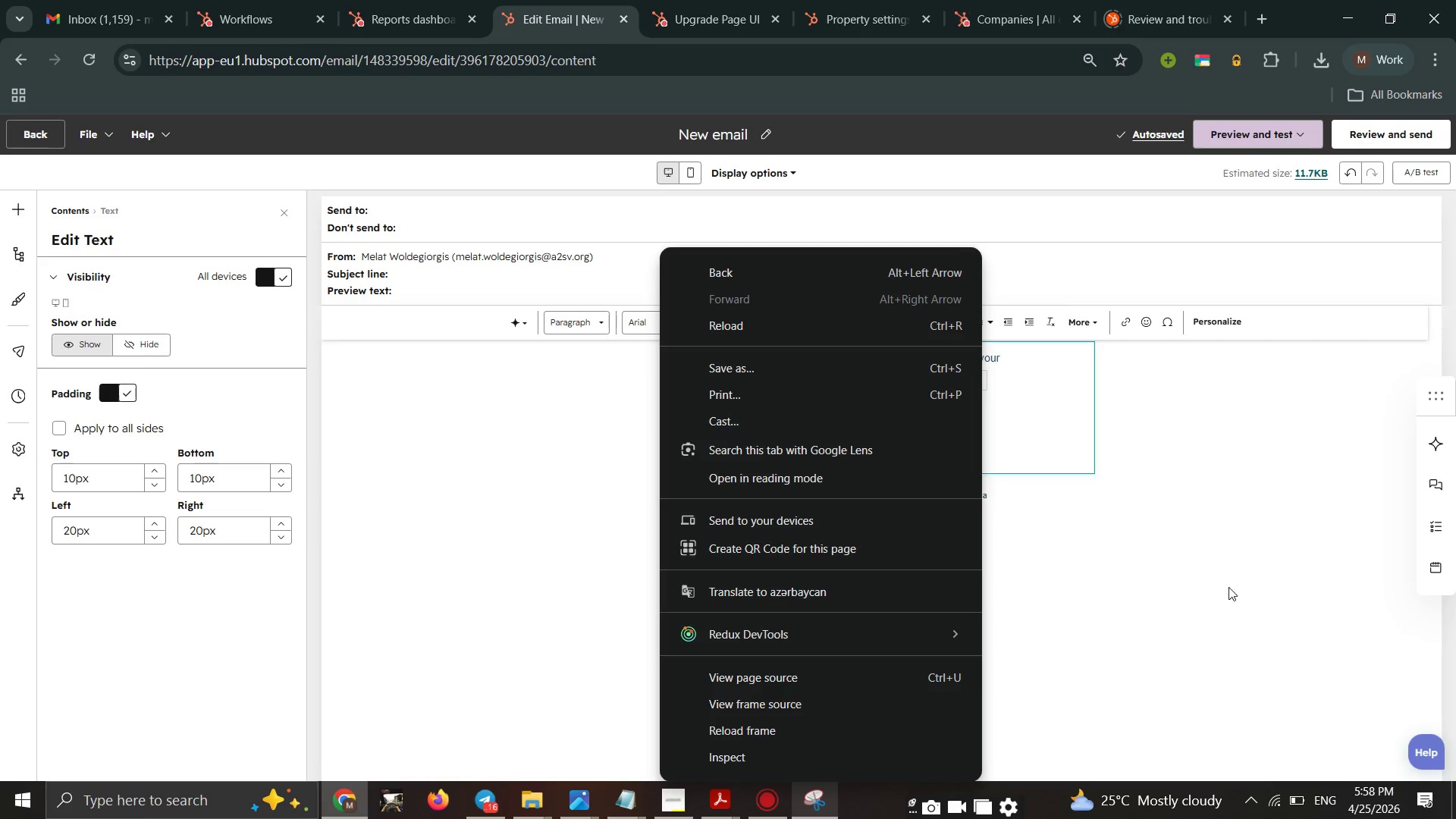 
wait(7.83)
 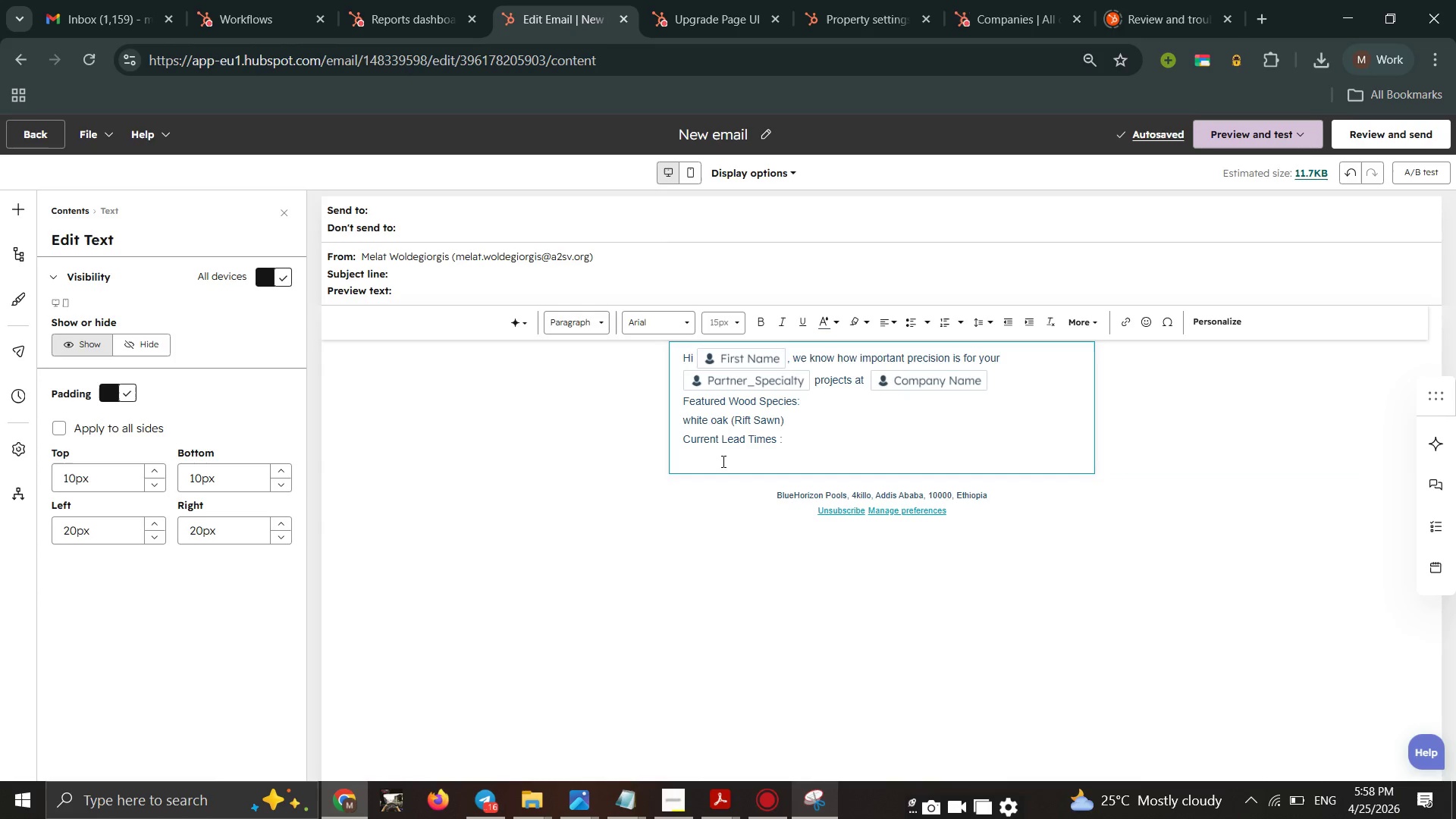 
right_click([1032, 459])
 